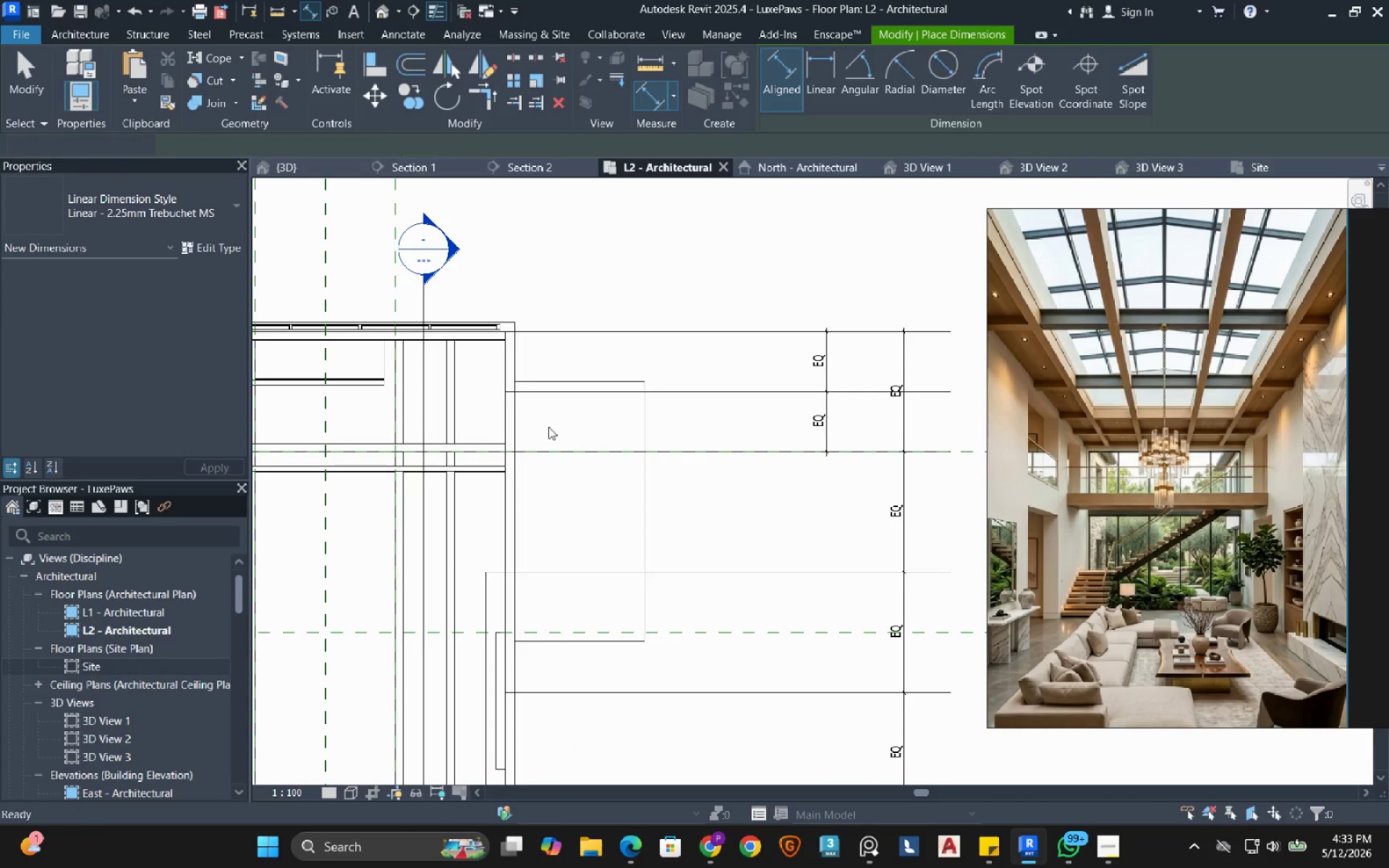 
key(Escape)
 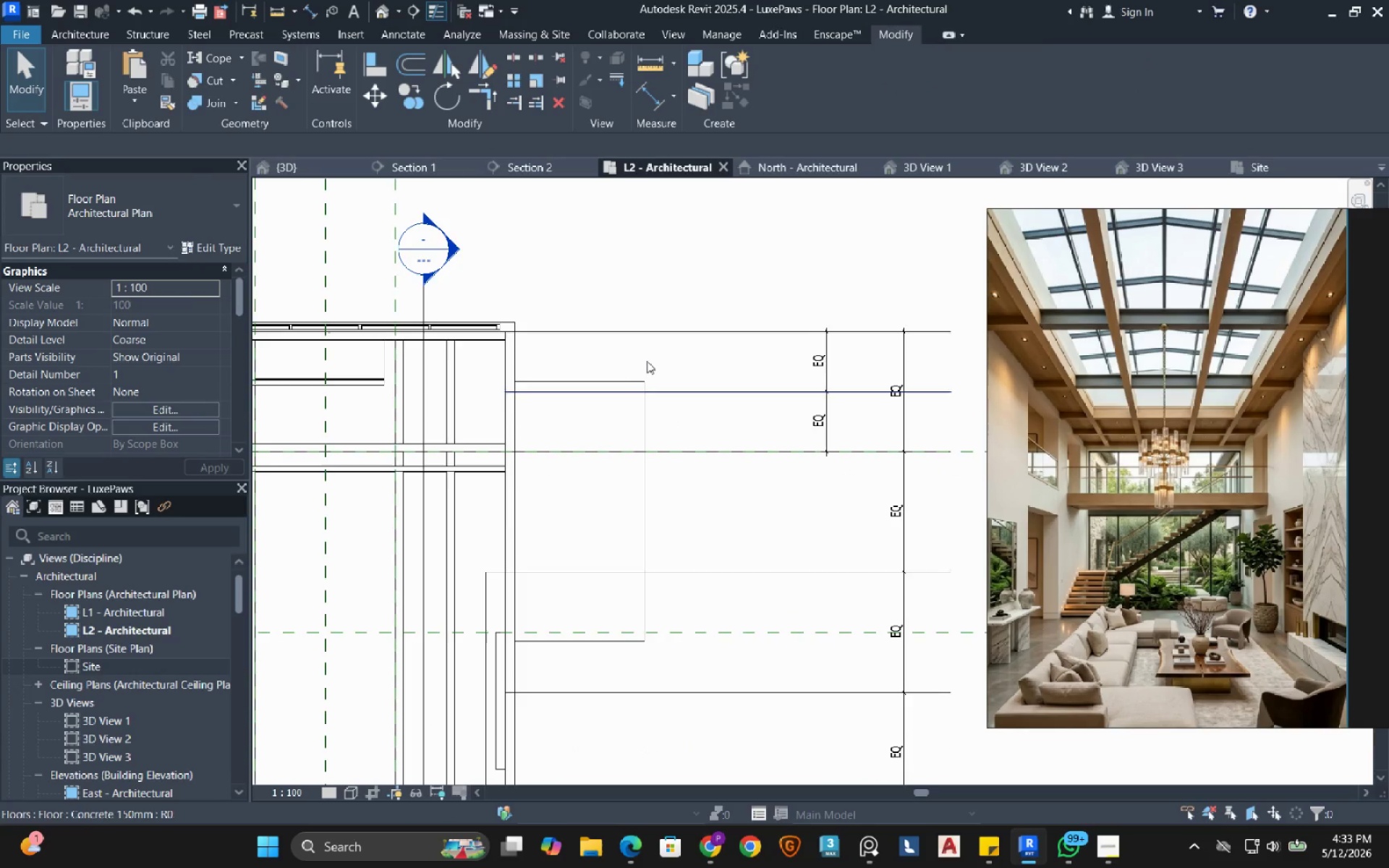 
scroll: coordinate [651, 352], scroll_direction: down, amount: 4.0
 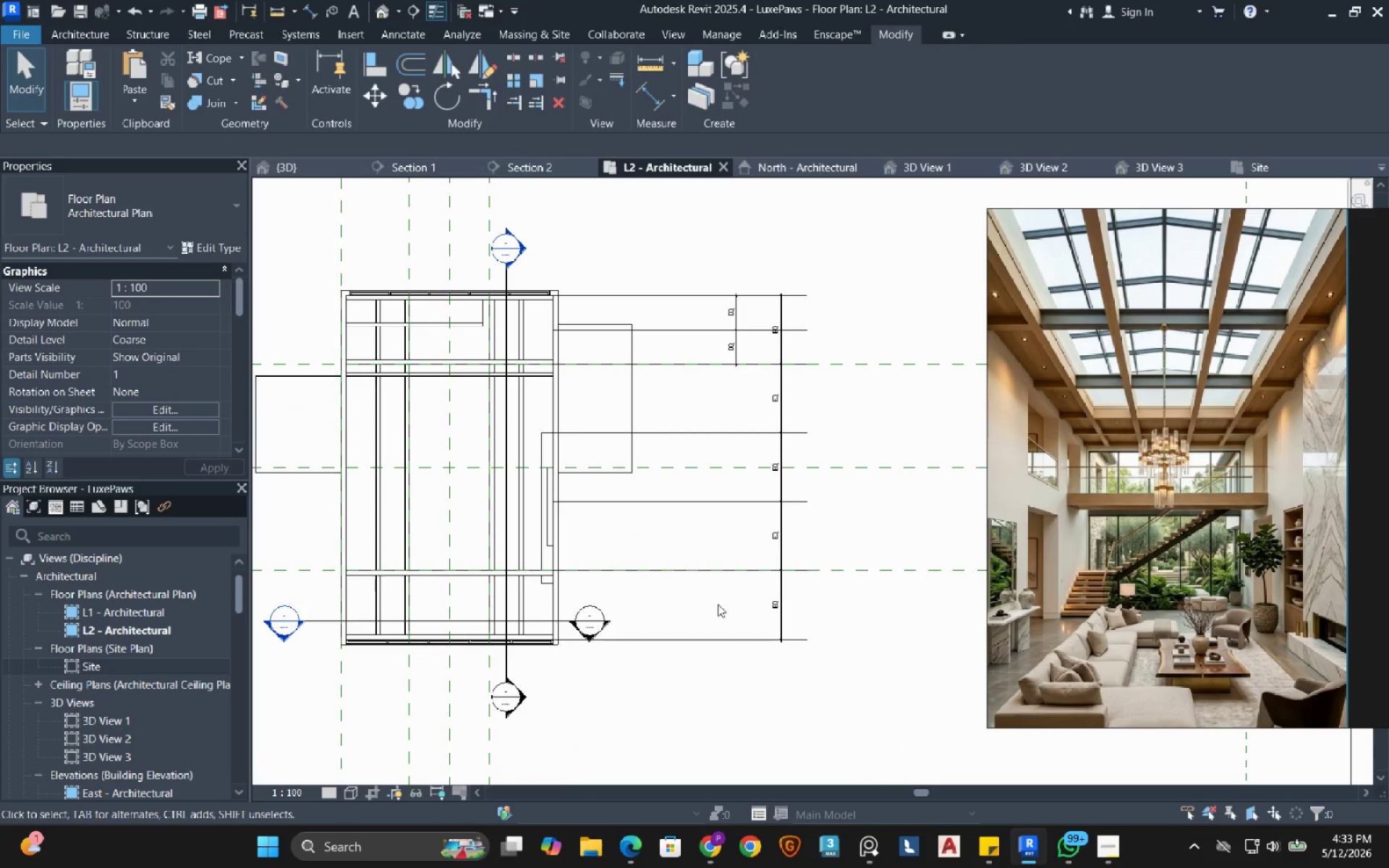 
left_click([735, 637])
 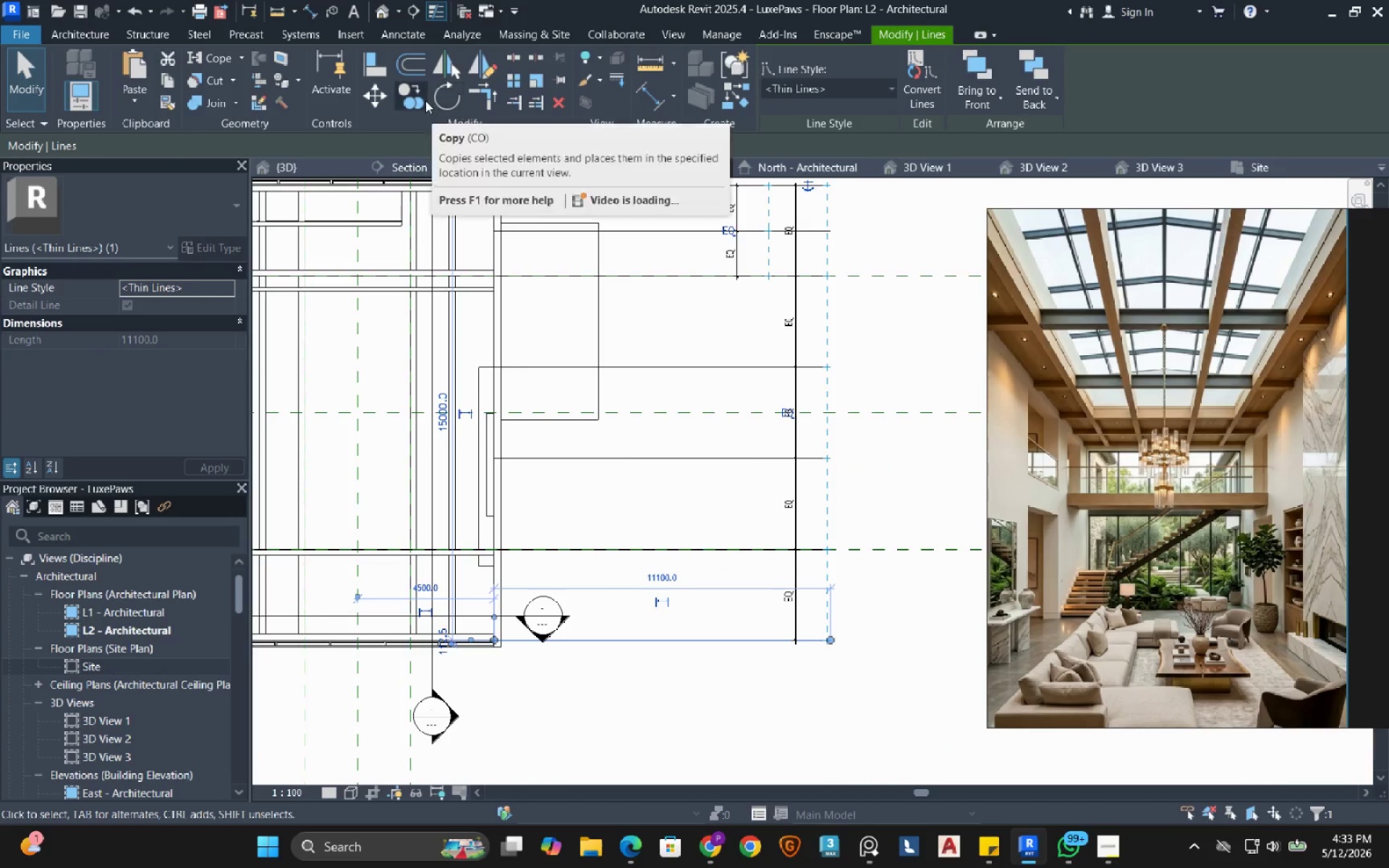 
scroll: coordinate [735, 637], scroll_direction: up, amount: 1.0
 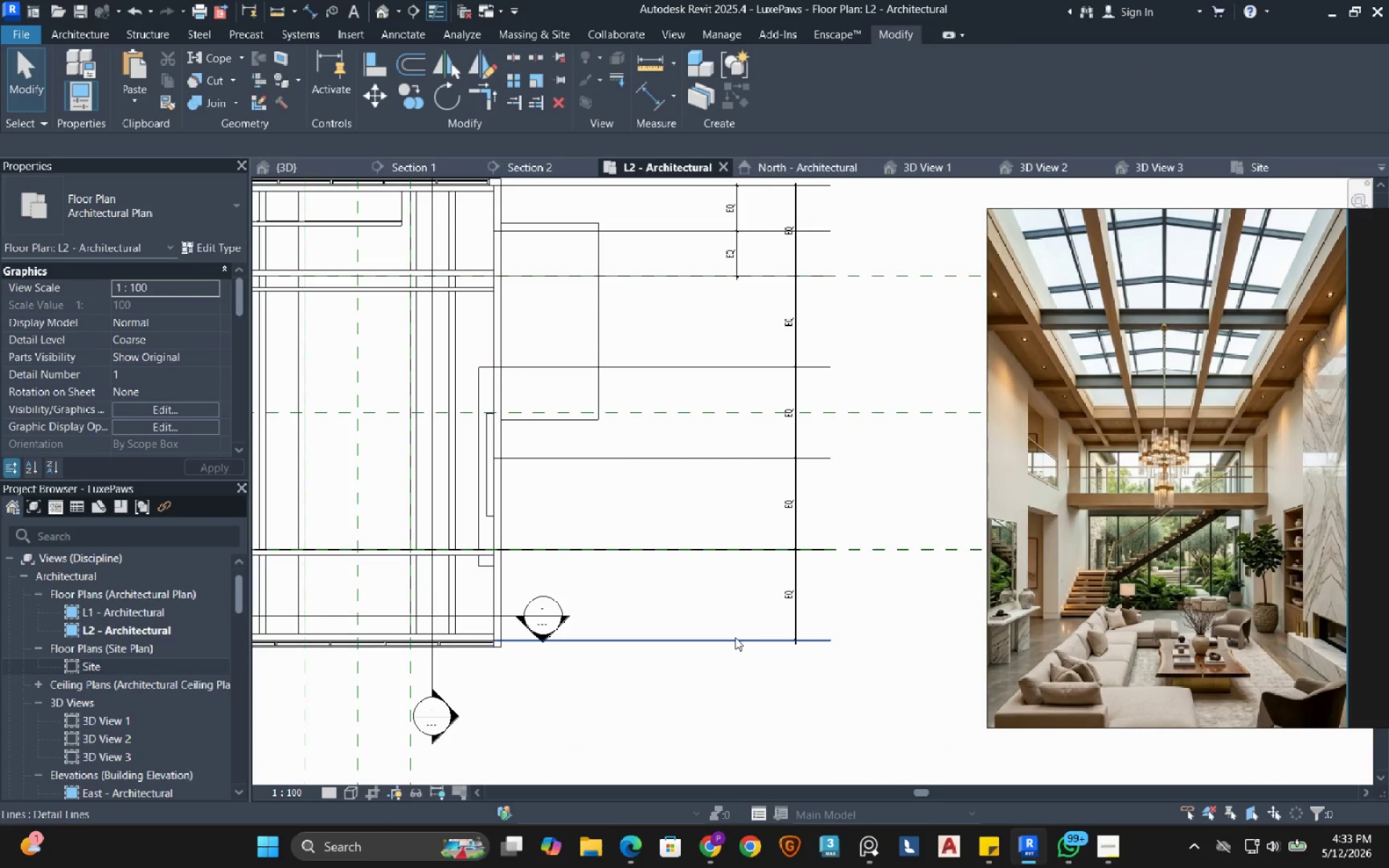 
left_click([425, 101])
 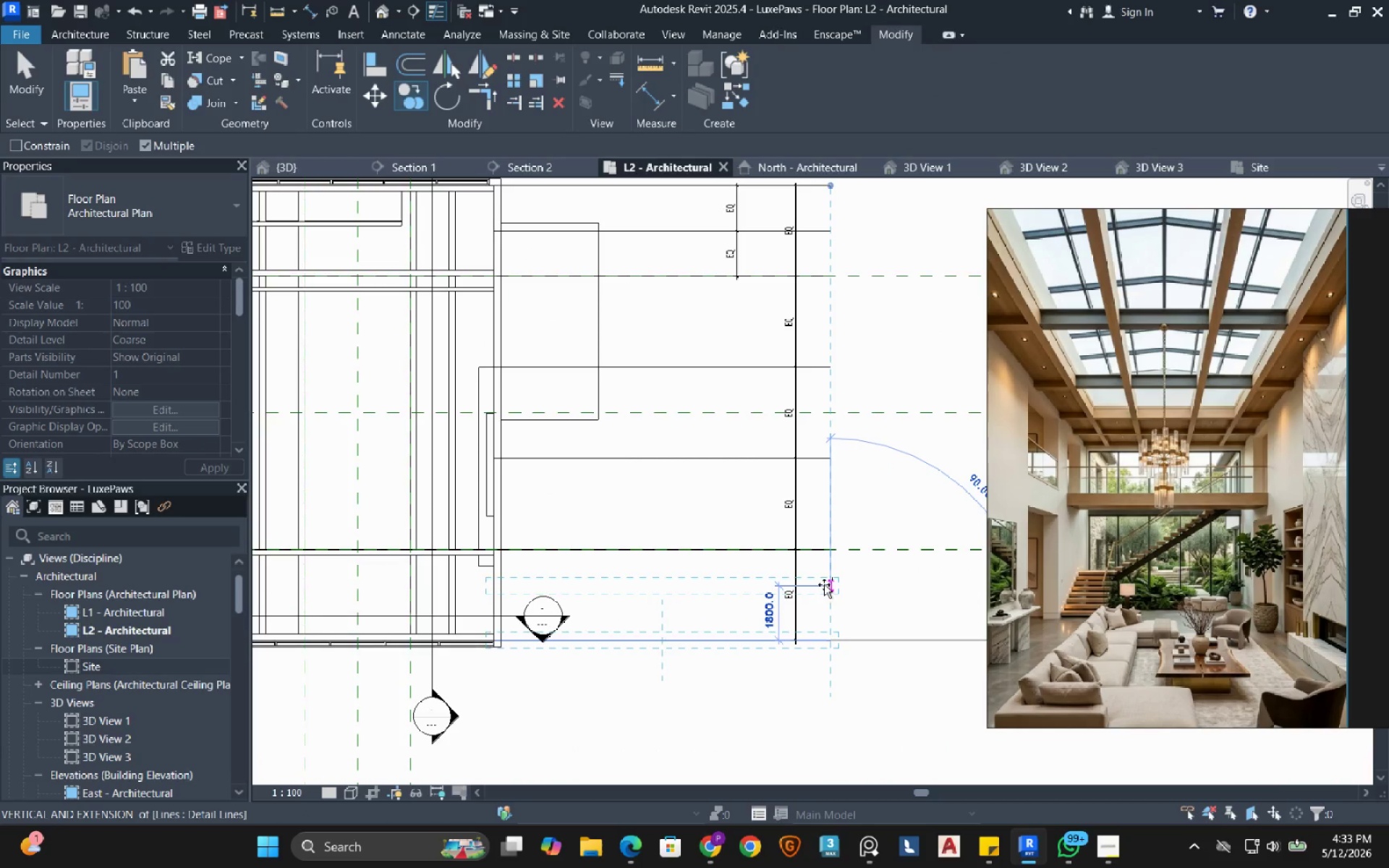 
left_click([824, 591])
 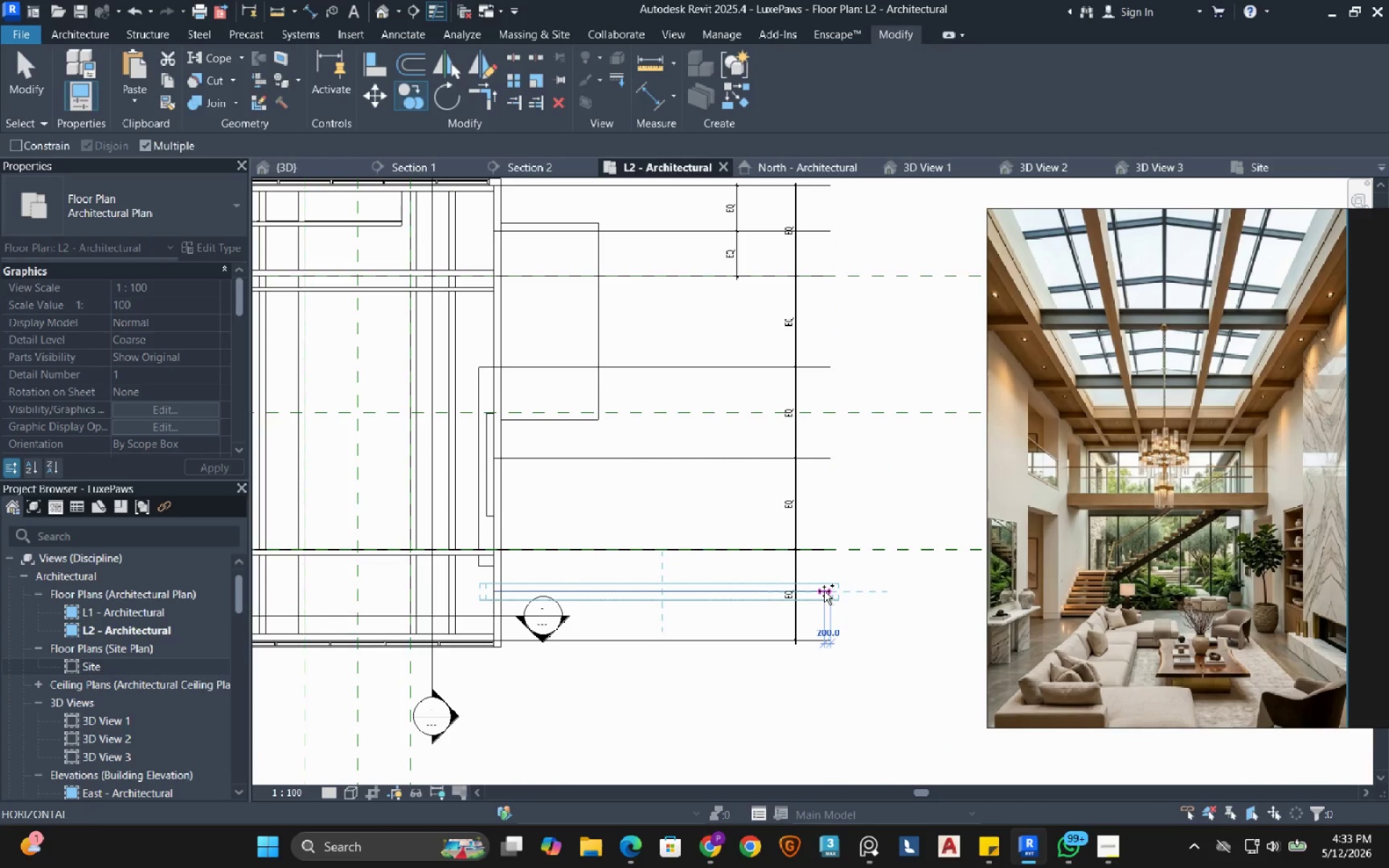 
key(Escape)
key(Escape)
type(di)
 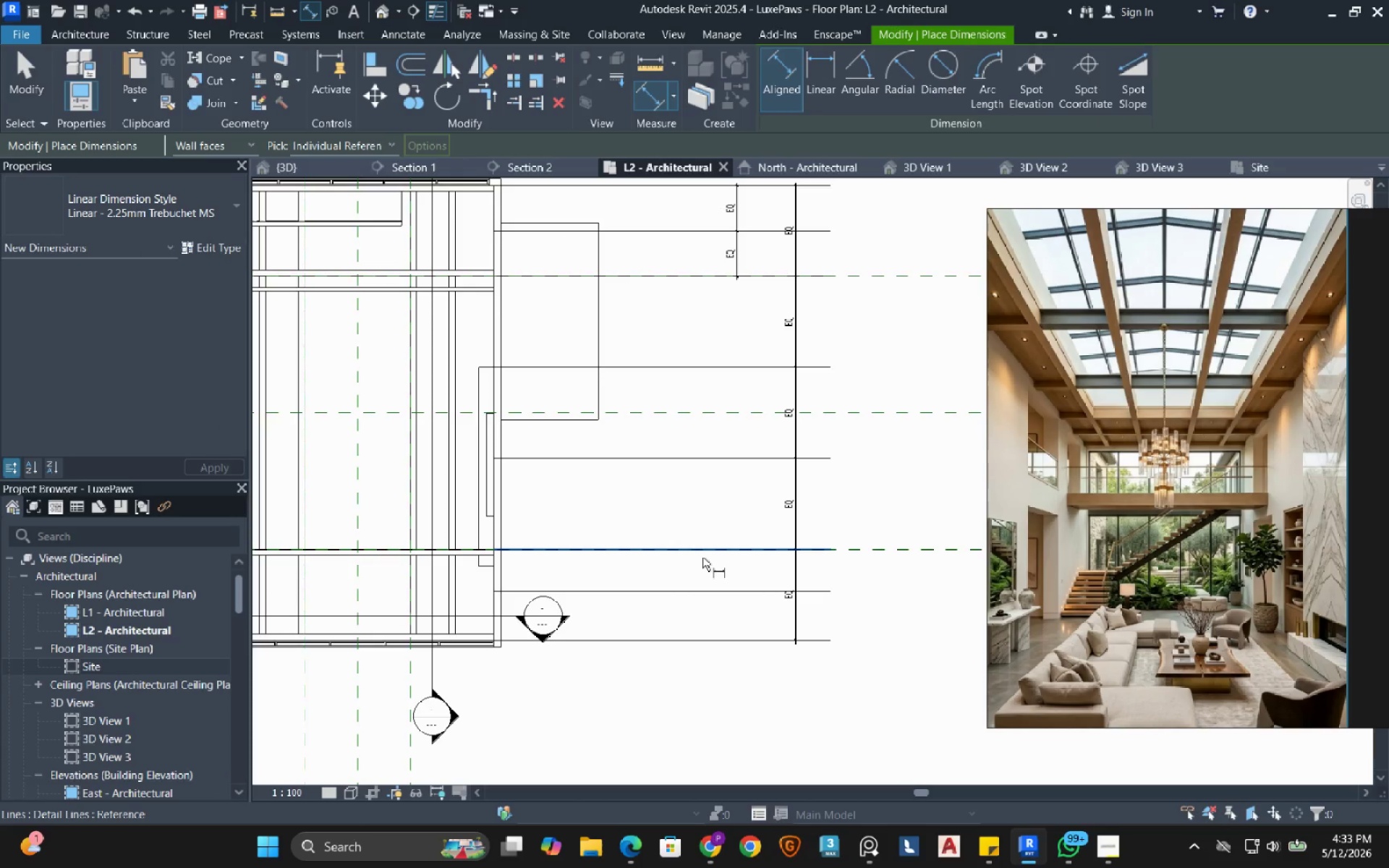 
left_click([702, 557])
 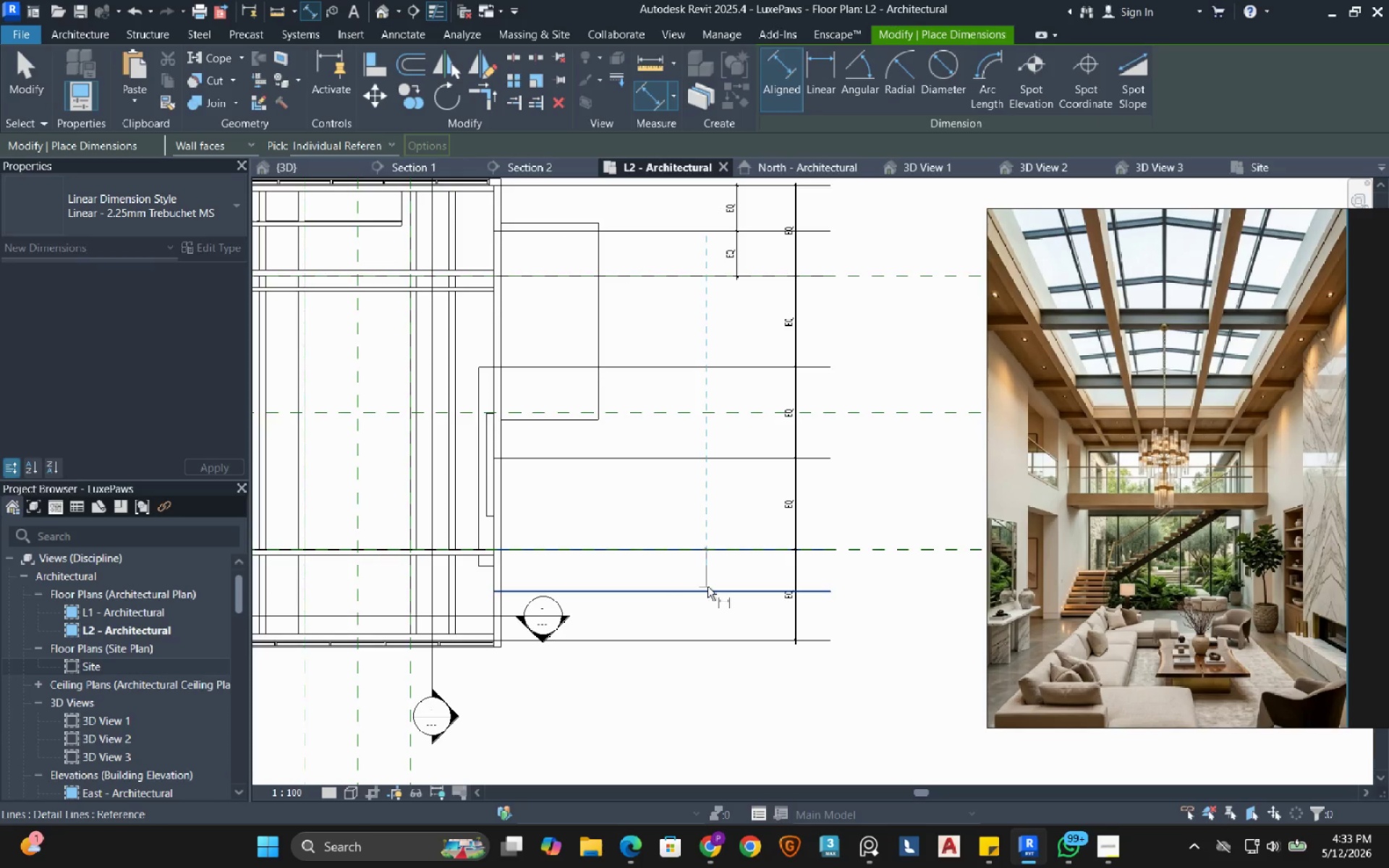 
left_click([708, 587])
 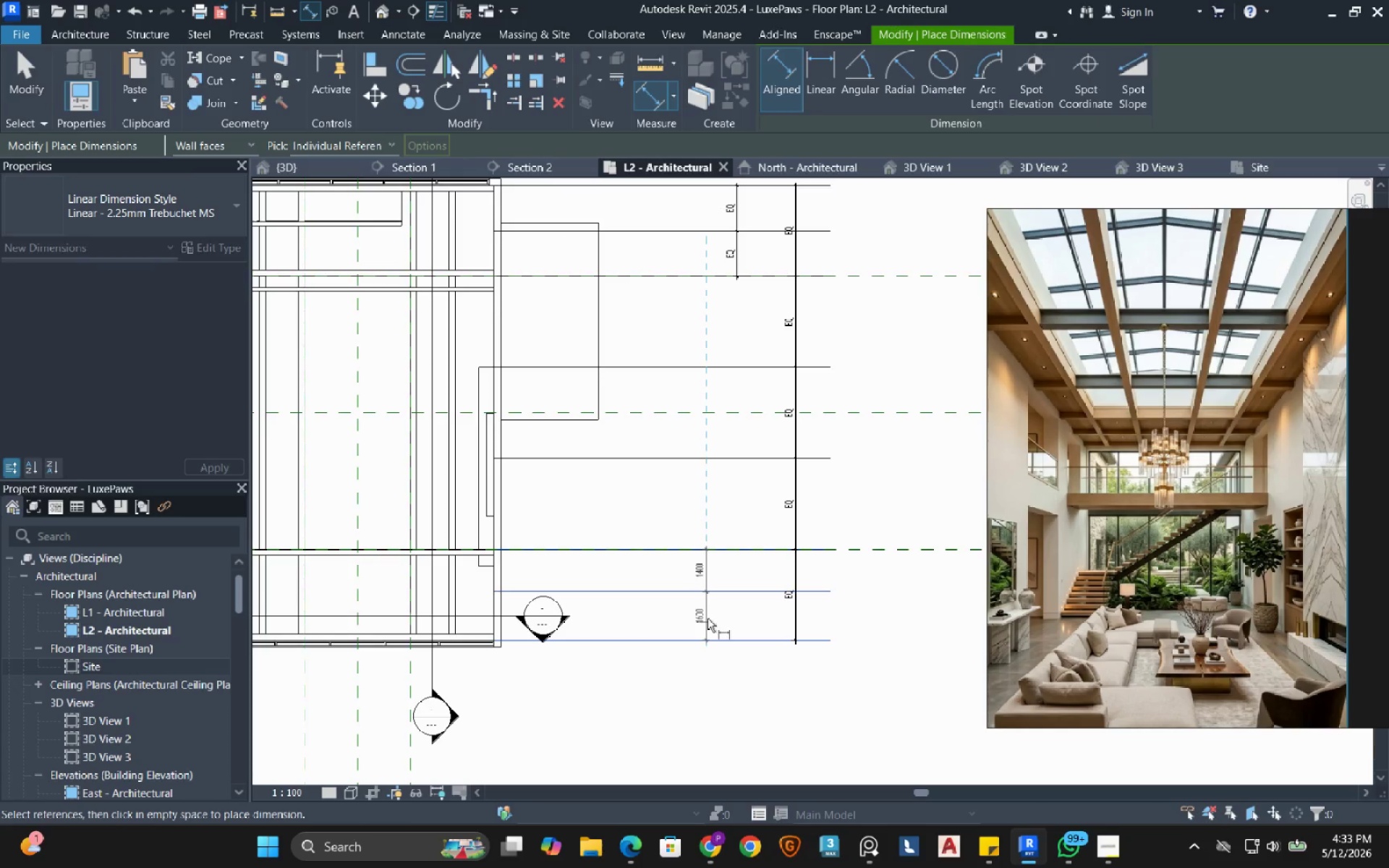 
double_click([707, 616])
 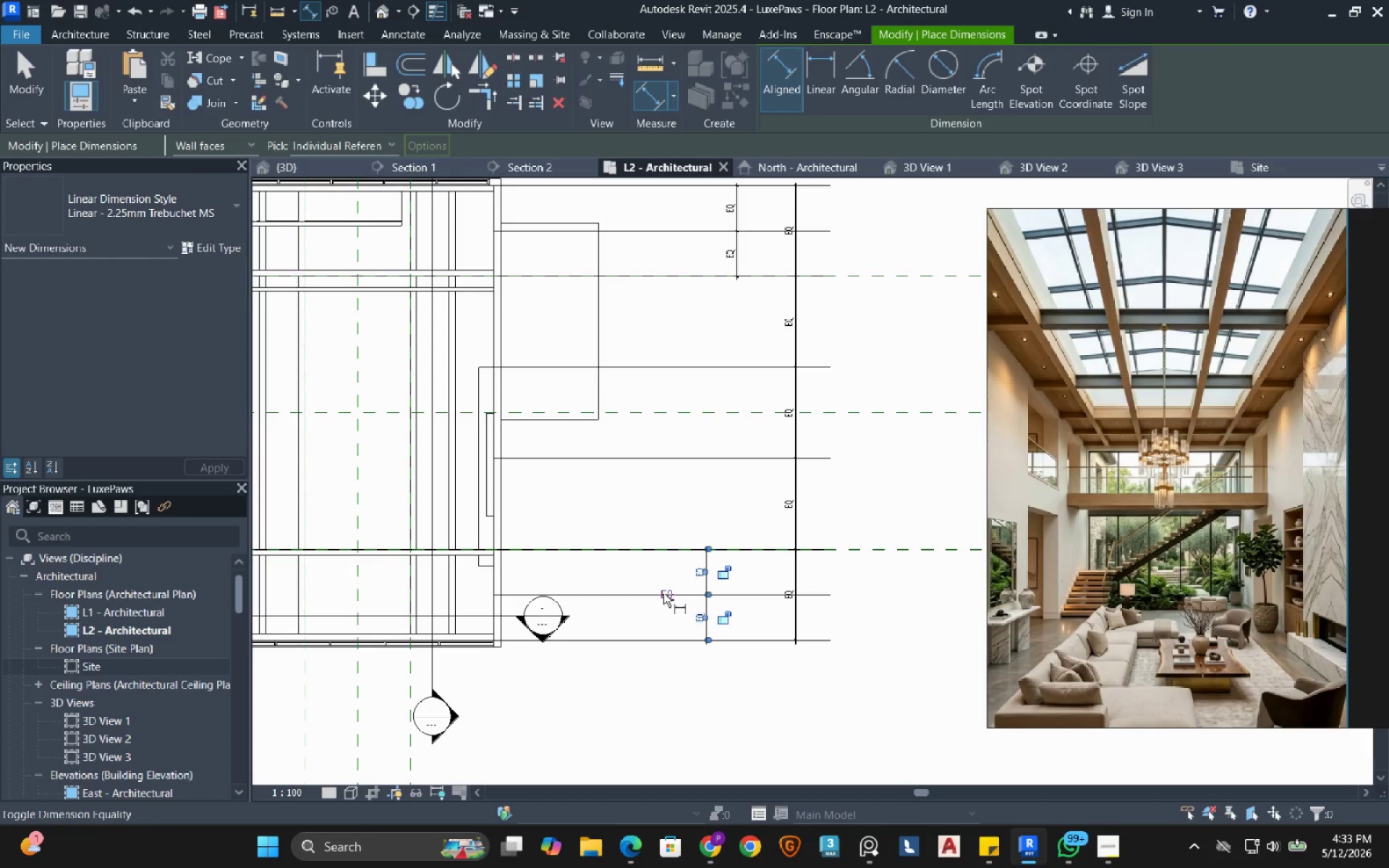 
key(Escape)
 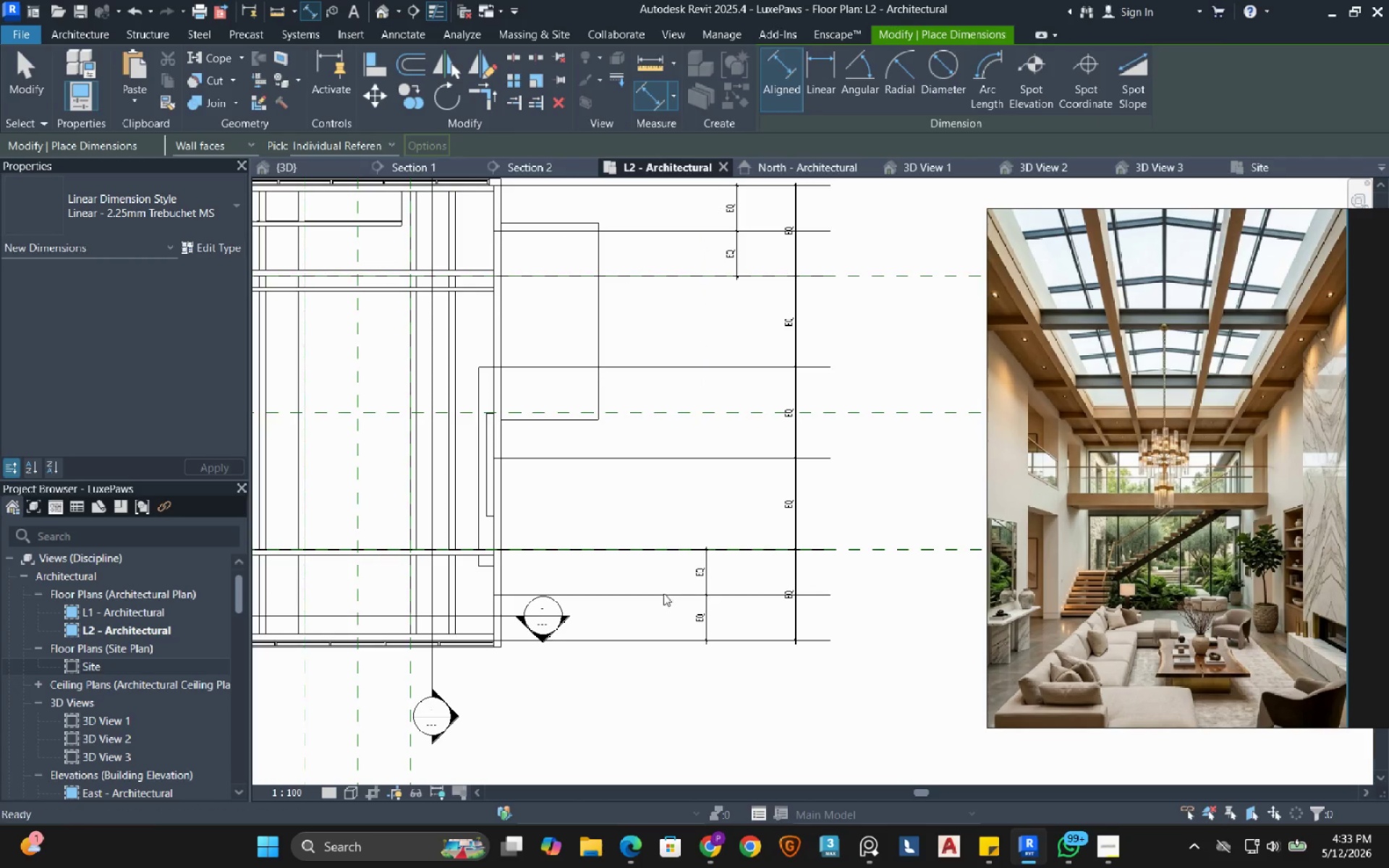 
key(Escape)
 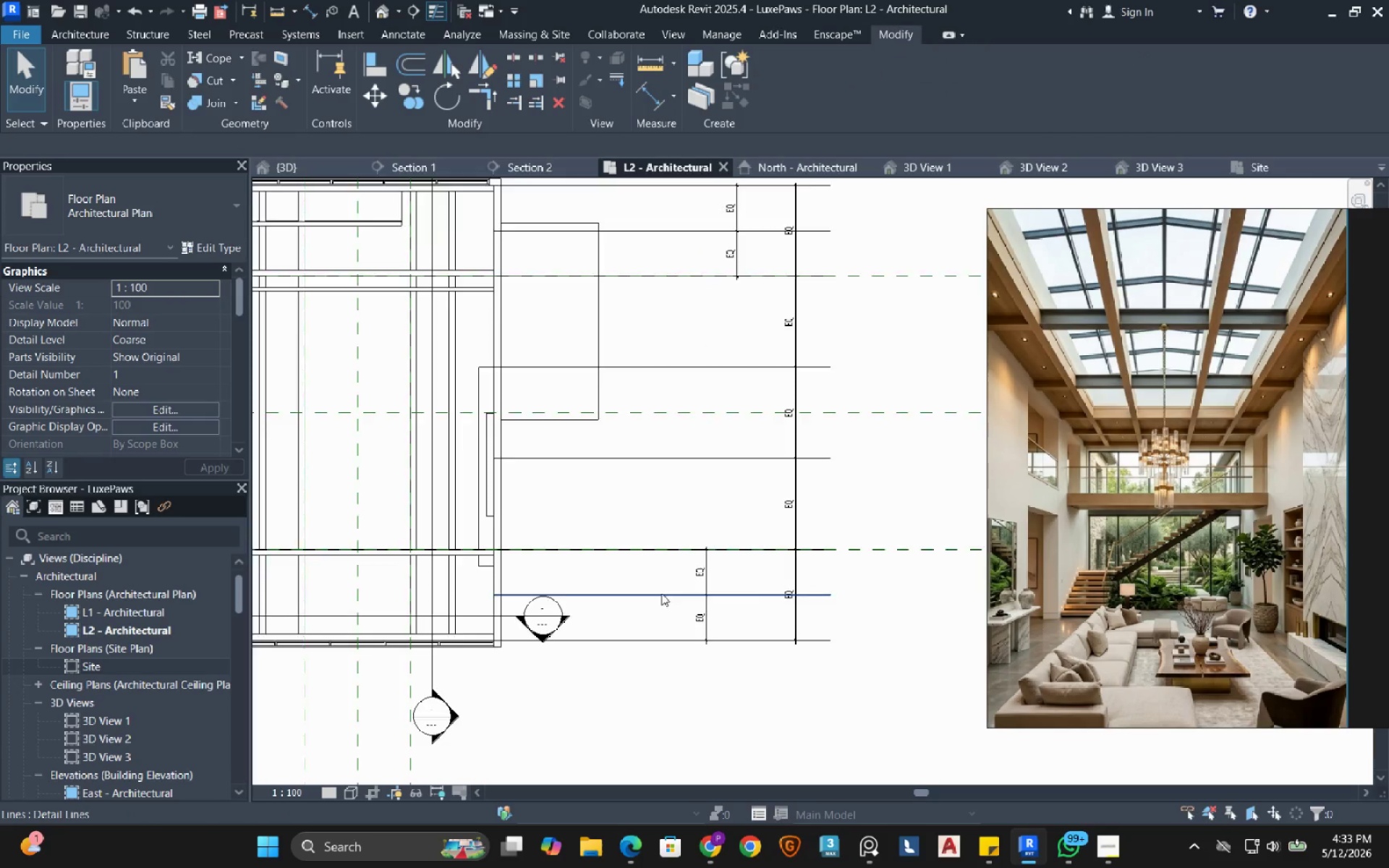 
scroll: coordinate [661, 593], scroll_direction: none, amount: 0.0
 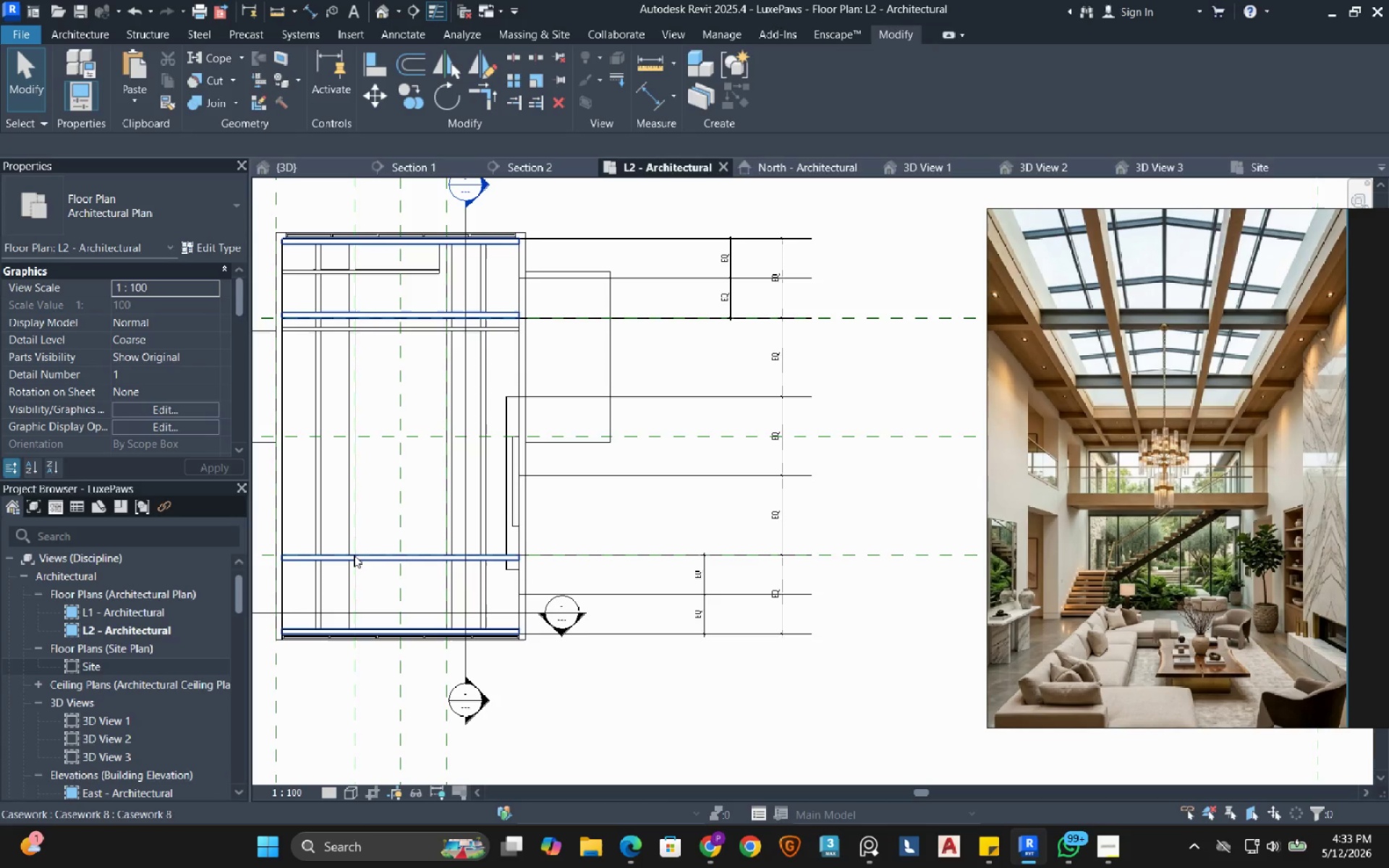 
wait(5.83)
 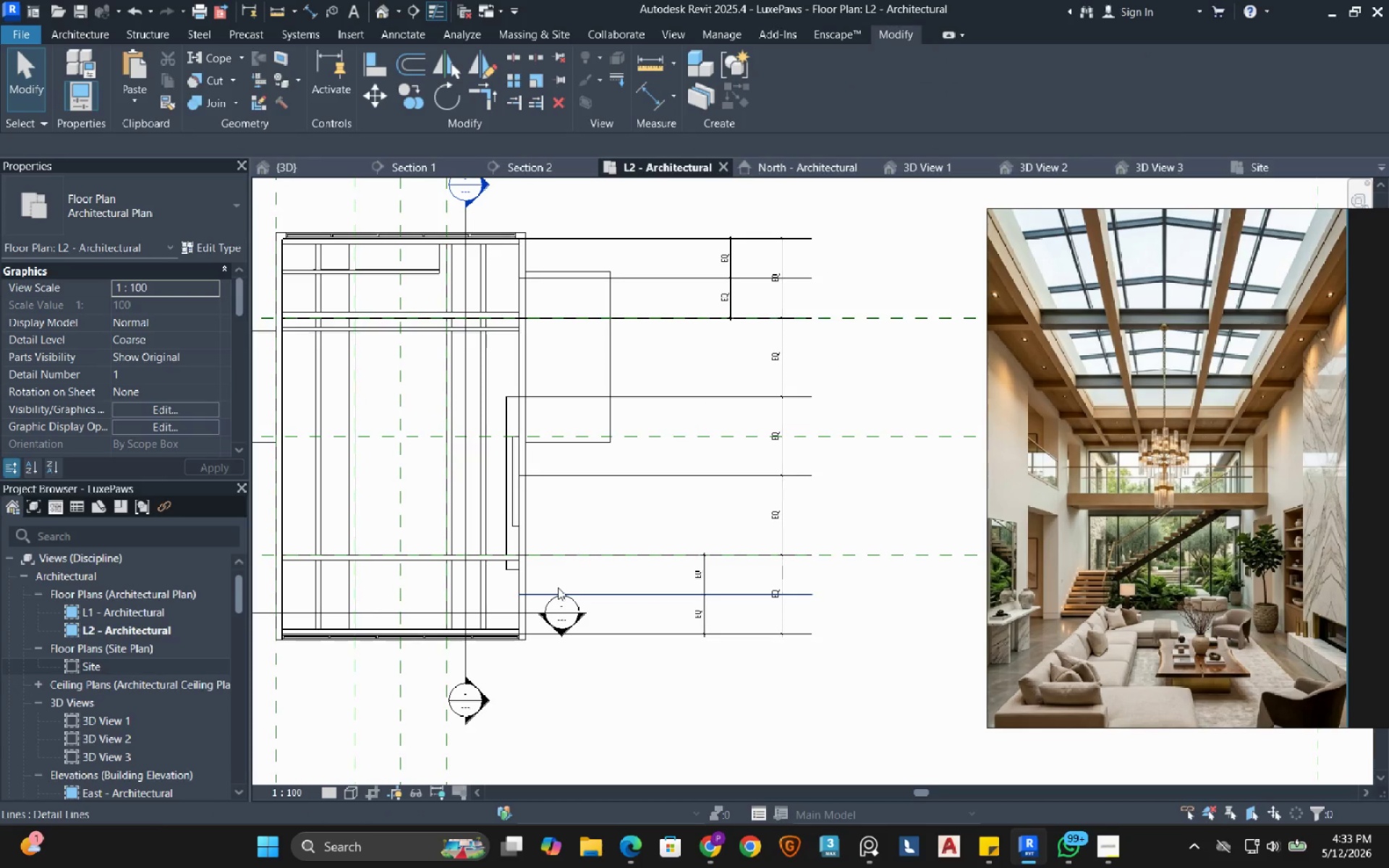 
left_click([354, 555])
 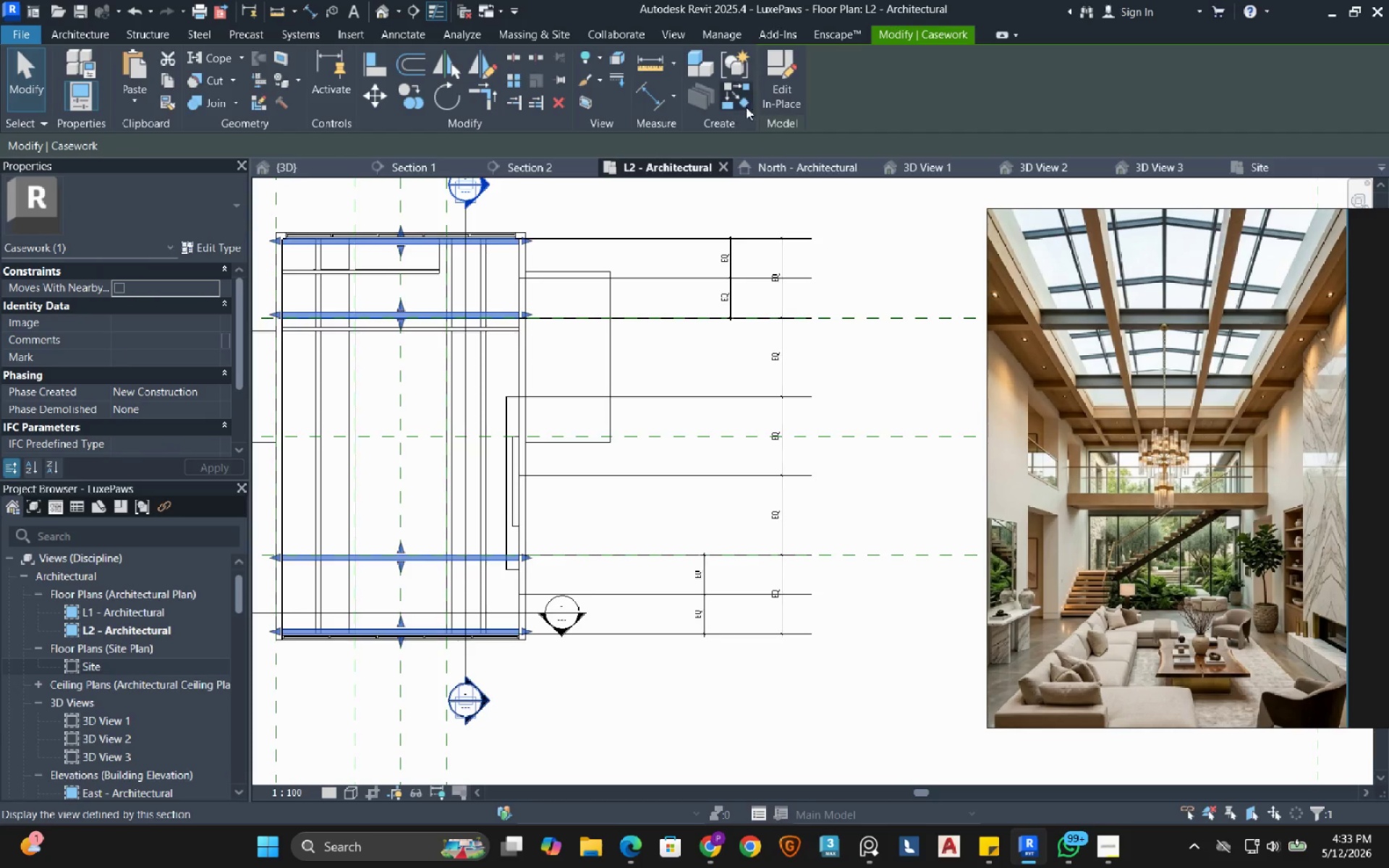 
left_click([780, 90])
 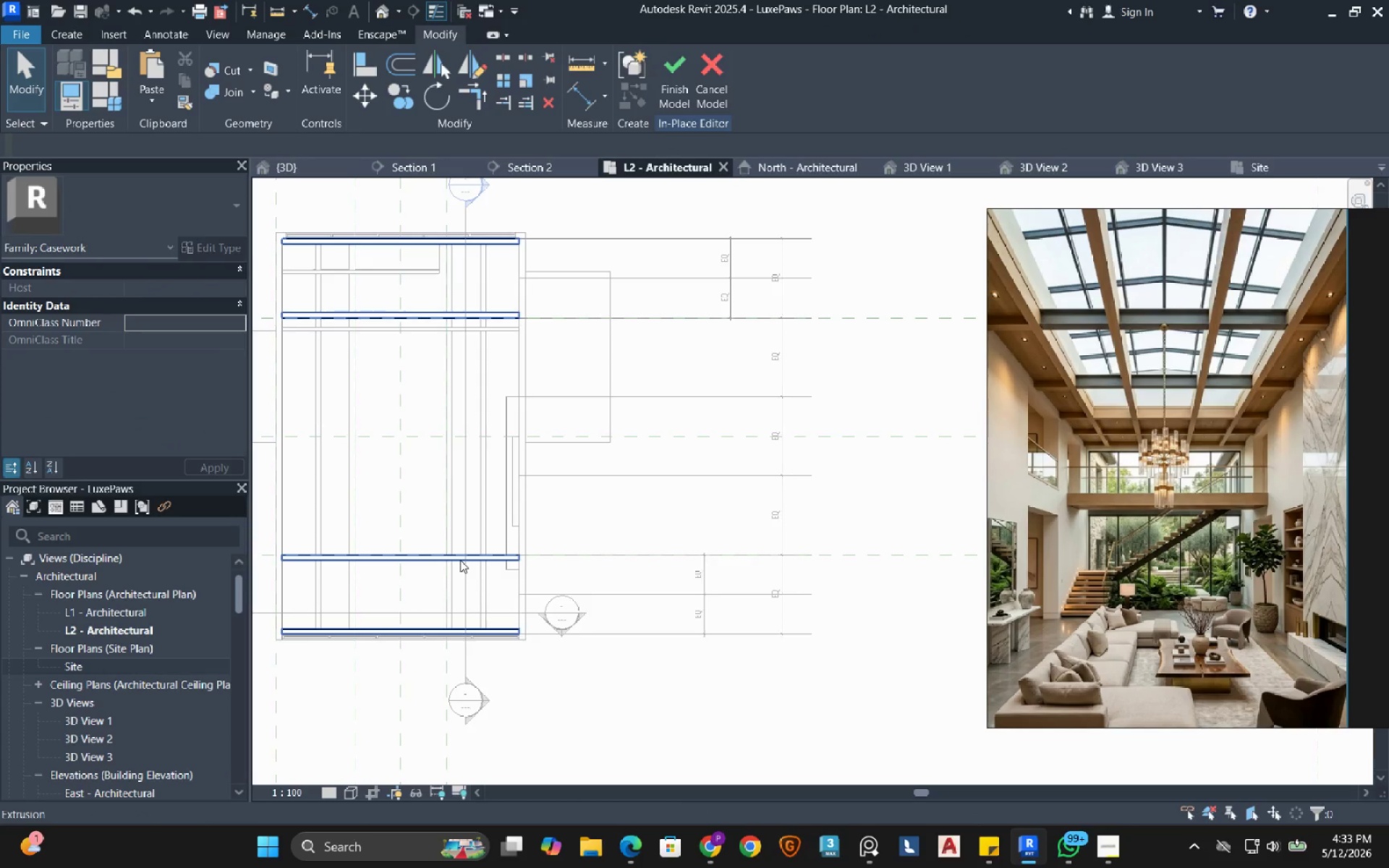 
left_click([460, 560])
 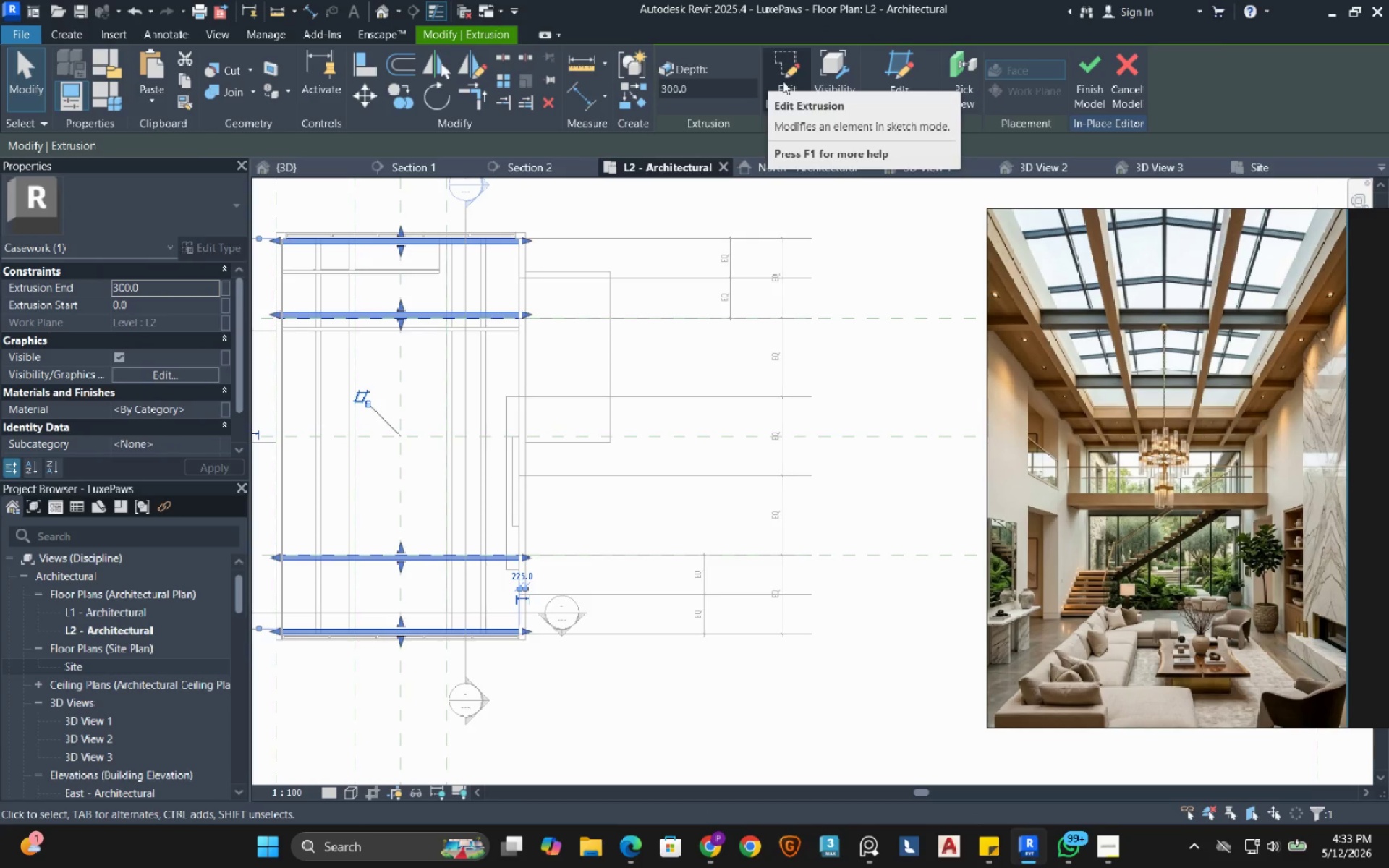 
left_click([783, 81])
 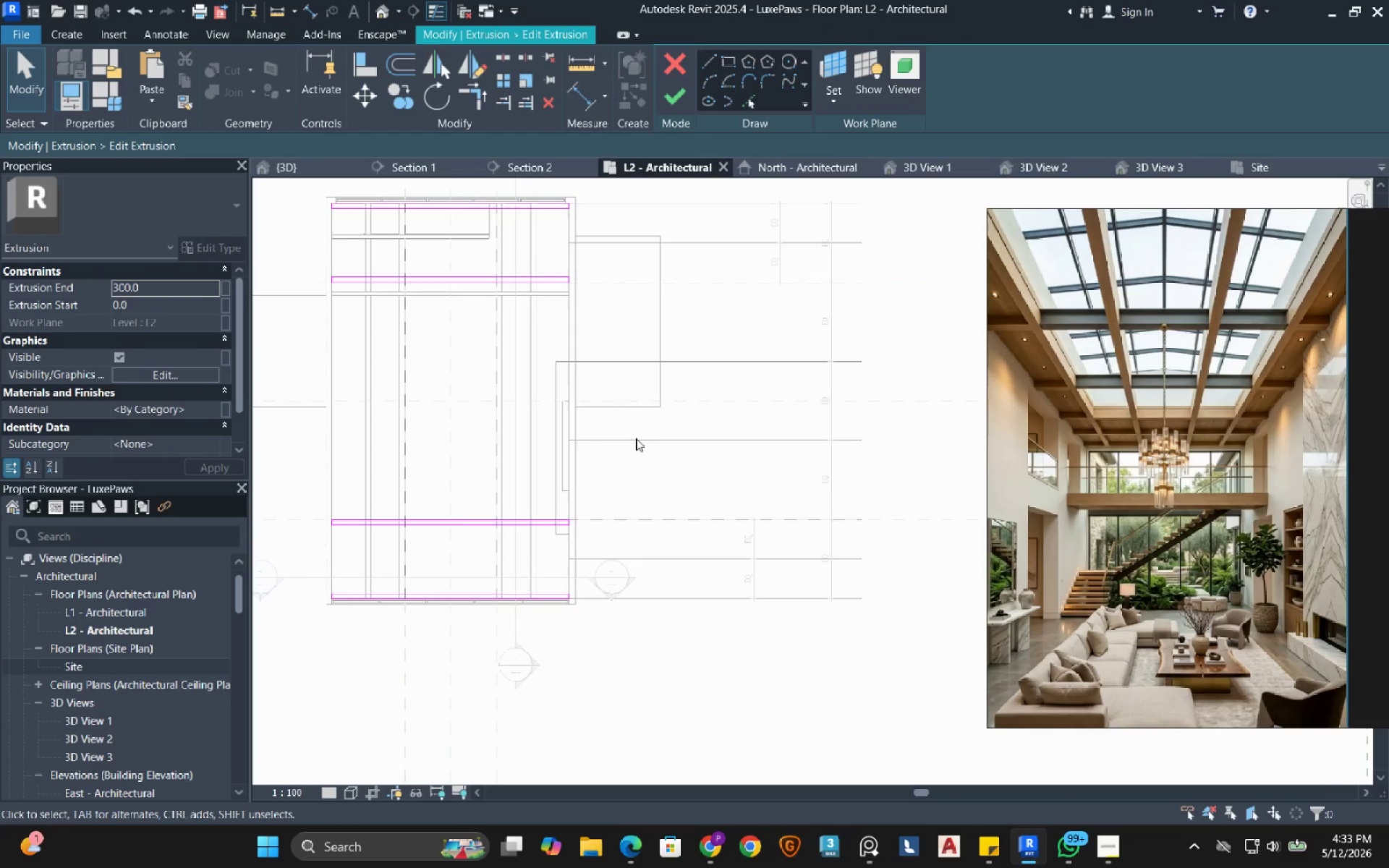 
left_click_drag(start_coordinate=[297, 545], to_coordinate=[598, 479])
 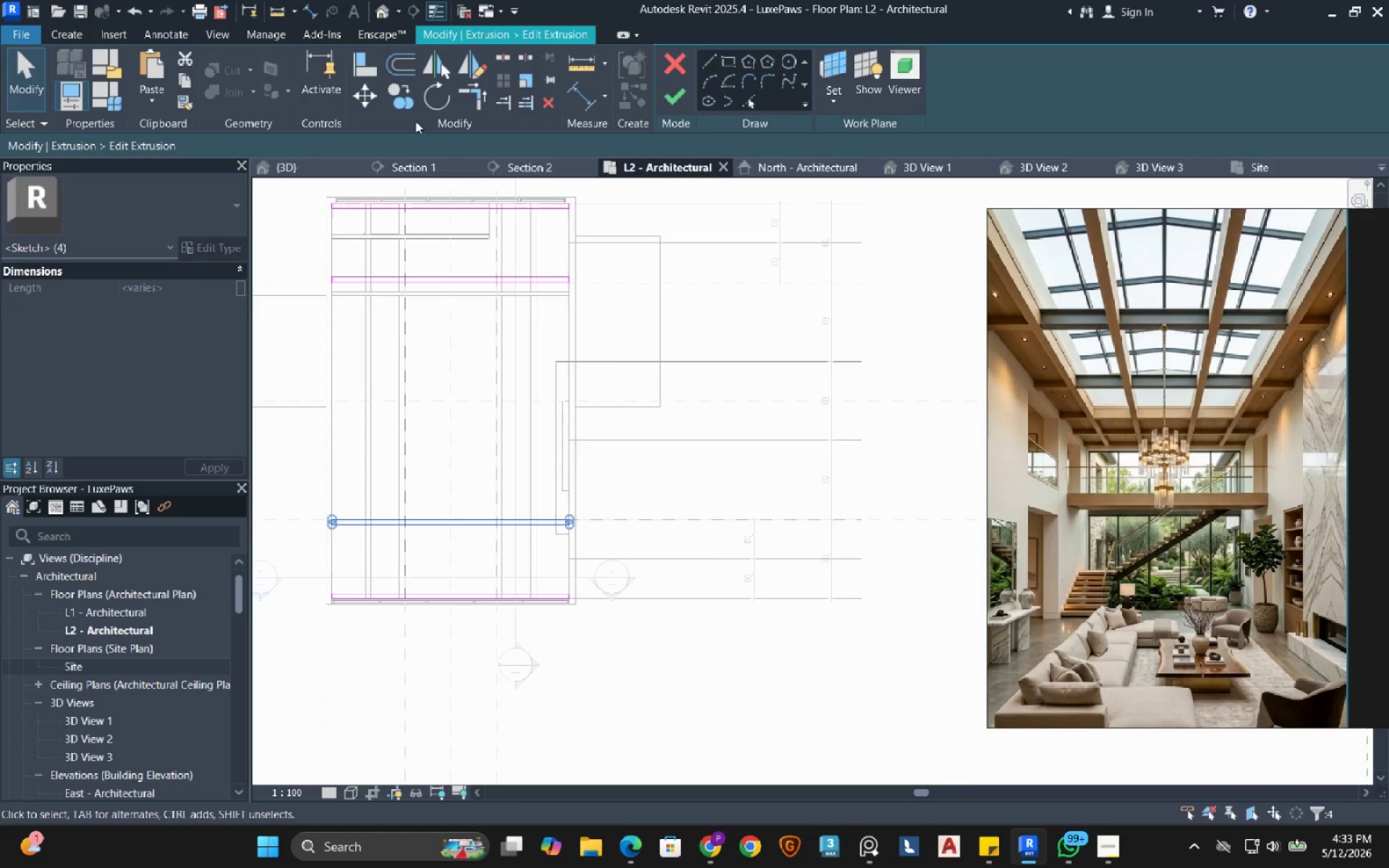 
left_click([403, 97])
 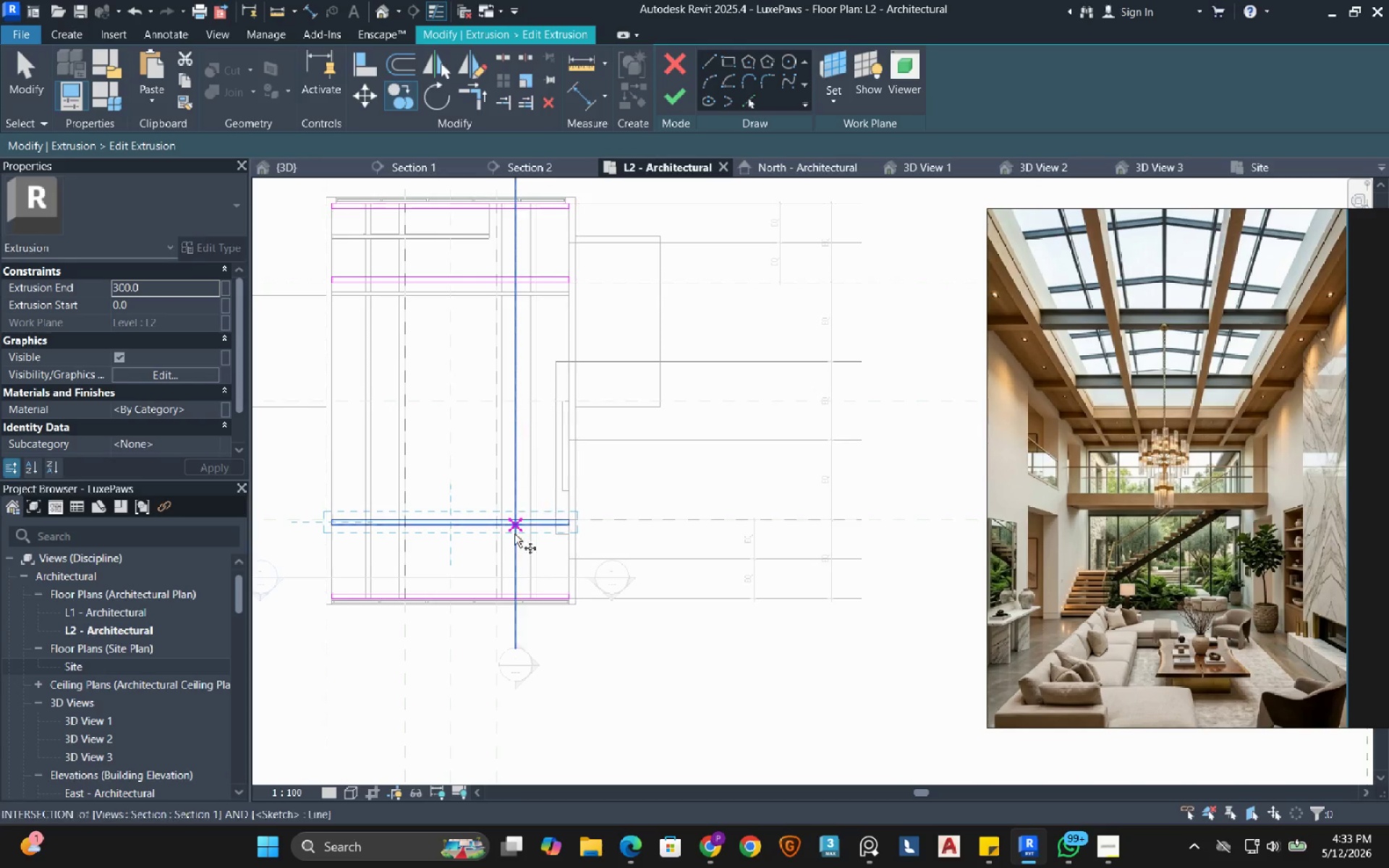 
scroll: coordinate [629, 498], scroll_direction: up, amount: 9.0
 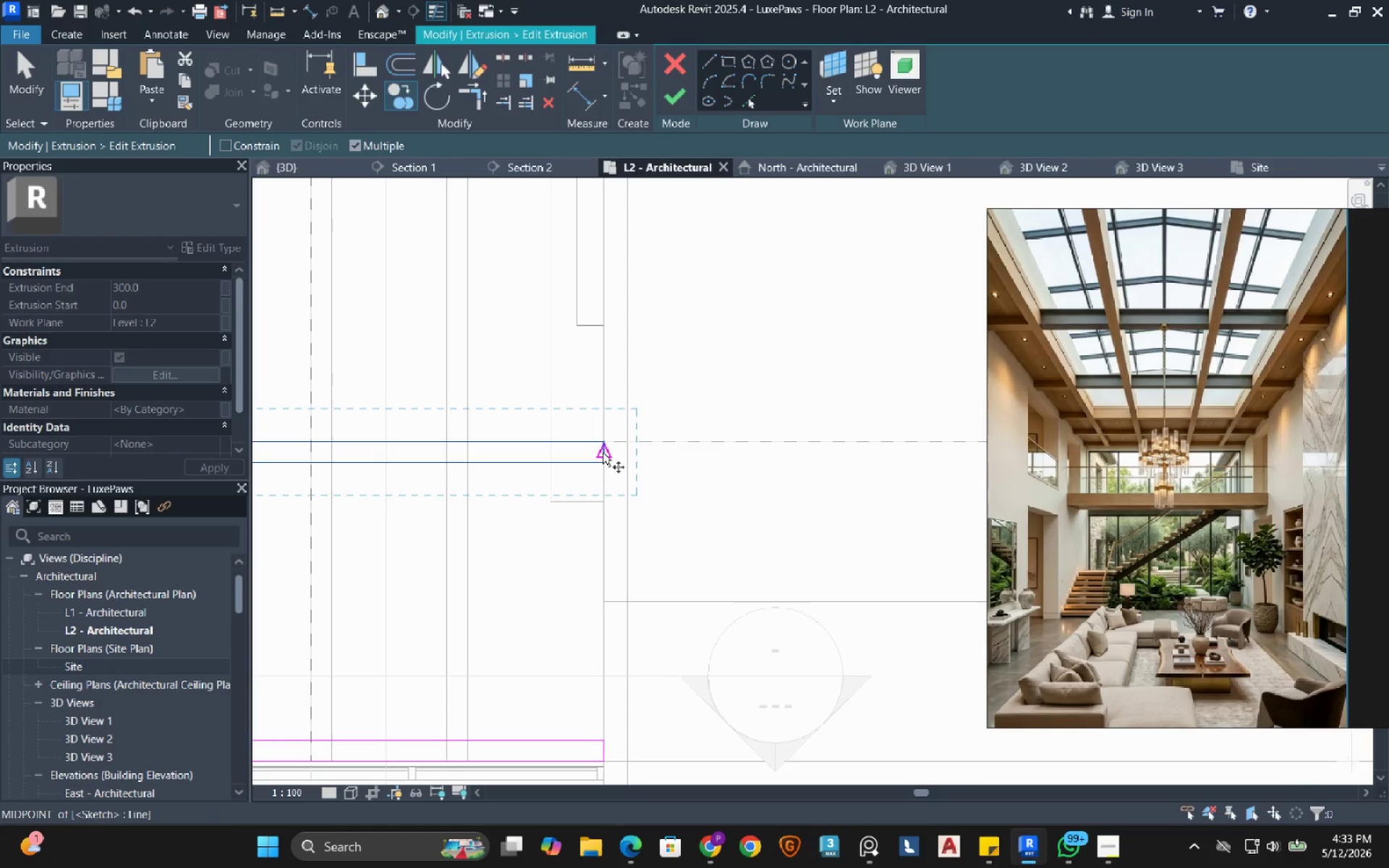 
left_click([603, 453])
 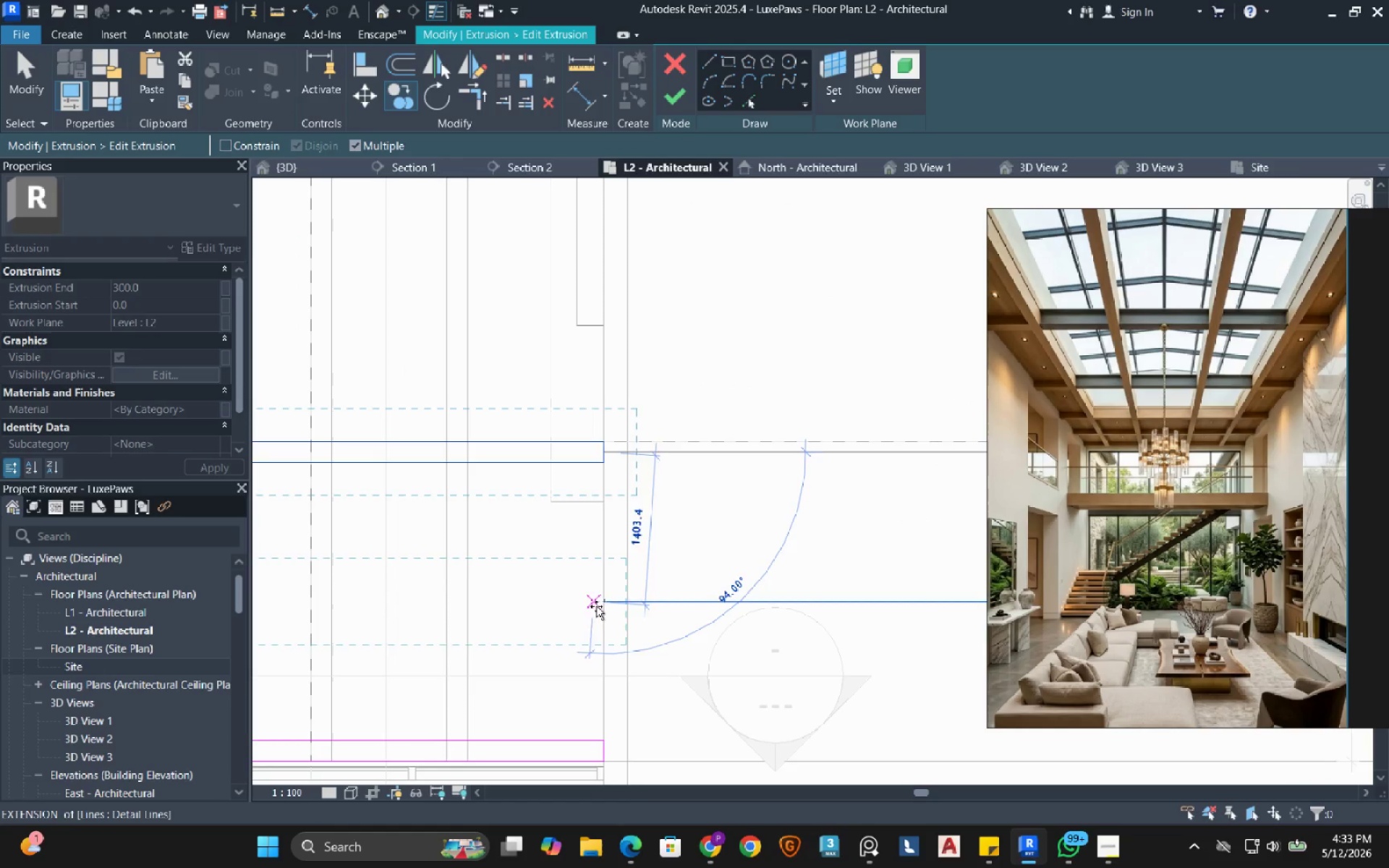 
left_click([597, 605])
 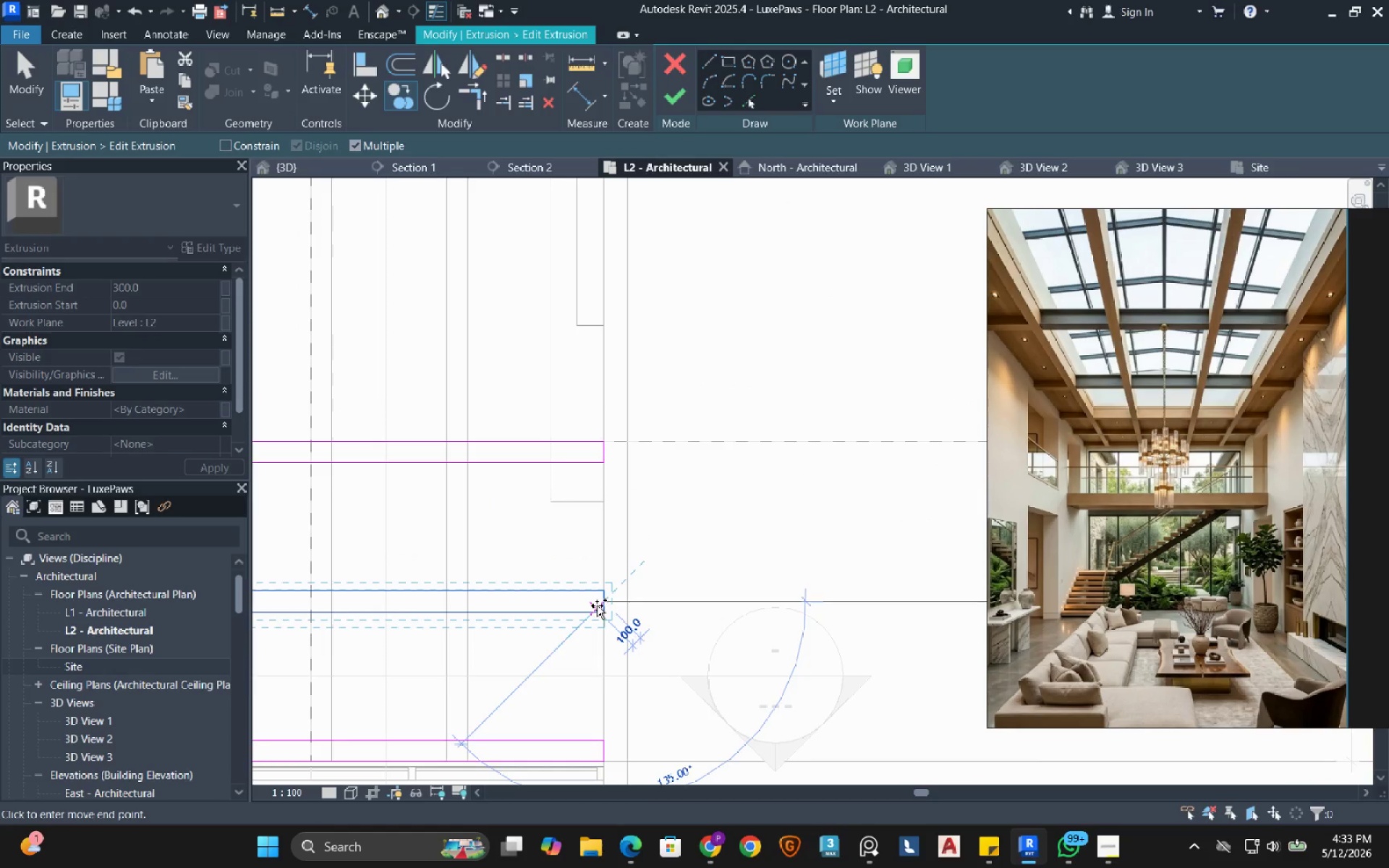 
scroll: coordinate [597, 607], scroll_direction: down, amount: 6.0
 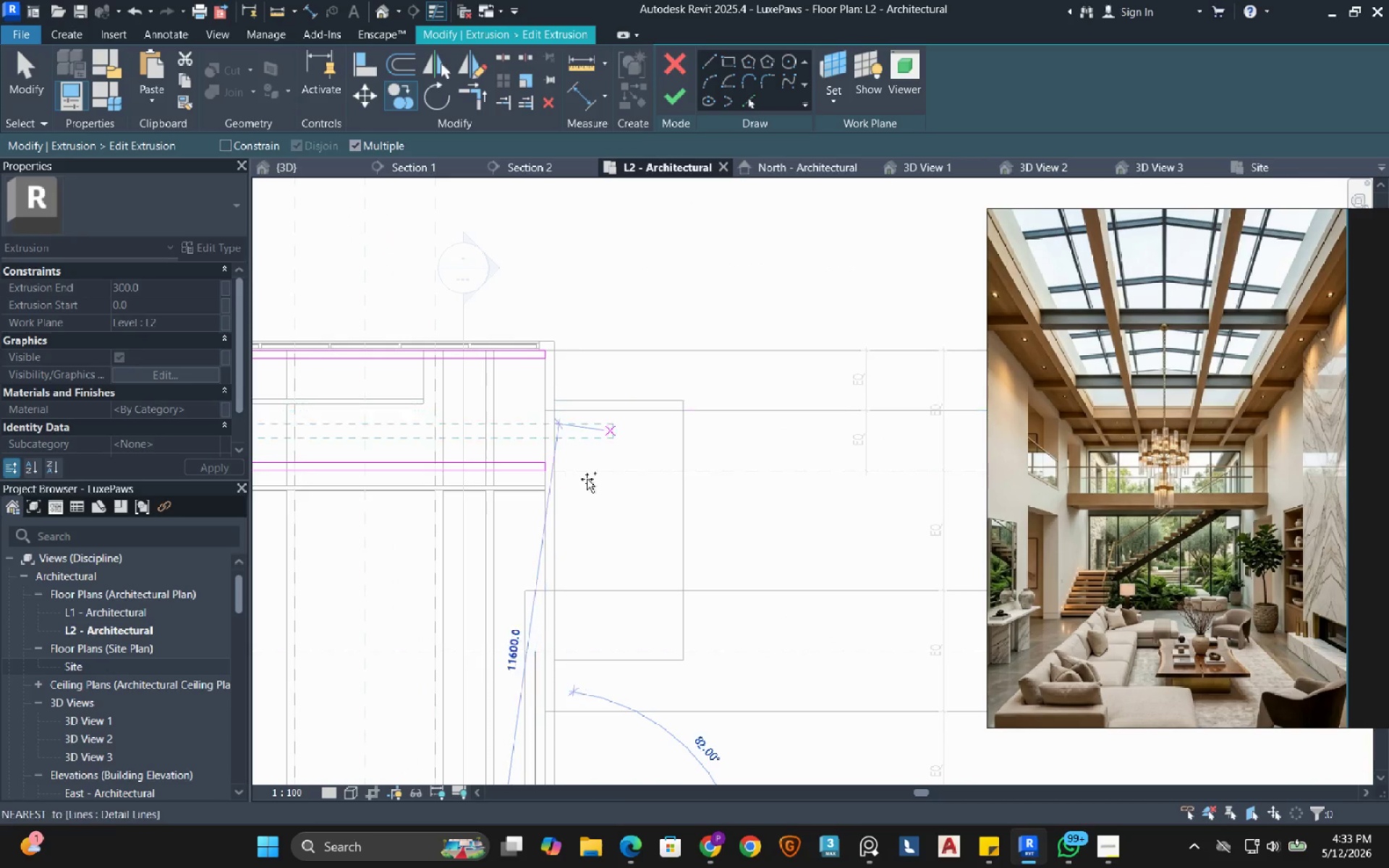 
scroll: coordinate [555, 438], scroll_direction: up, amount: 2.0
 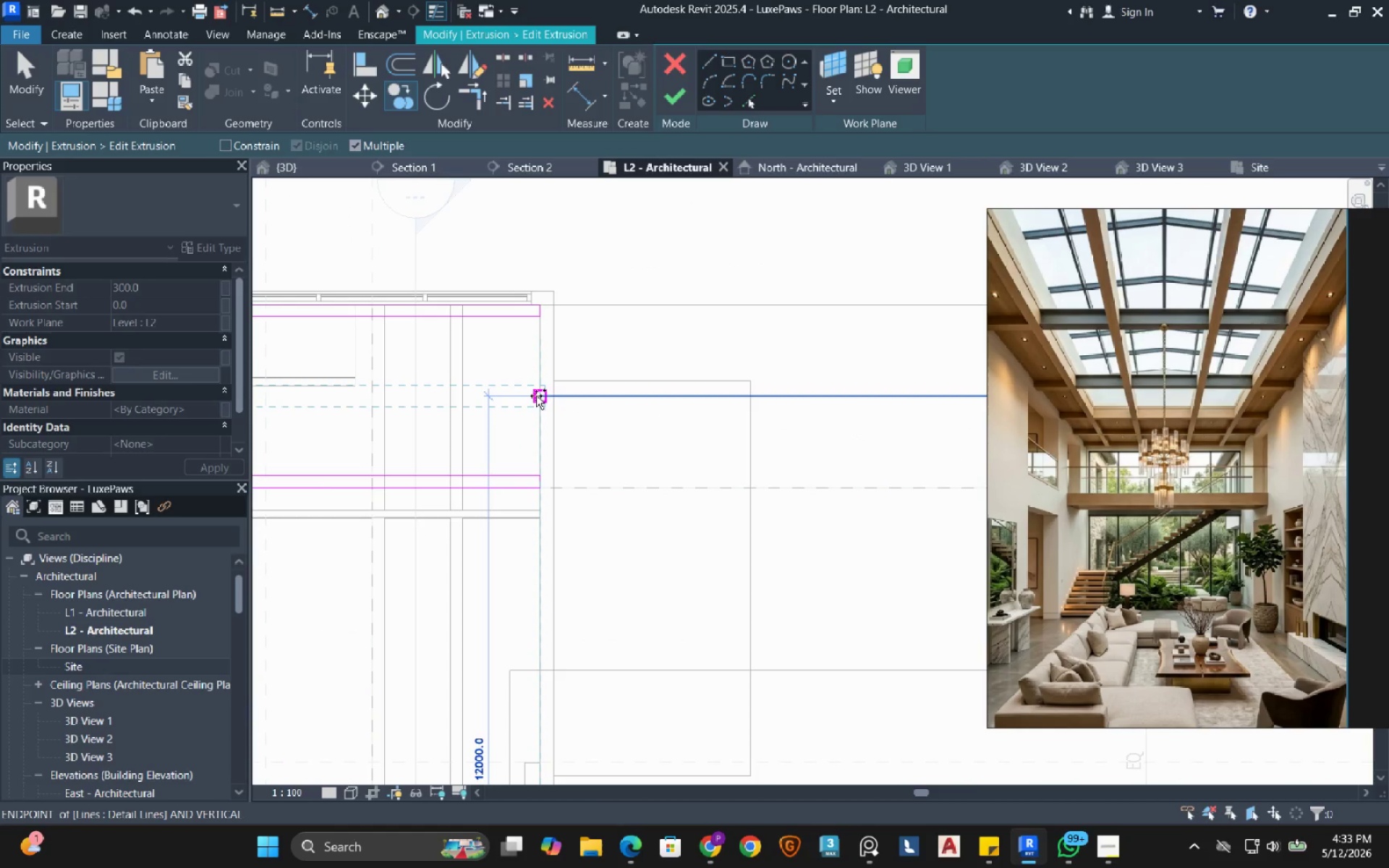 
left_click([536, 396])
 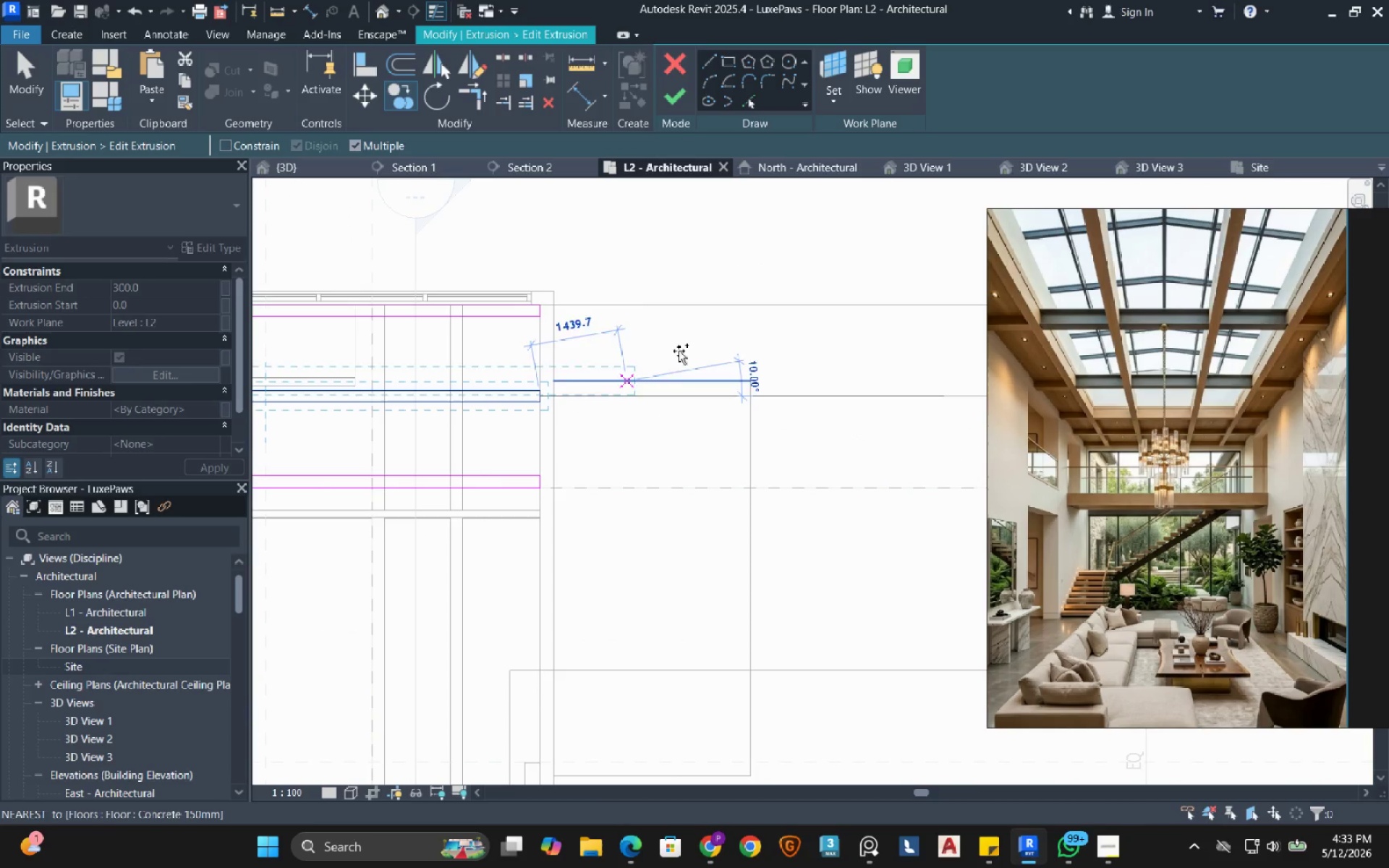 
right_click([686, 337])
 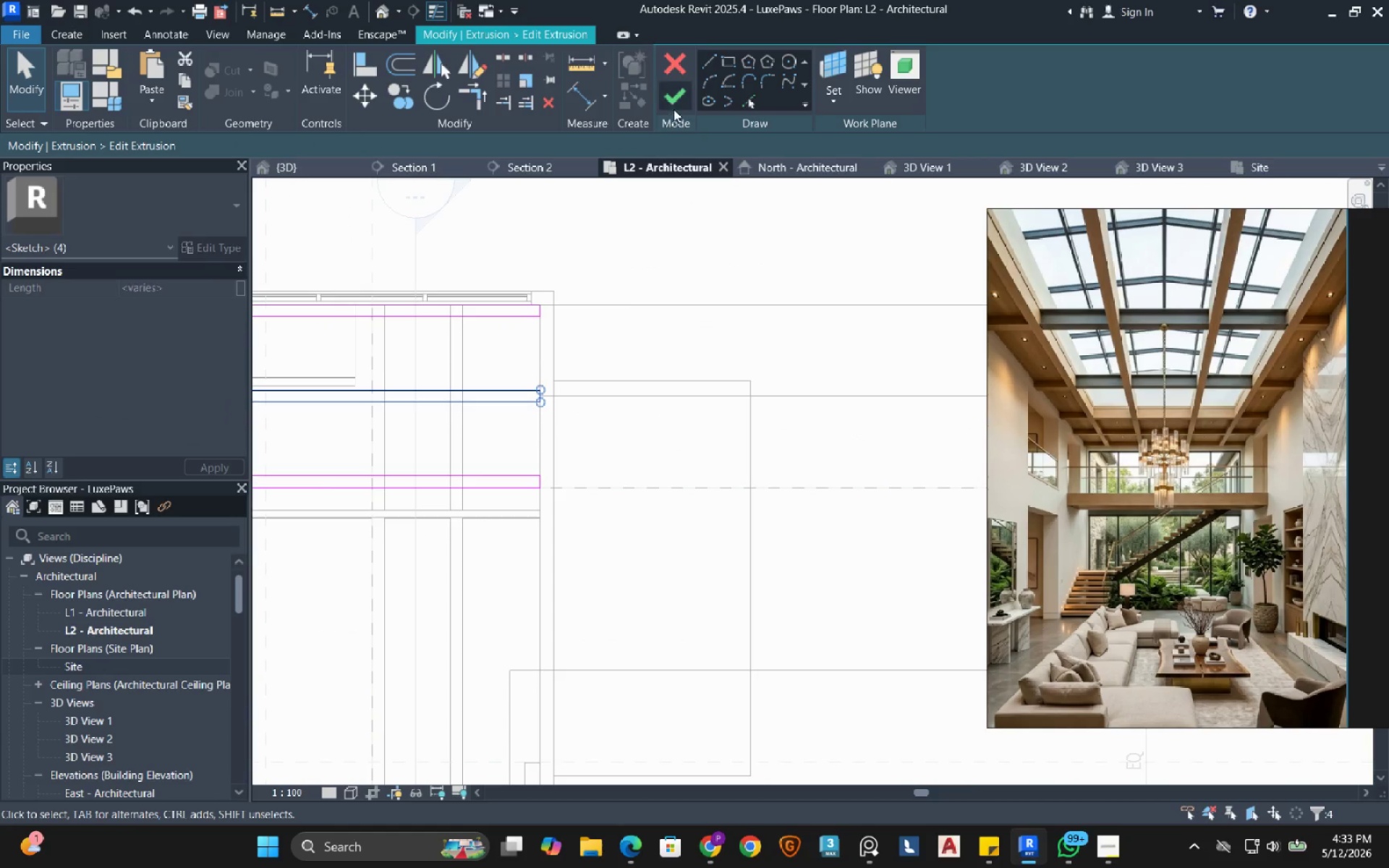 
left_click([674, 108])
 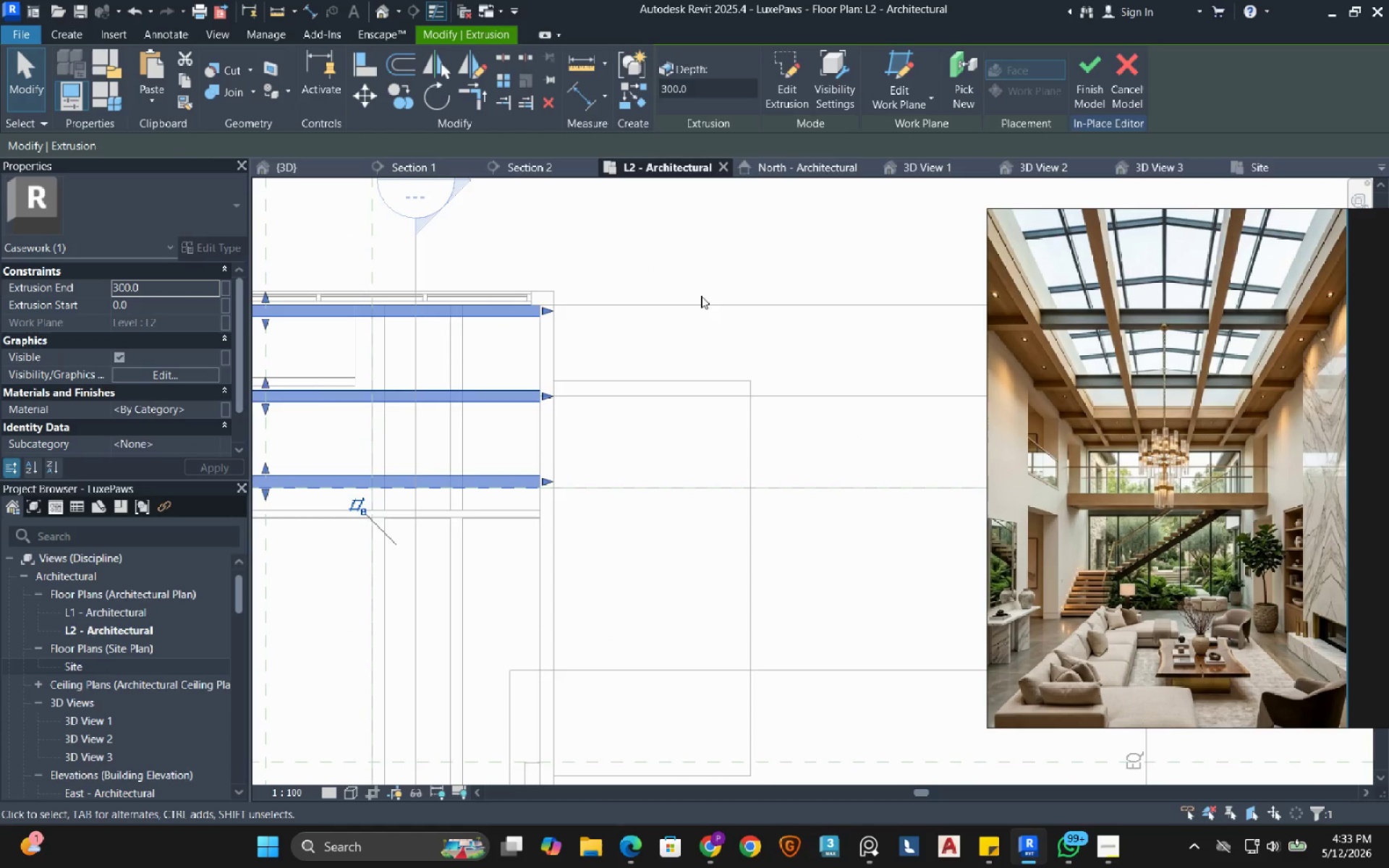 
left_click([697, 258])
 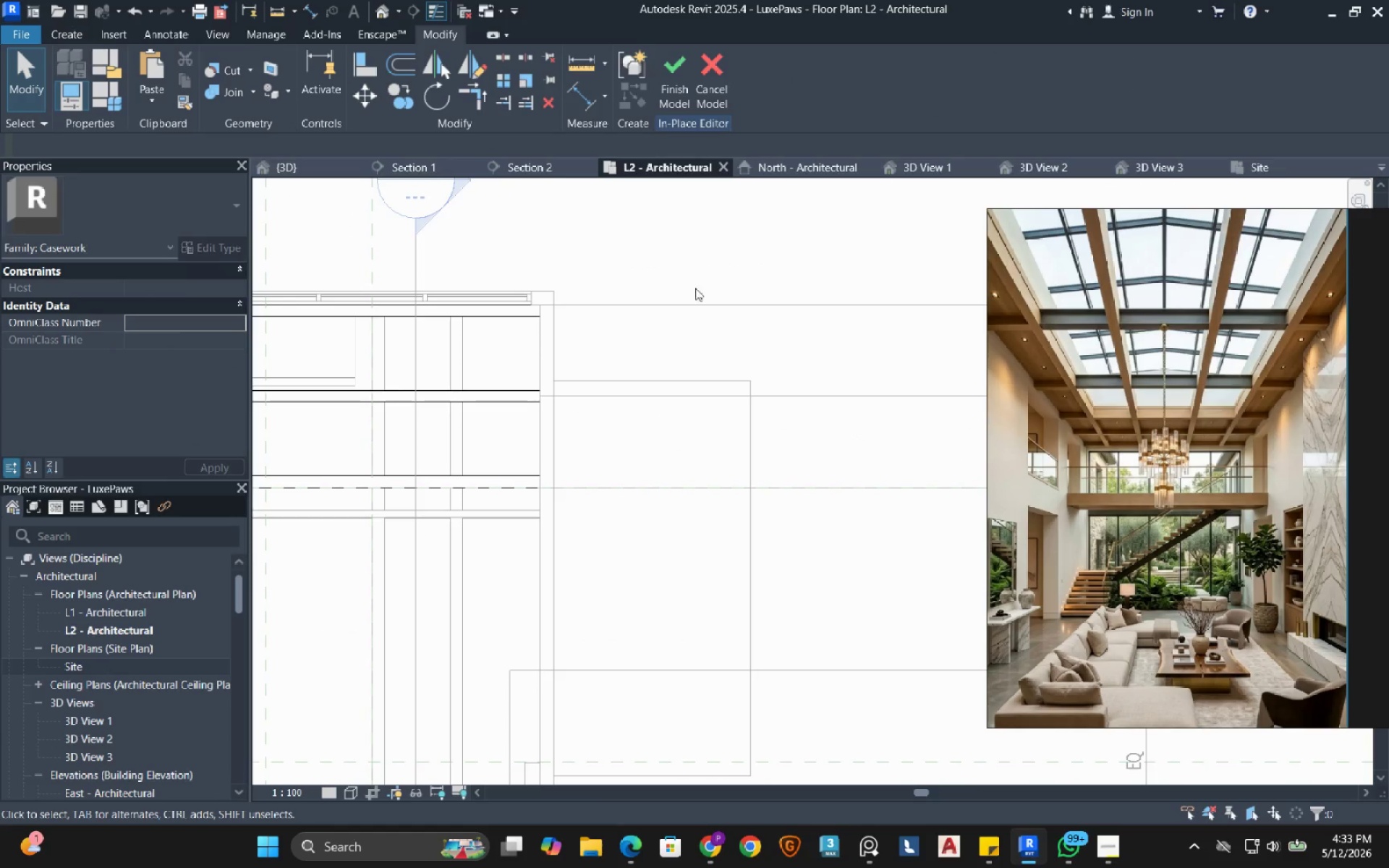 
scroll: coordinate [698, 310], scroll_direction: down, amount: 3.0
 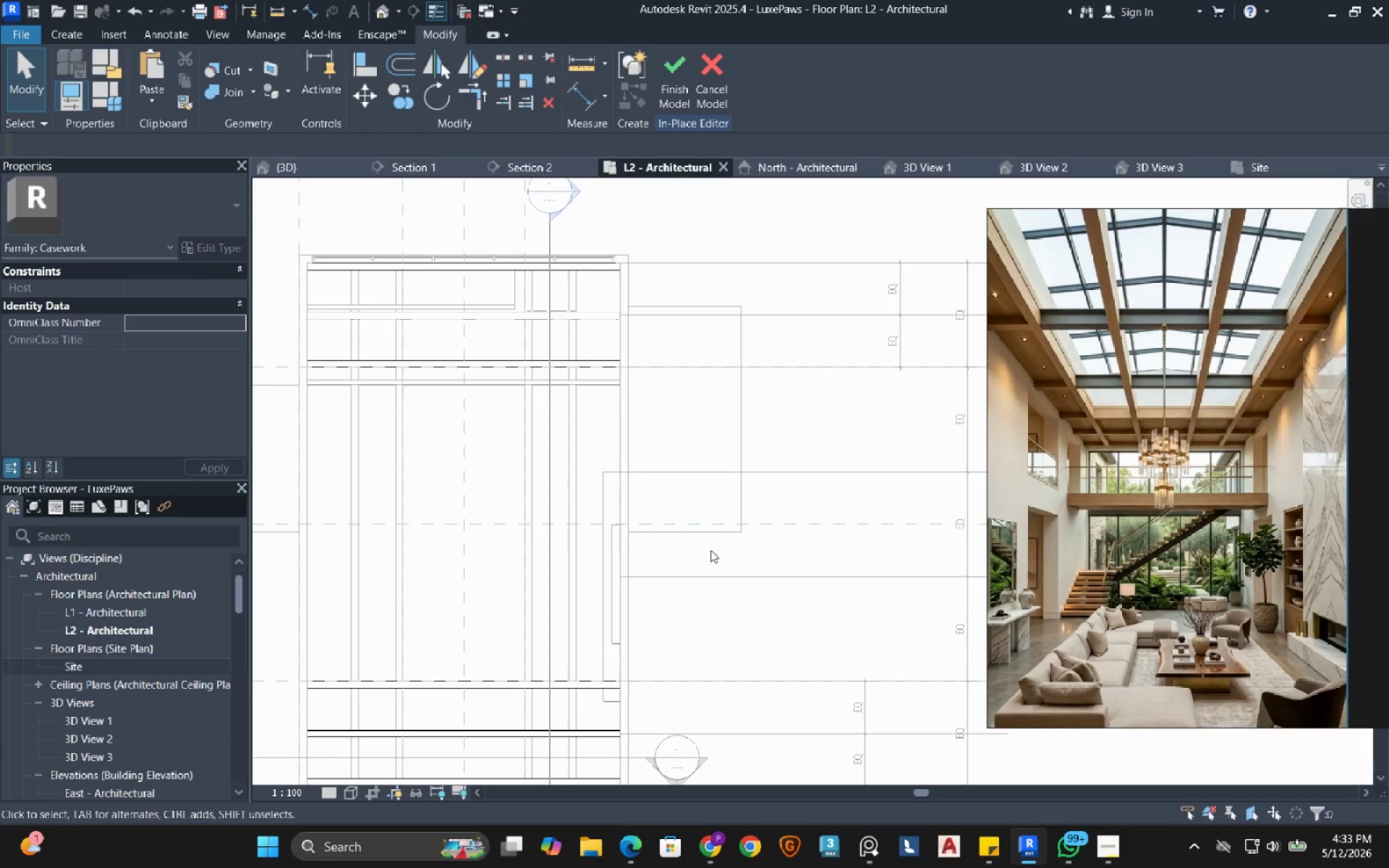 
wait(6.5)
 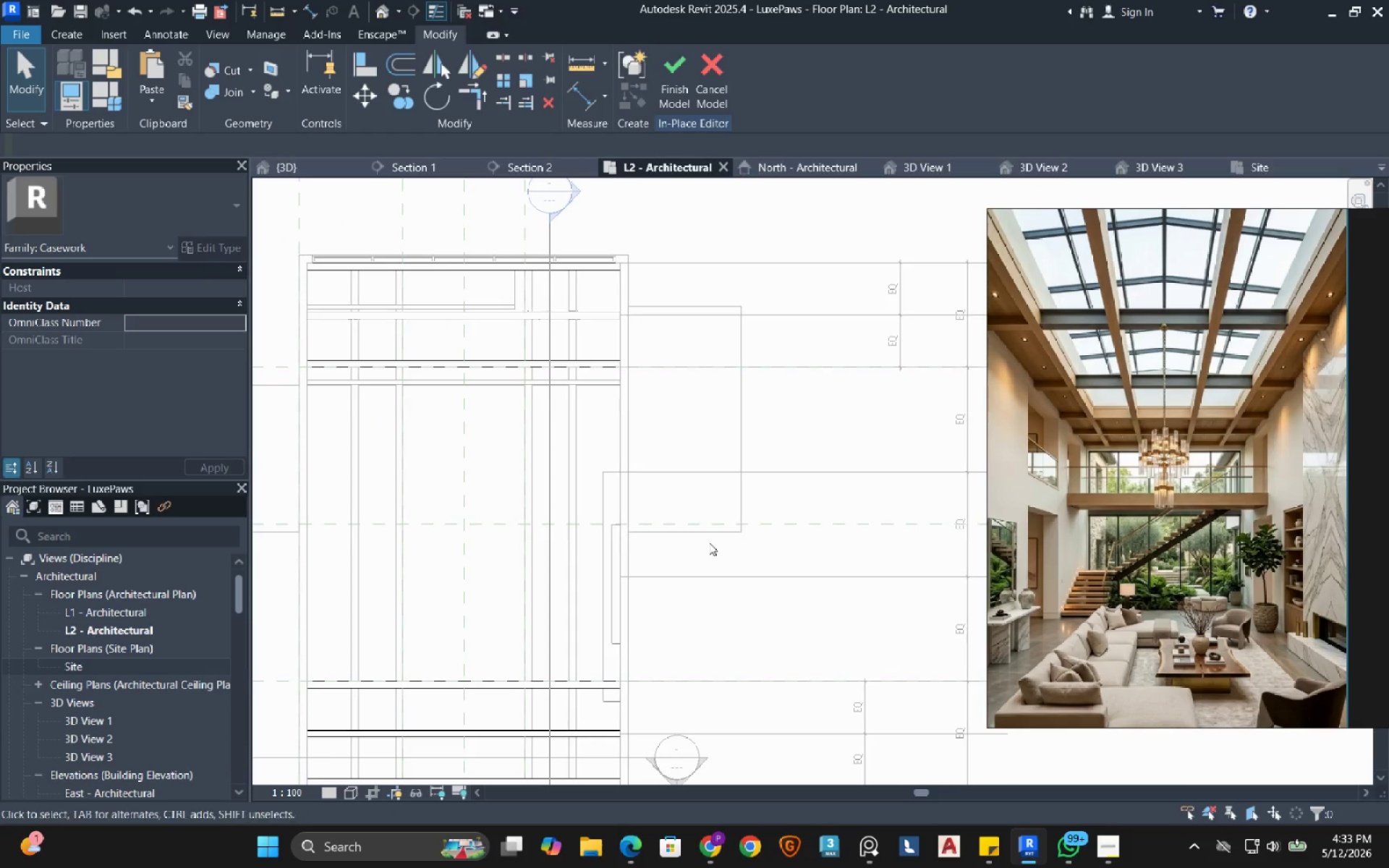 
mouse_move([702, 454])
 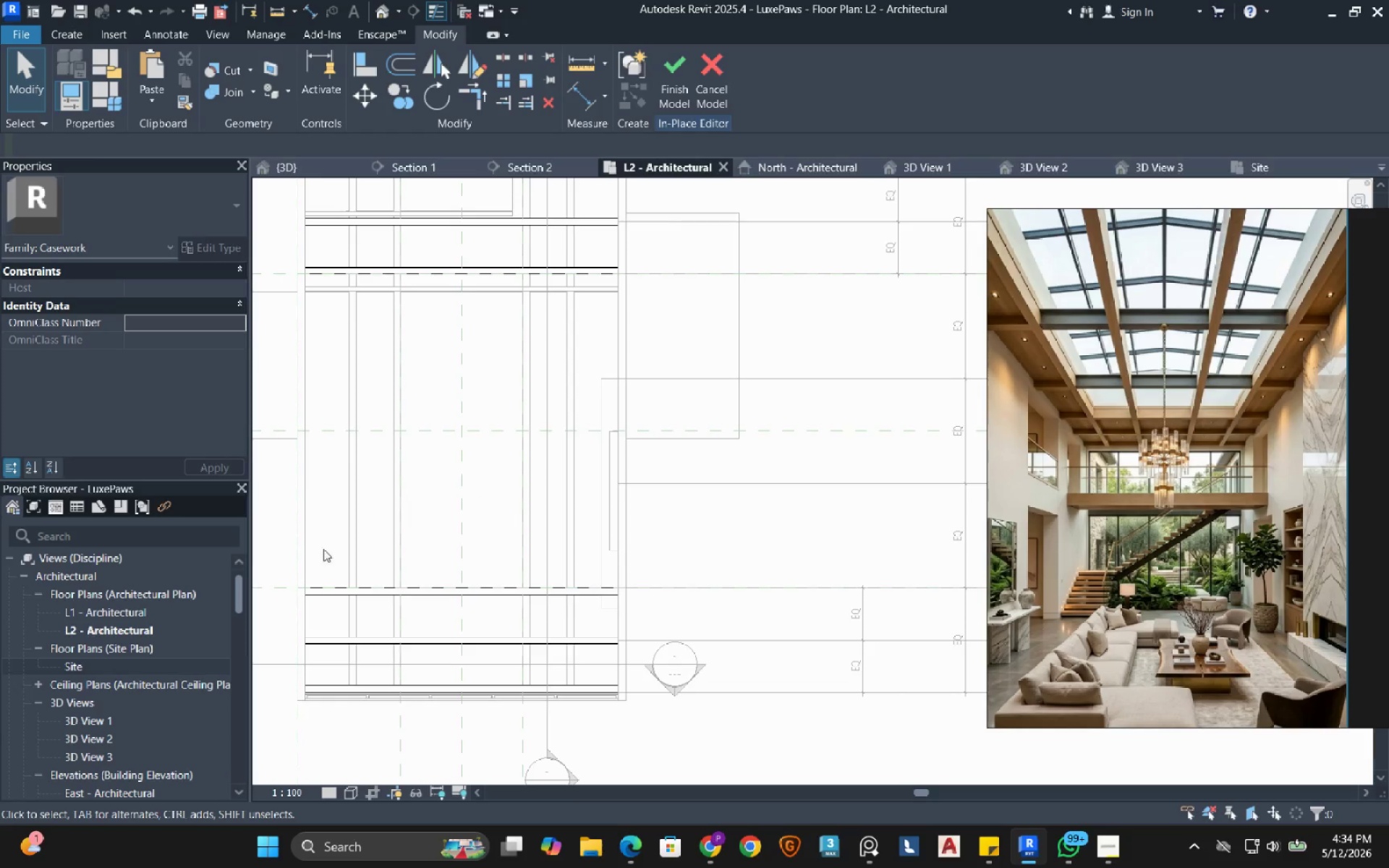 
left_click([332, 600])
 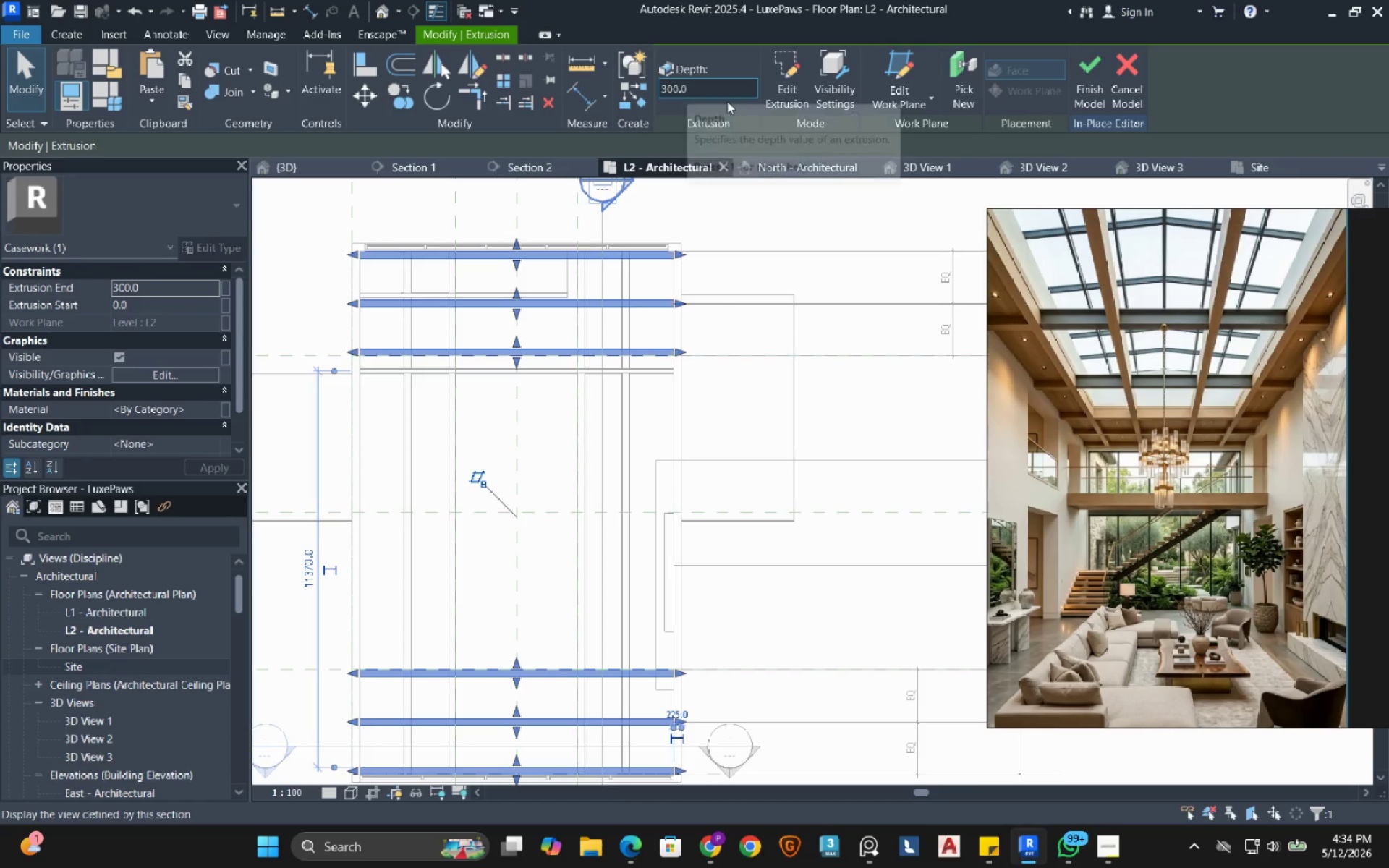 
left_click([788, 94])
 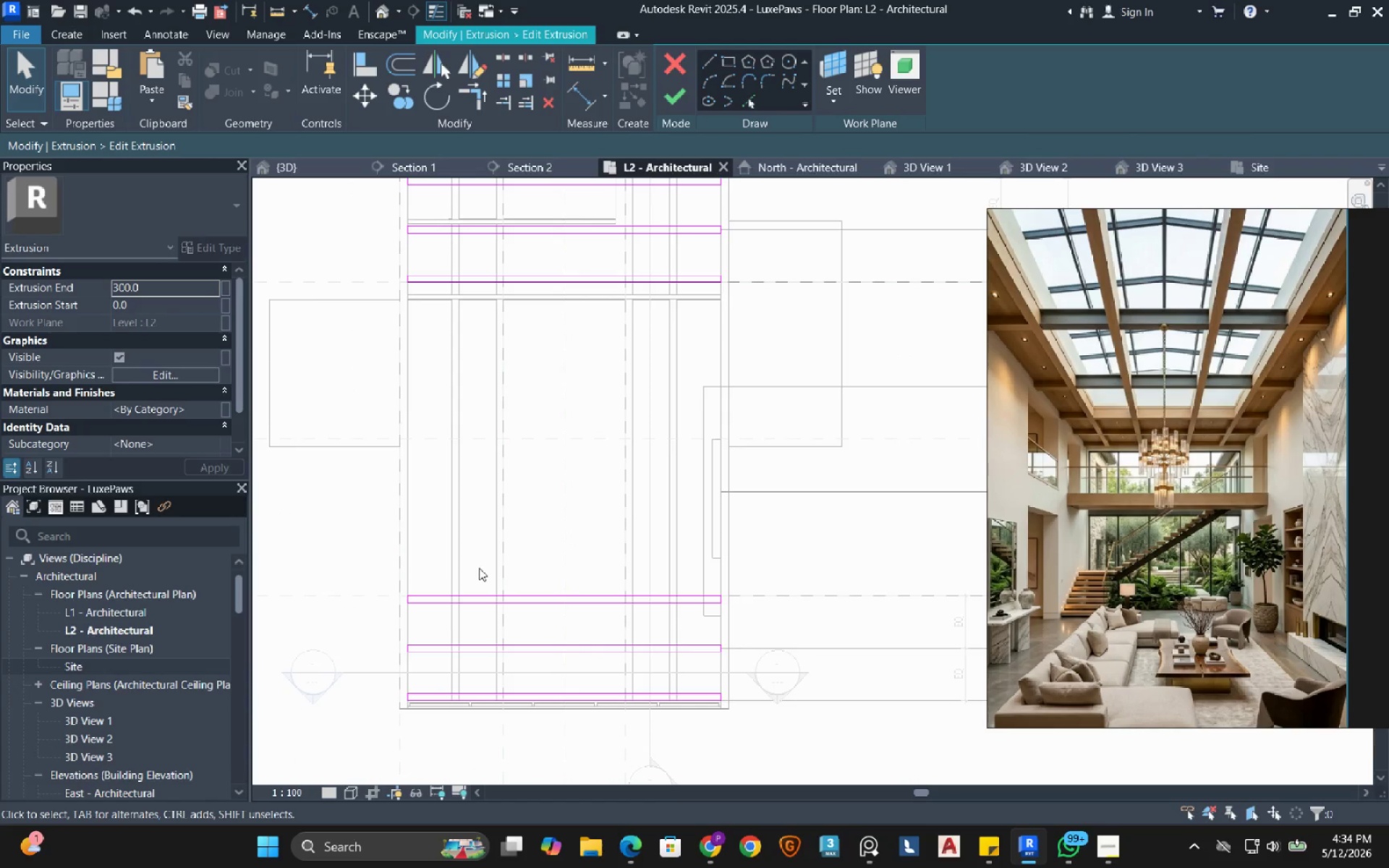 
left_click_drag(start_coordinate=[370, 571], to_coordinate=[746, 615])
 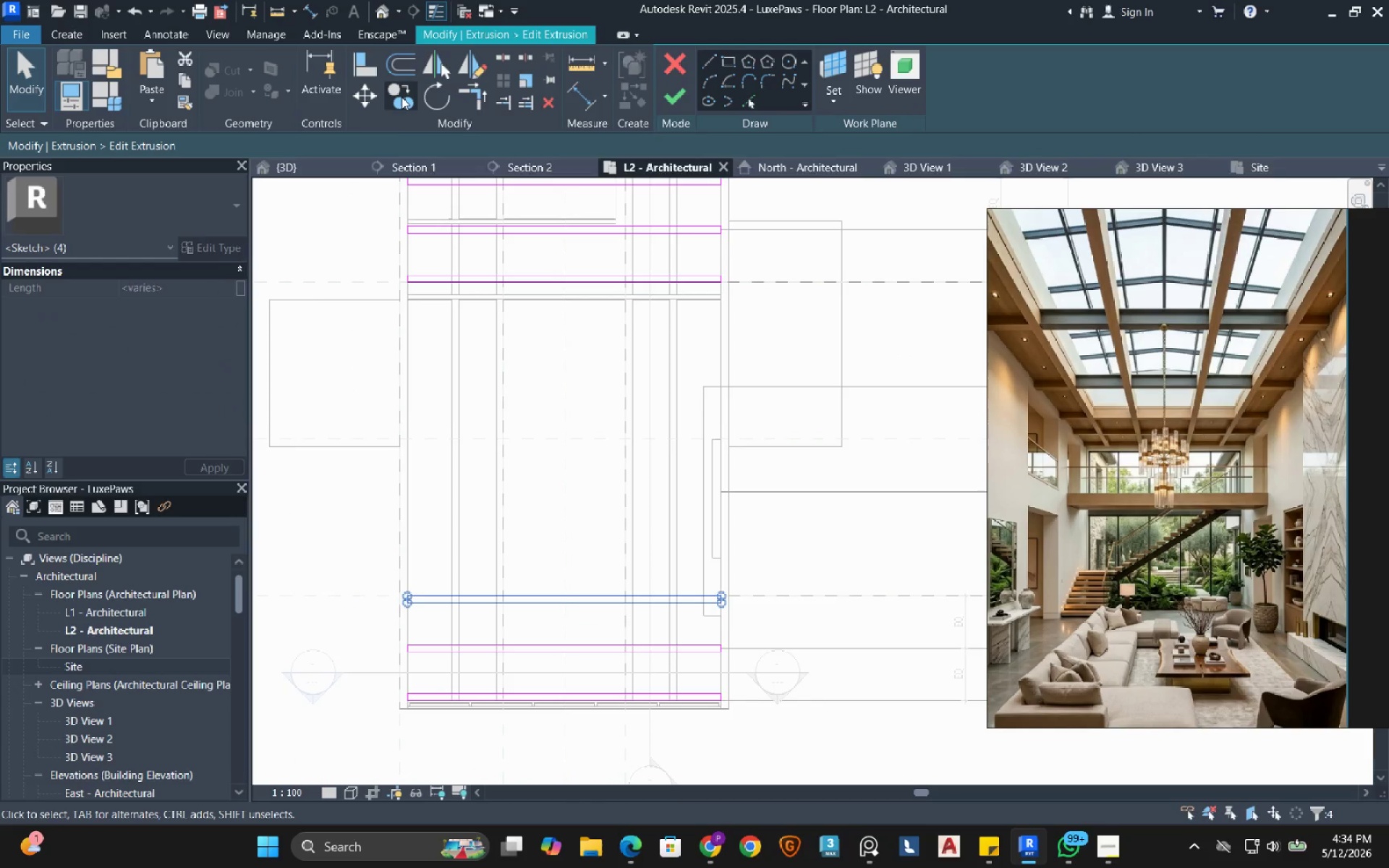 
left_click([402, 97])
 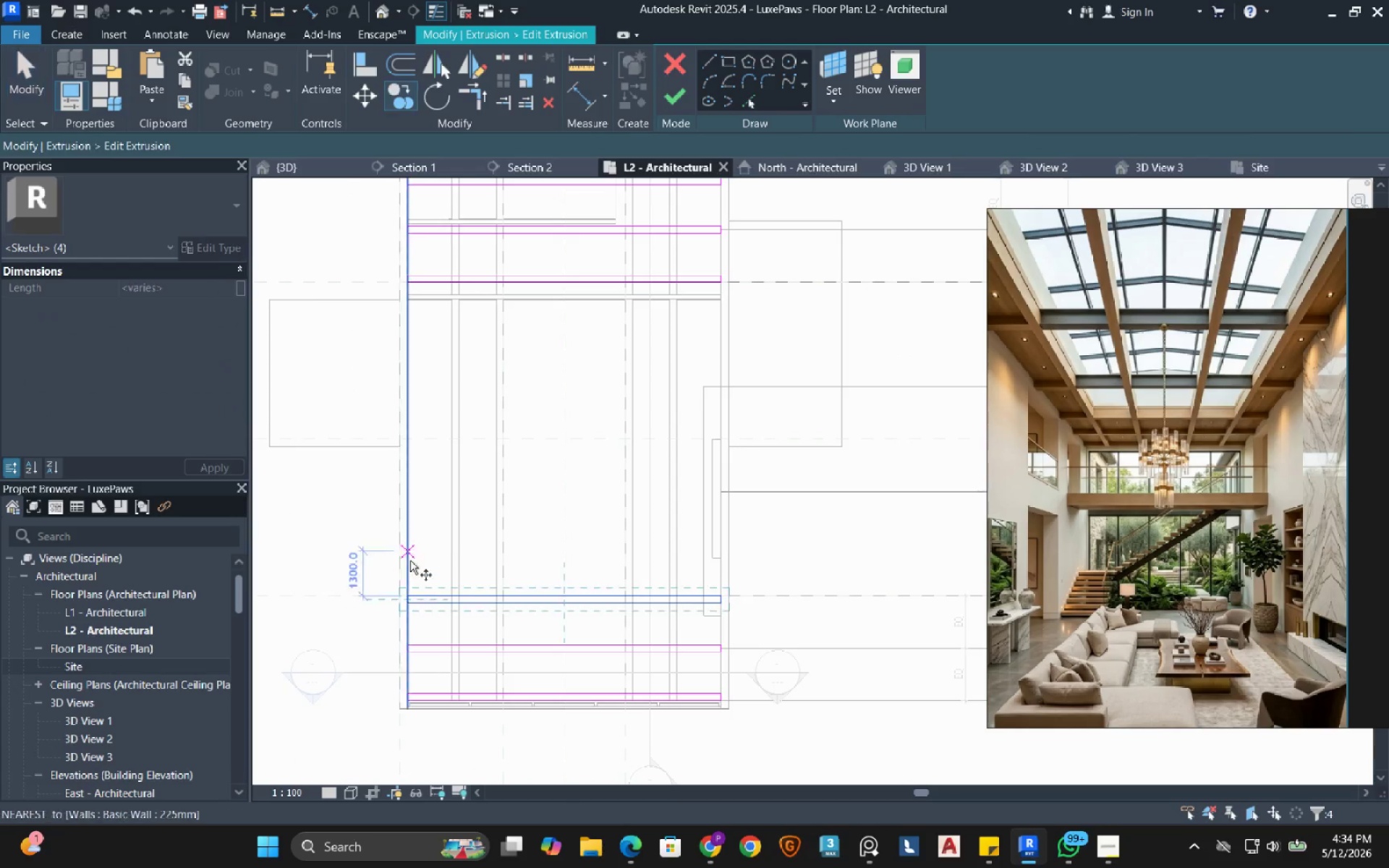 
scroll: coordinate [428, 650], scroll_direction: up, amount: 4.0
 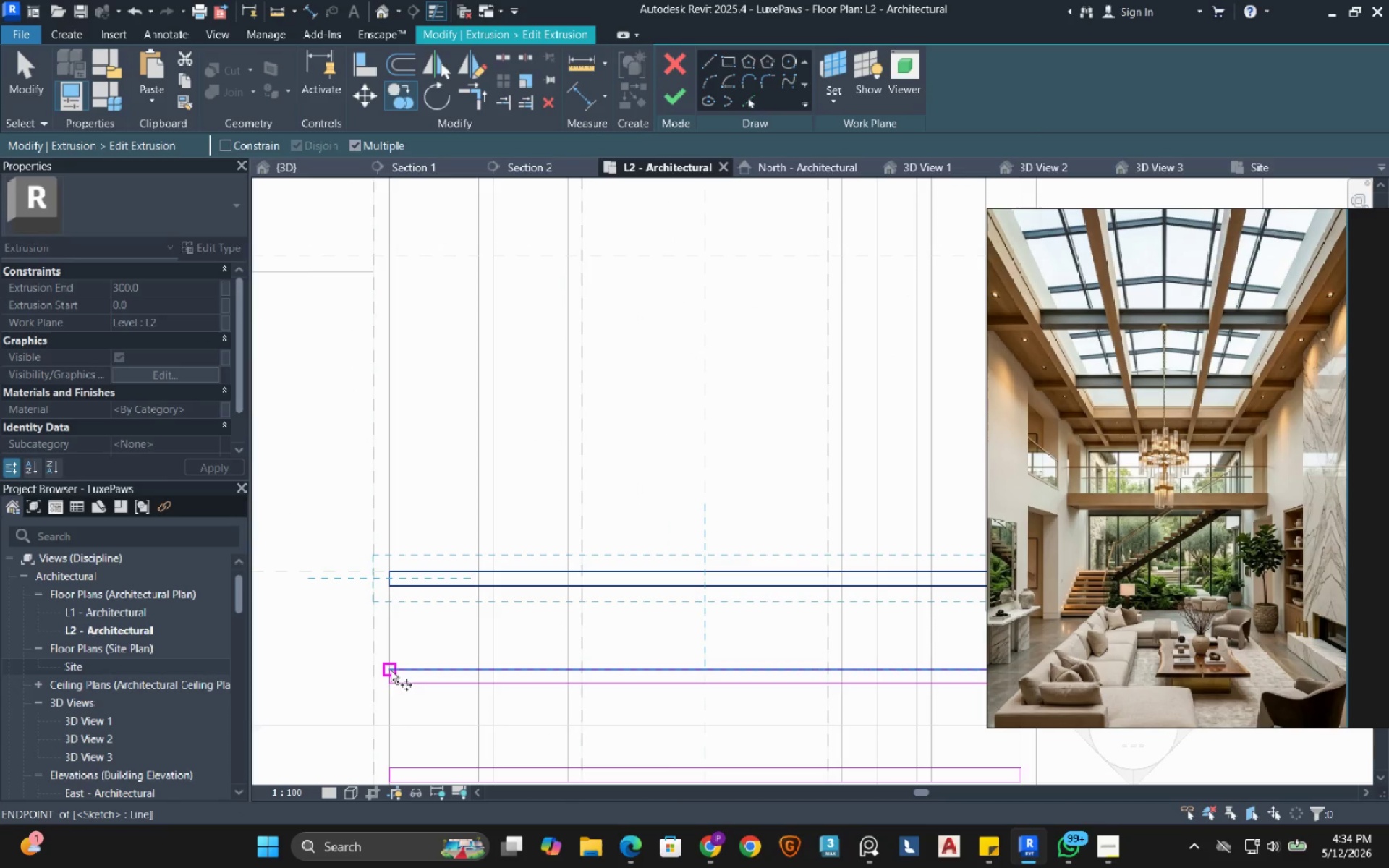 
left_click([392, 668])
 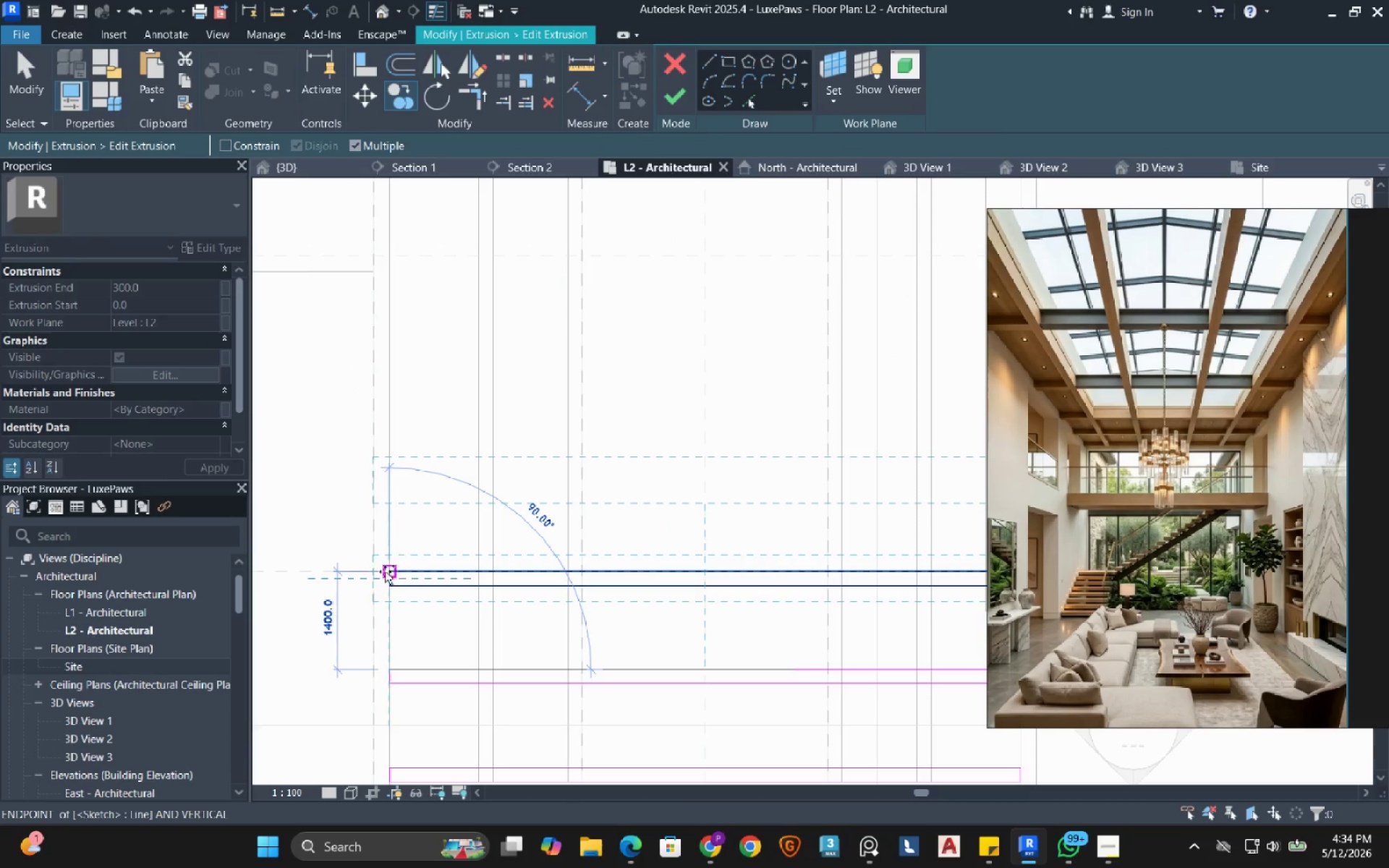 
left_click([385, 571])
 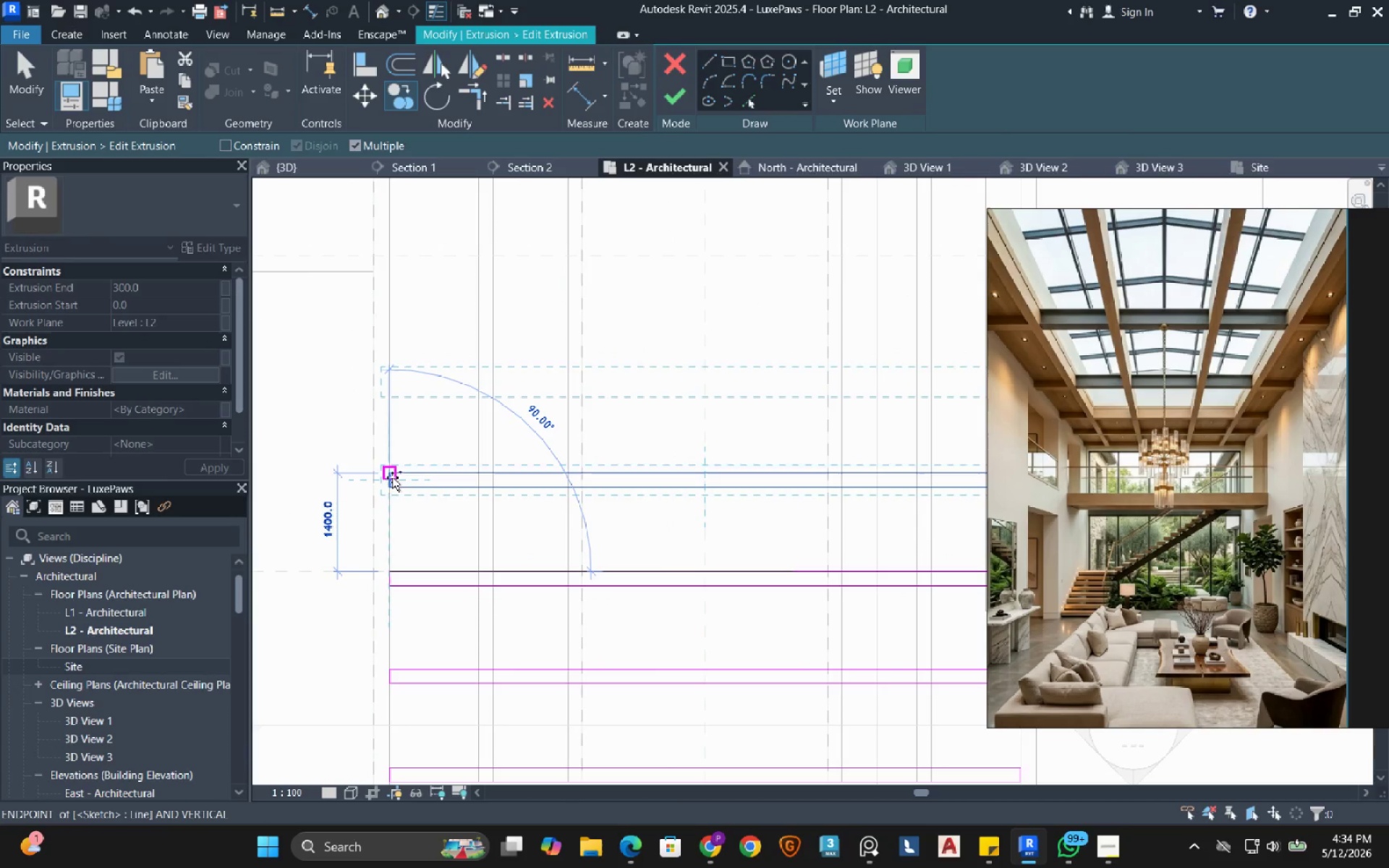 
left_click([392, 478])
 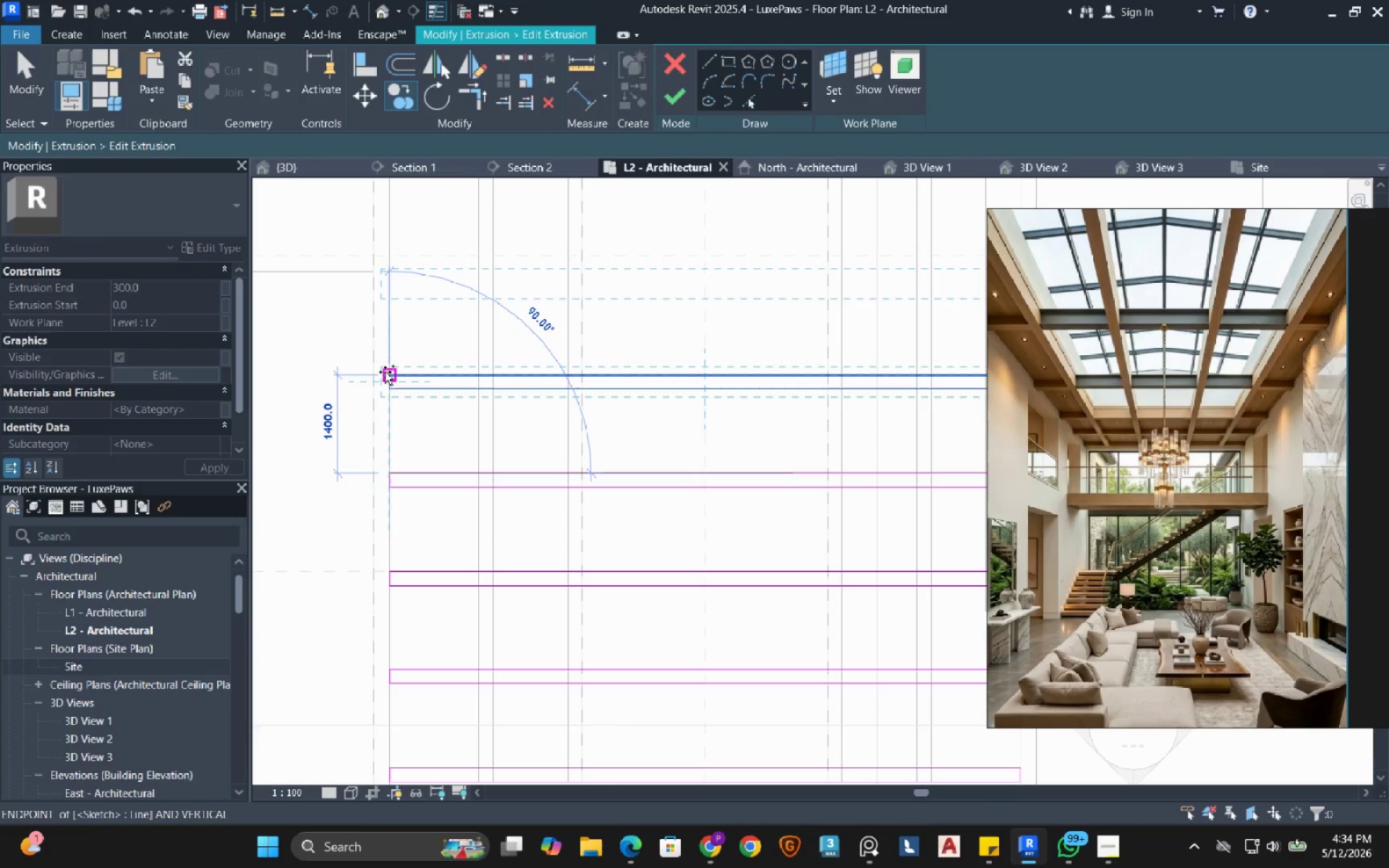 
left_click([385, 372])
 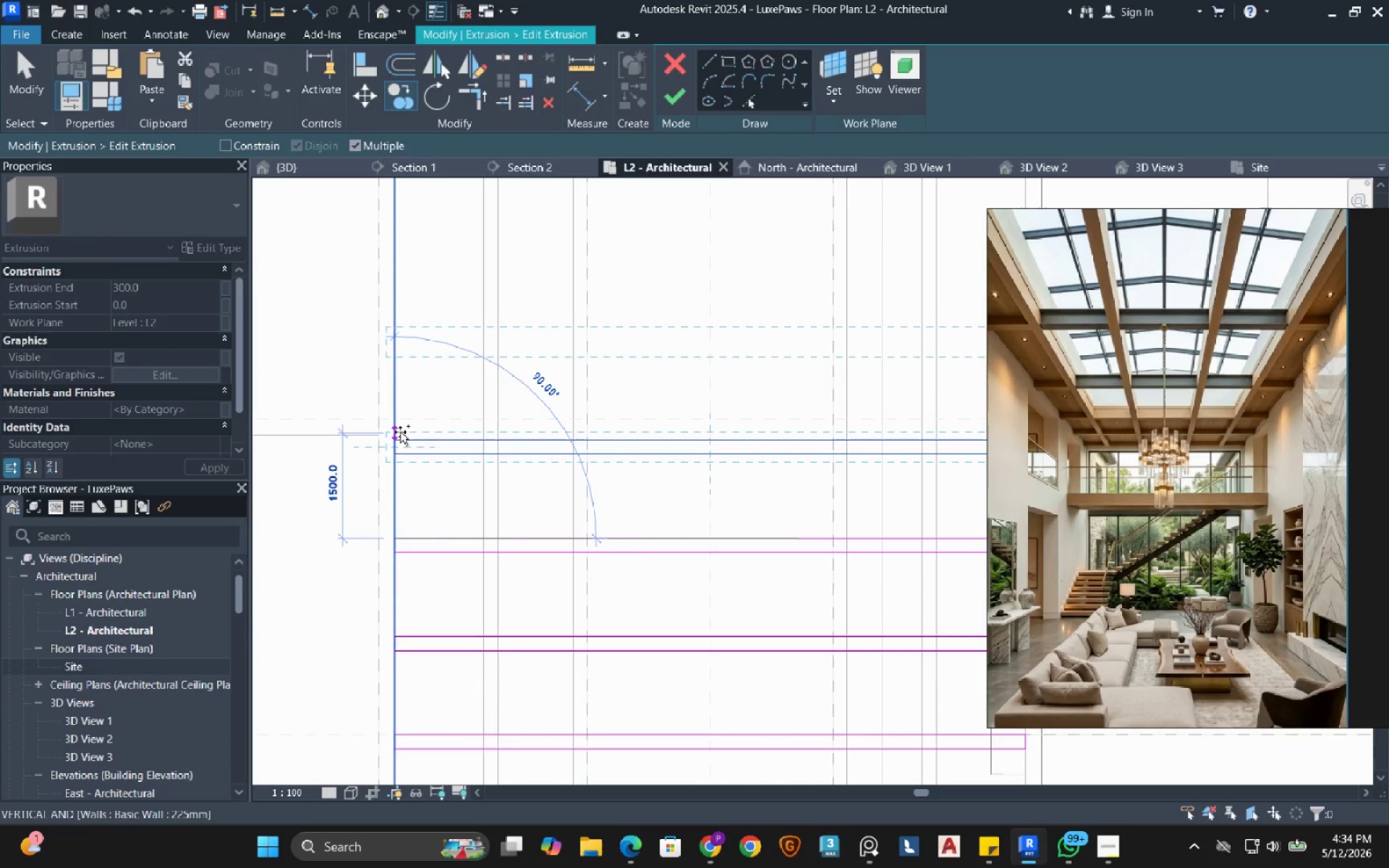 
left_click([399, 443])
 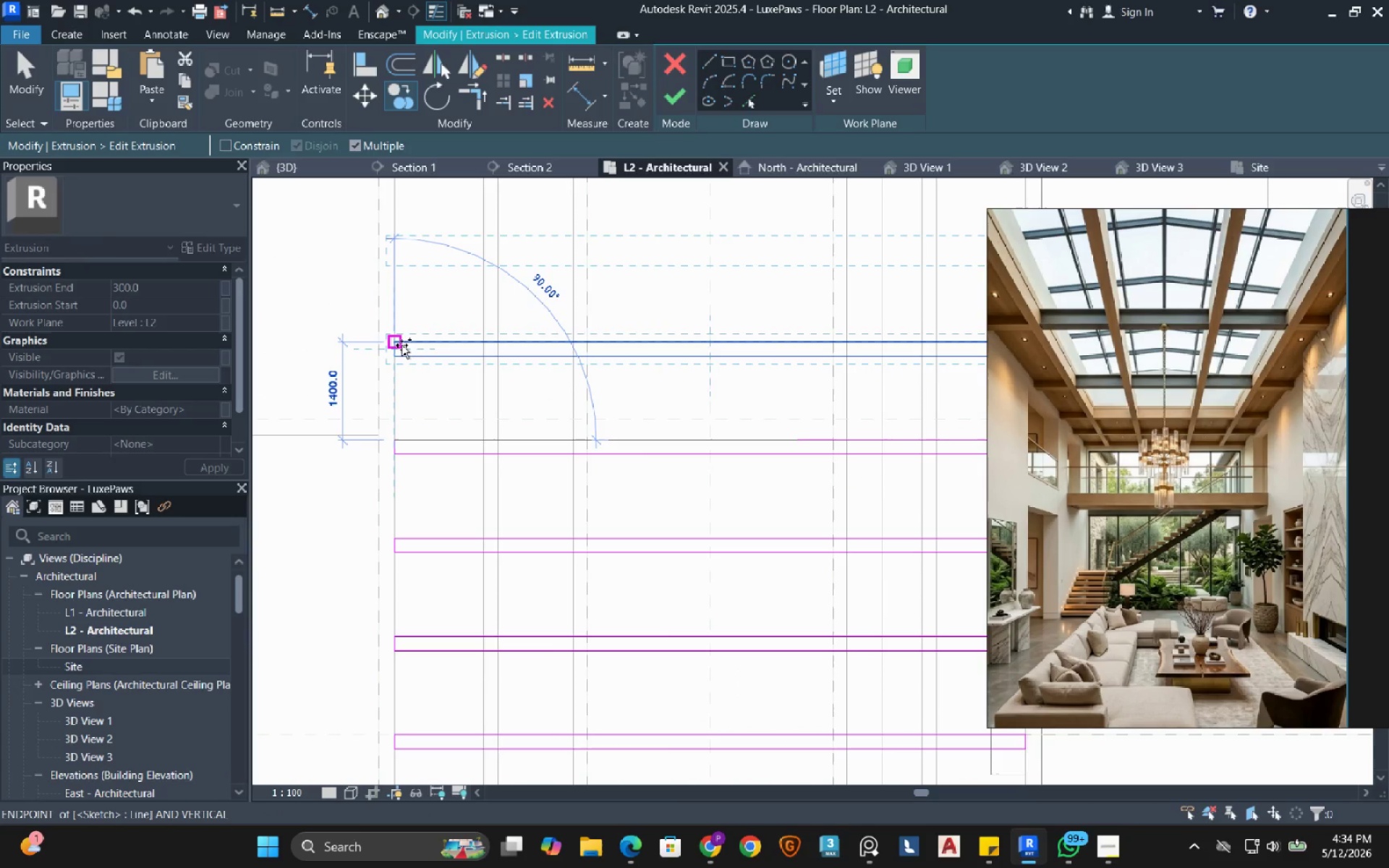 
left_click([402, 344])
 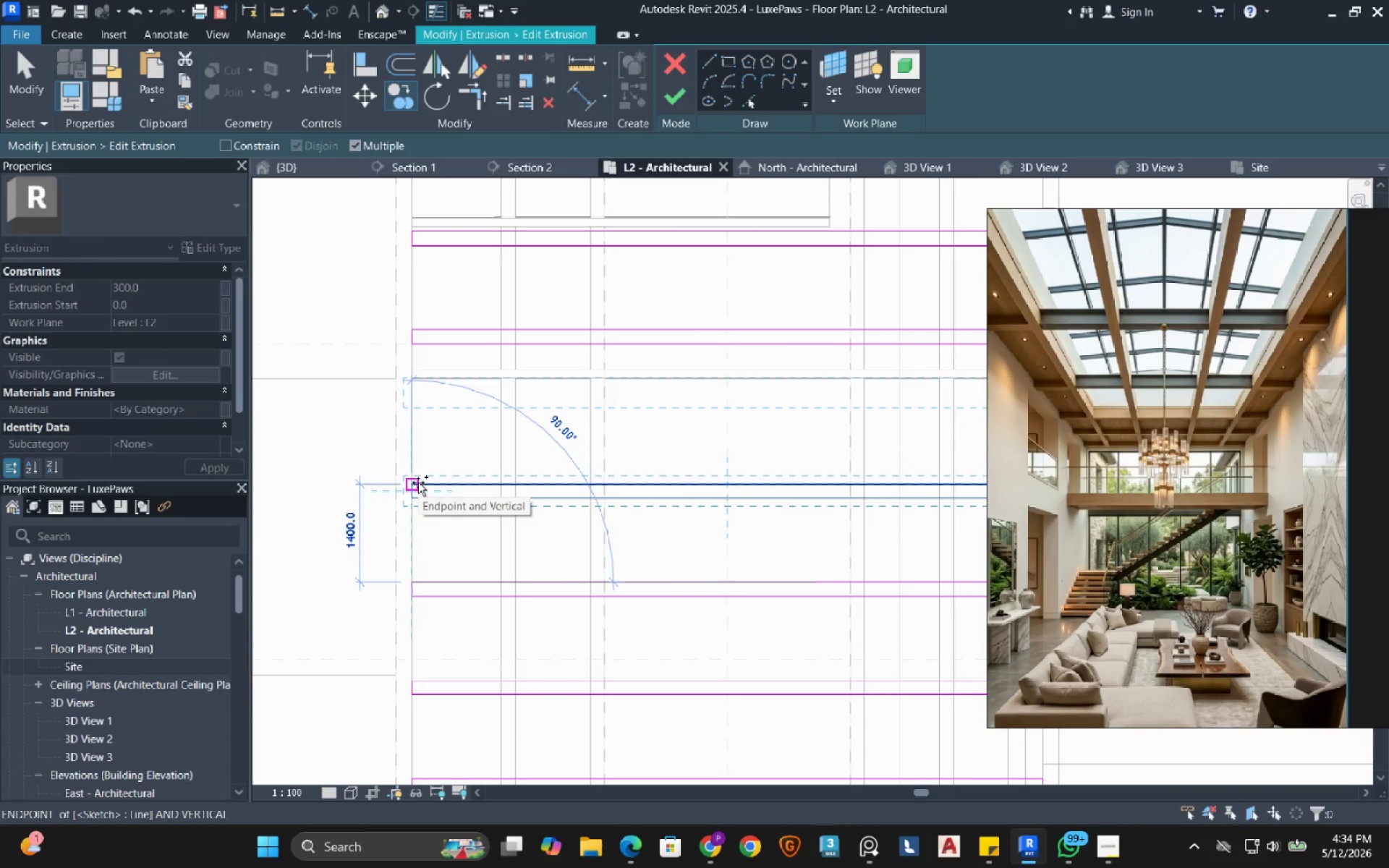 
left_click([418, 482])
 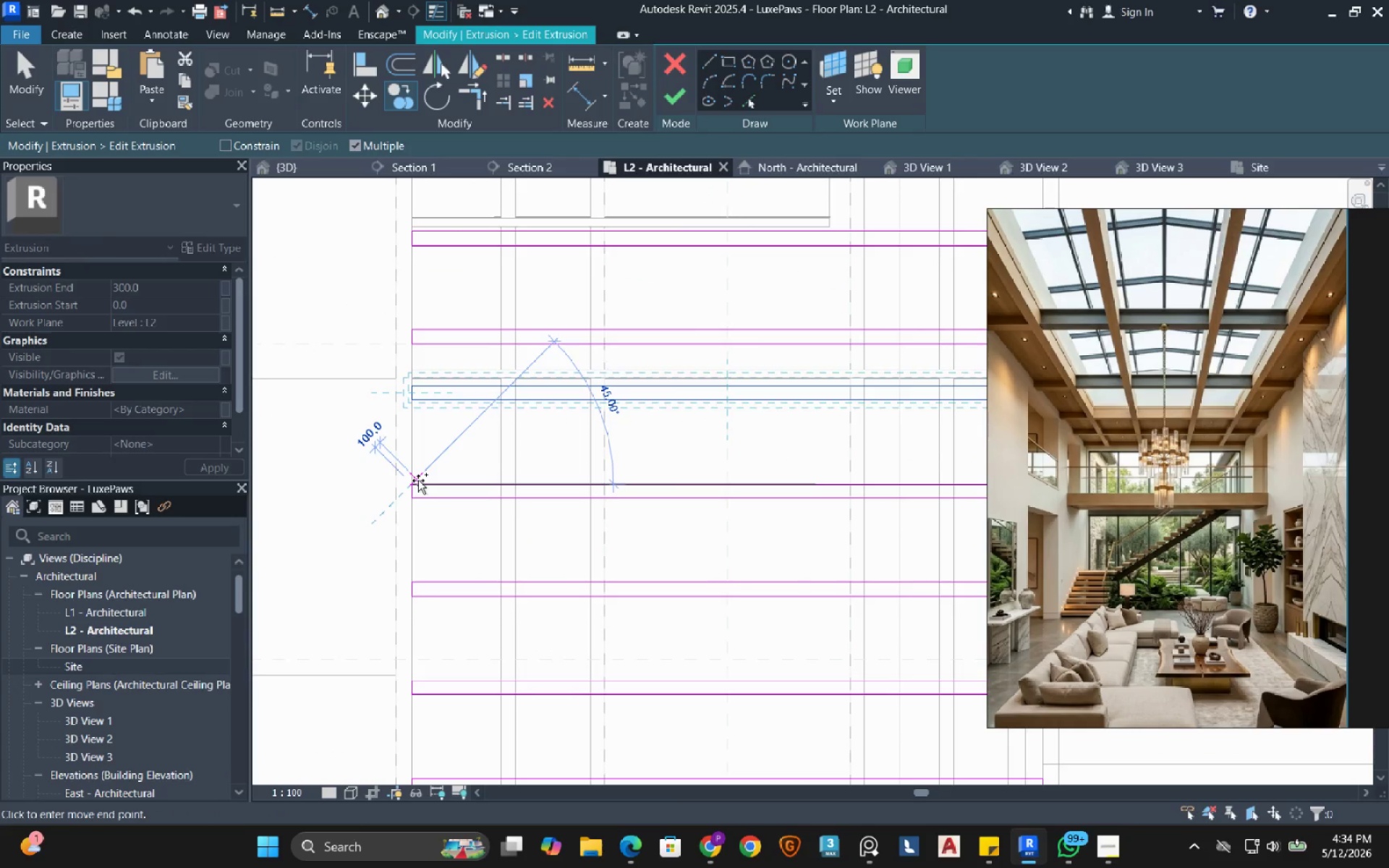 
key(Escape)
 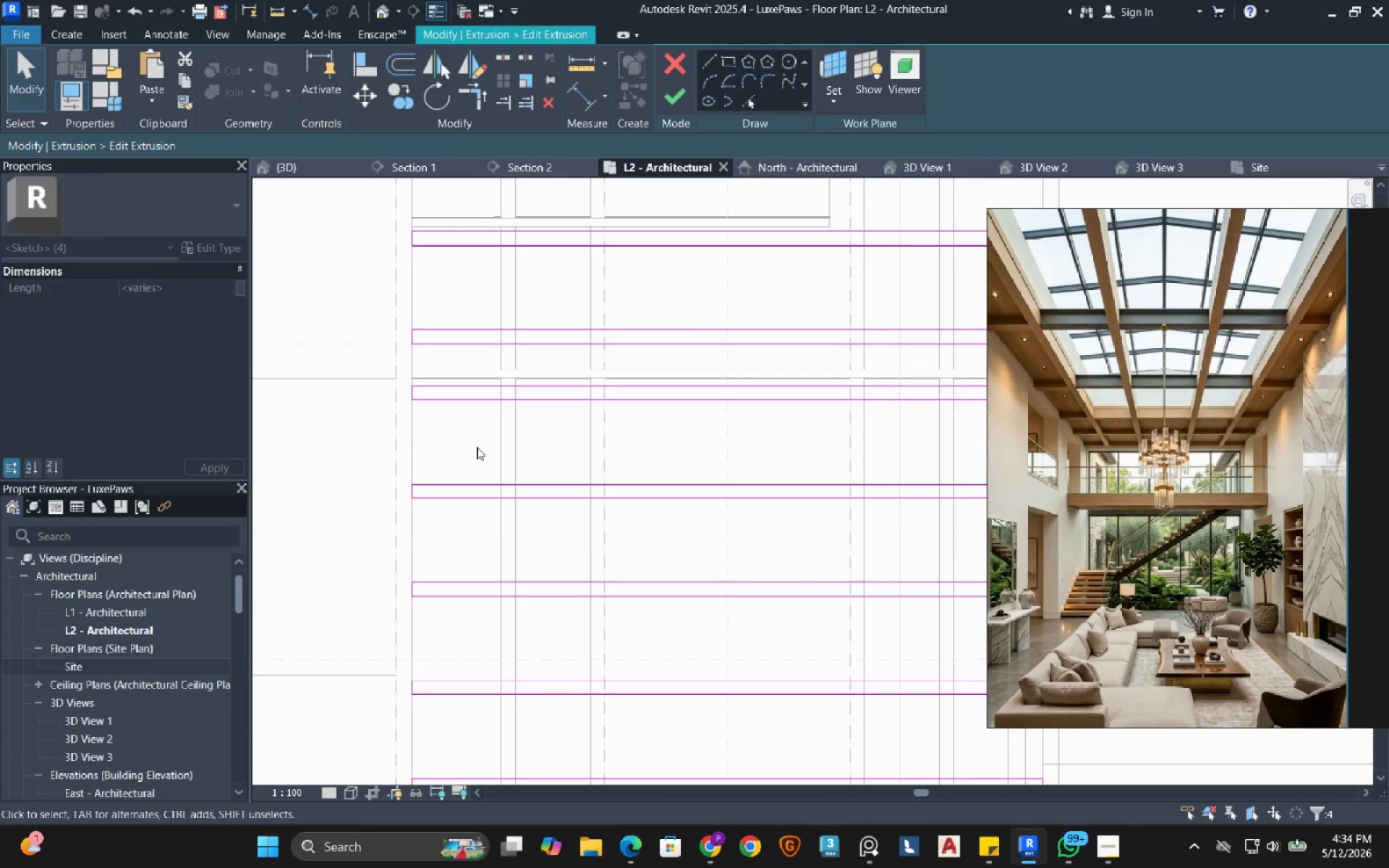 
key(Escape)
 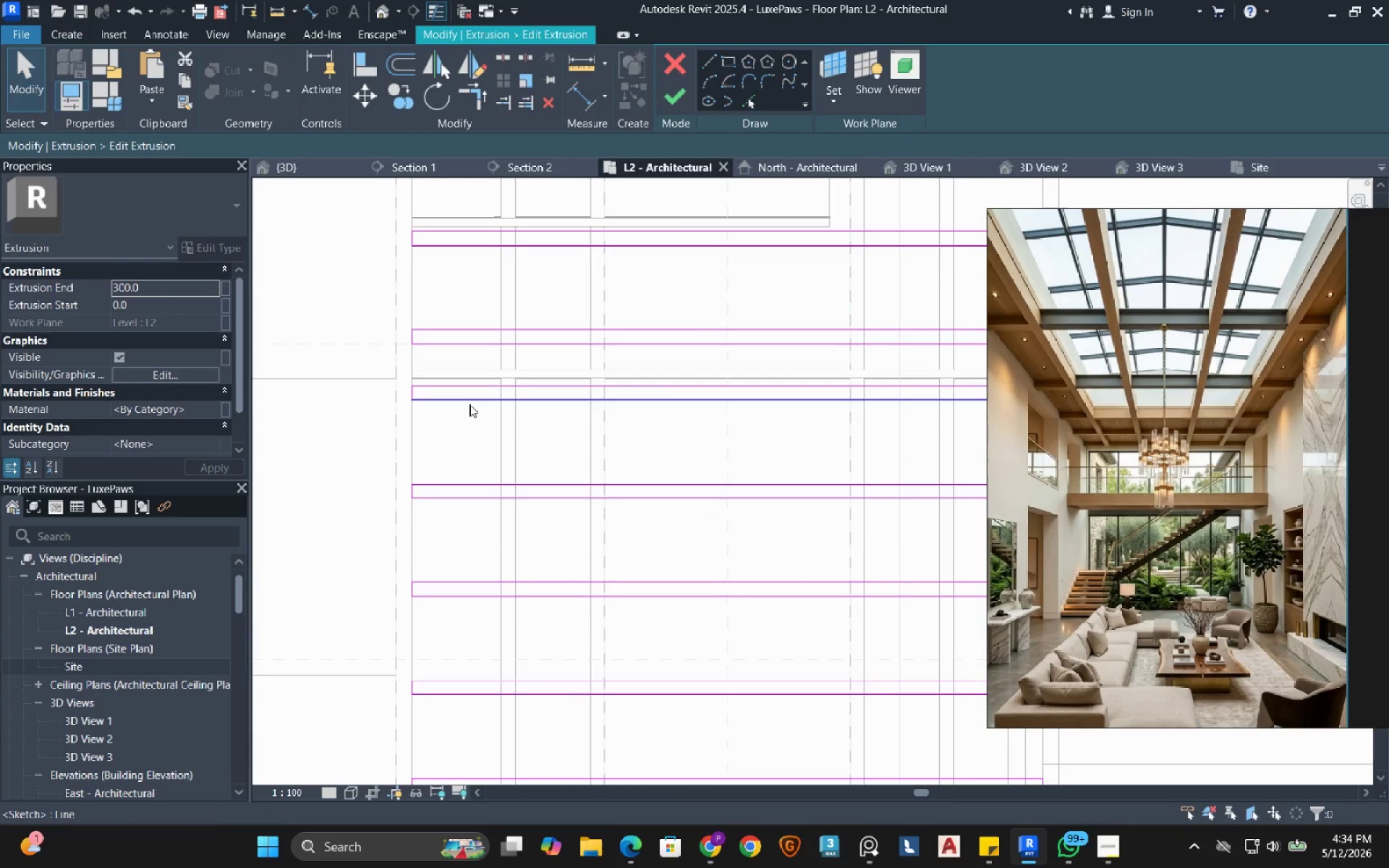 
key(Tab)
 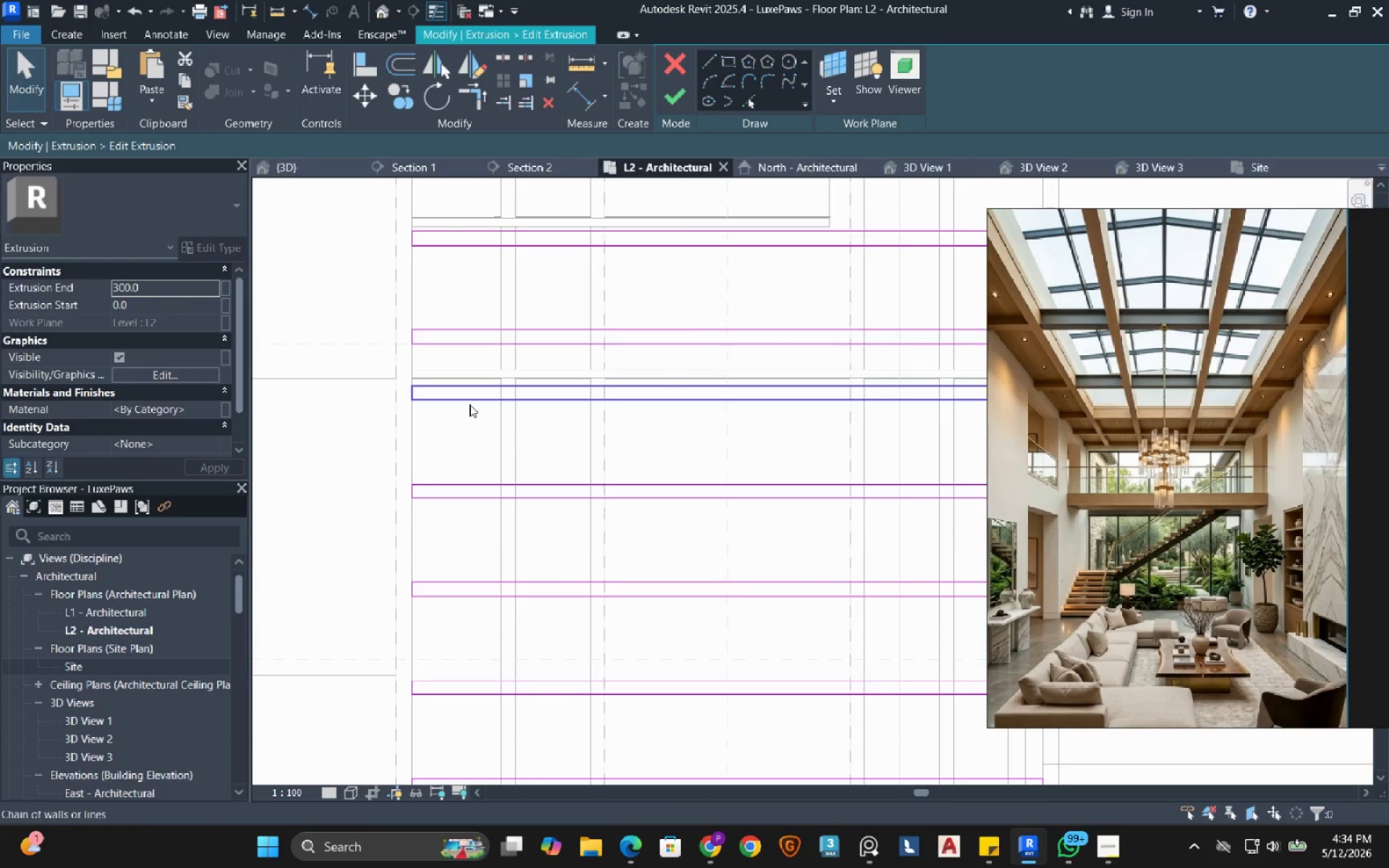 
left_click([470, 404])
 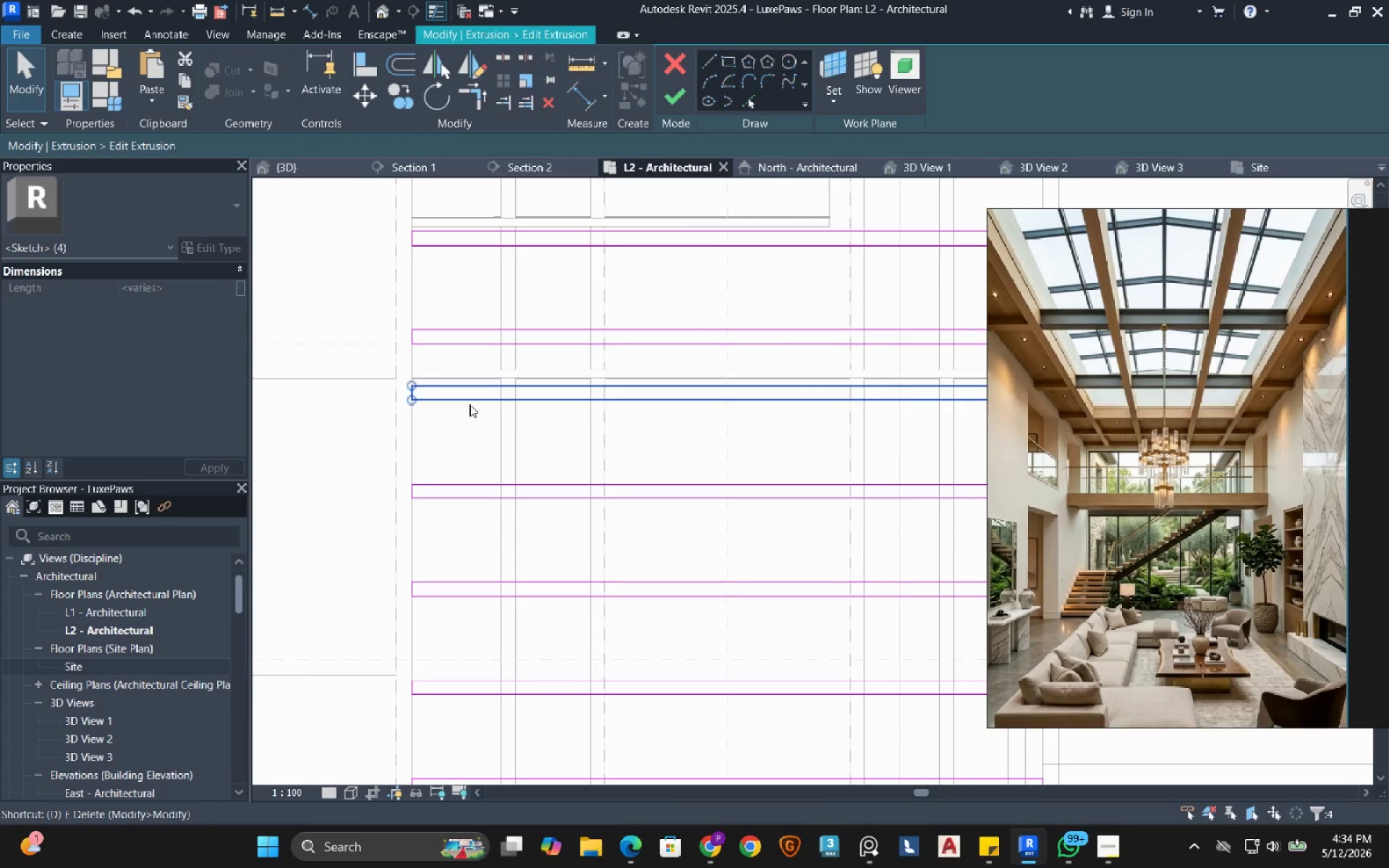 
type(de)
 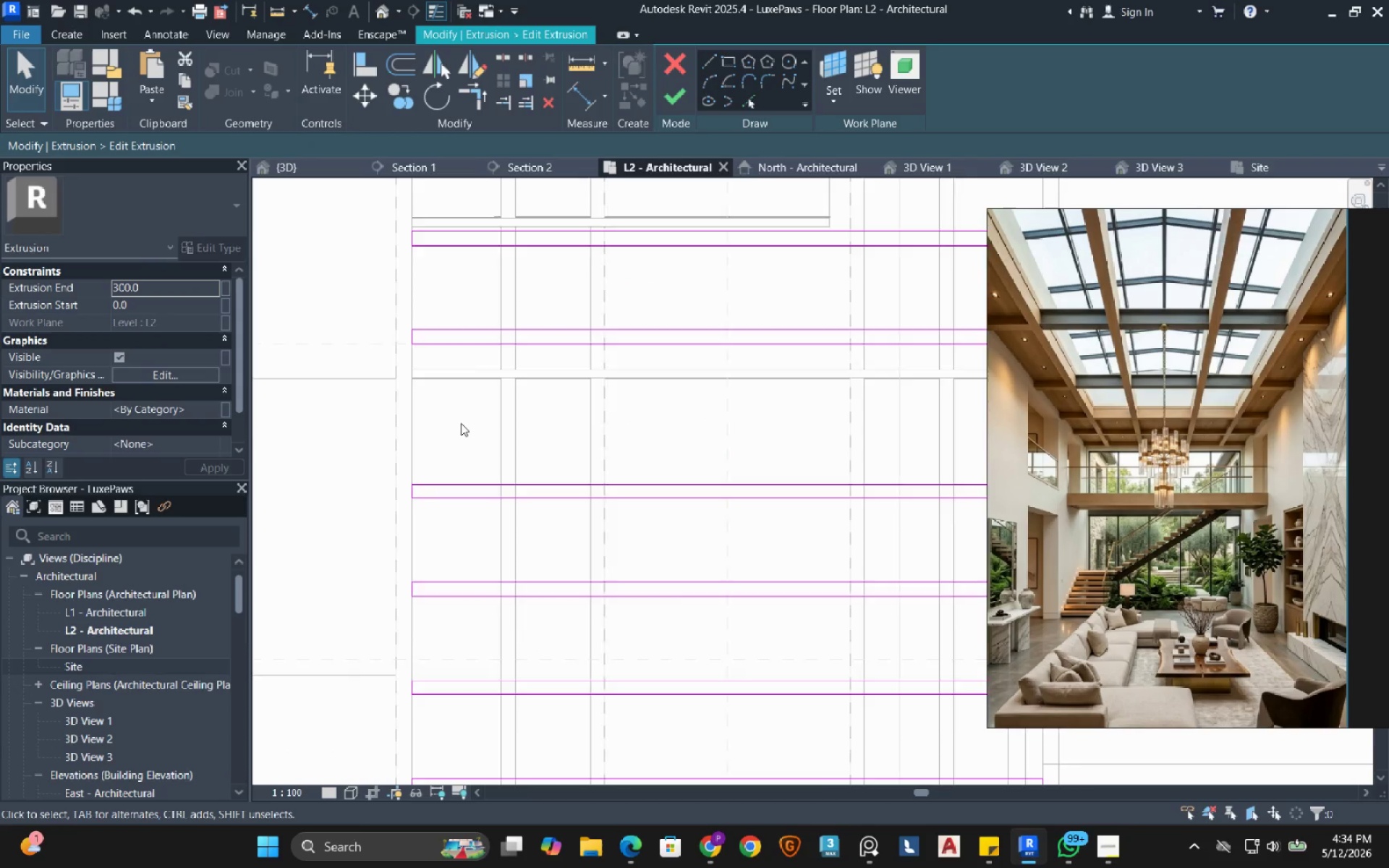 
scroll: coordinate [461, 434], scroll_direction: down, amount: 5.0
 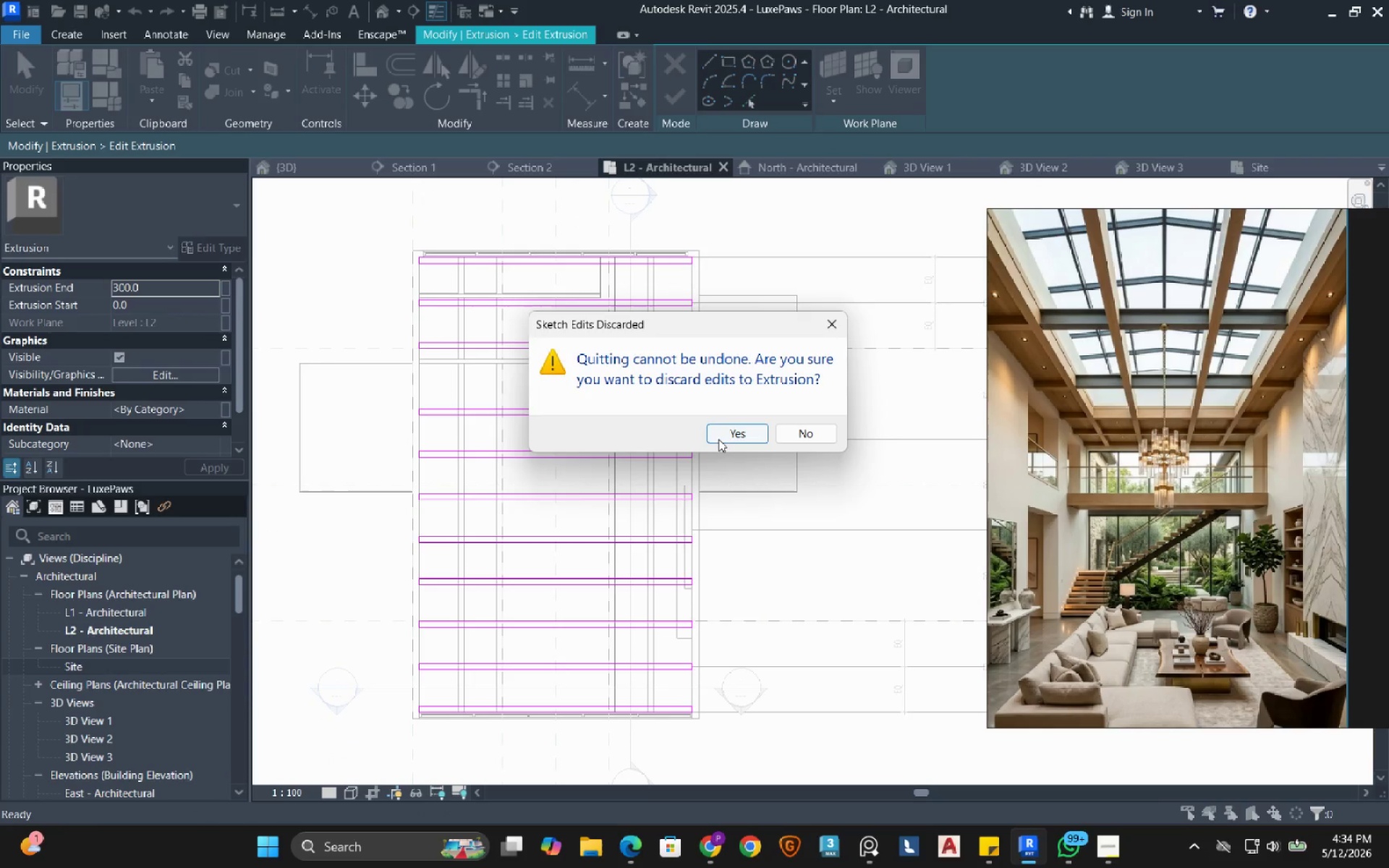 
wait(5.02)
 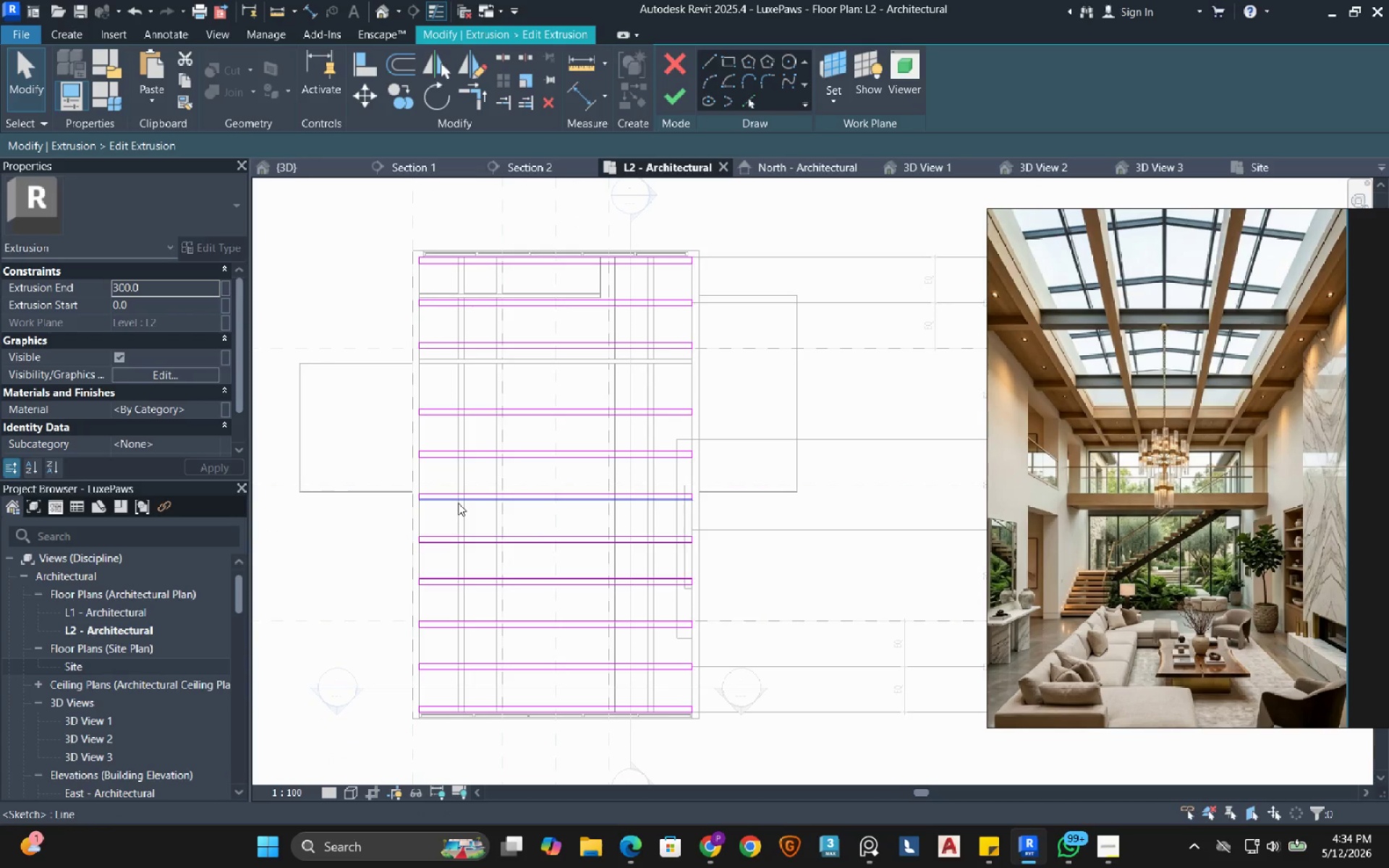 
scroll: coordinate [472, 473], scroll_direction: down, amount: 2.0
 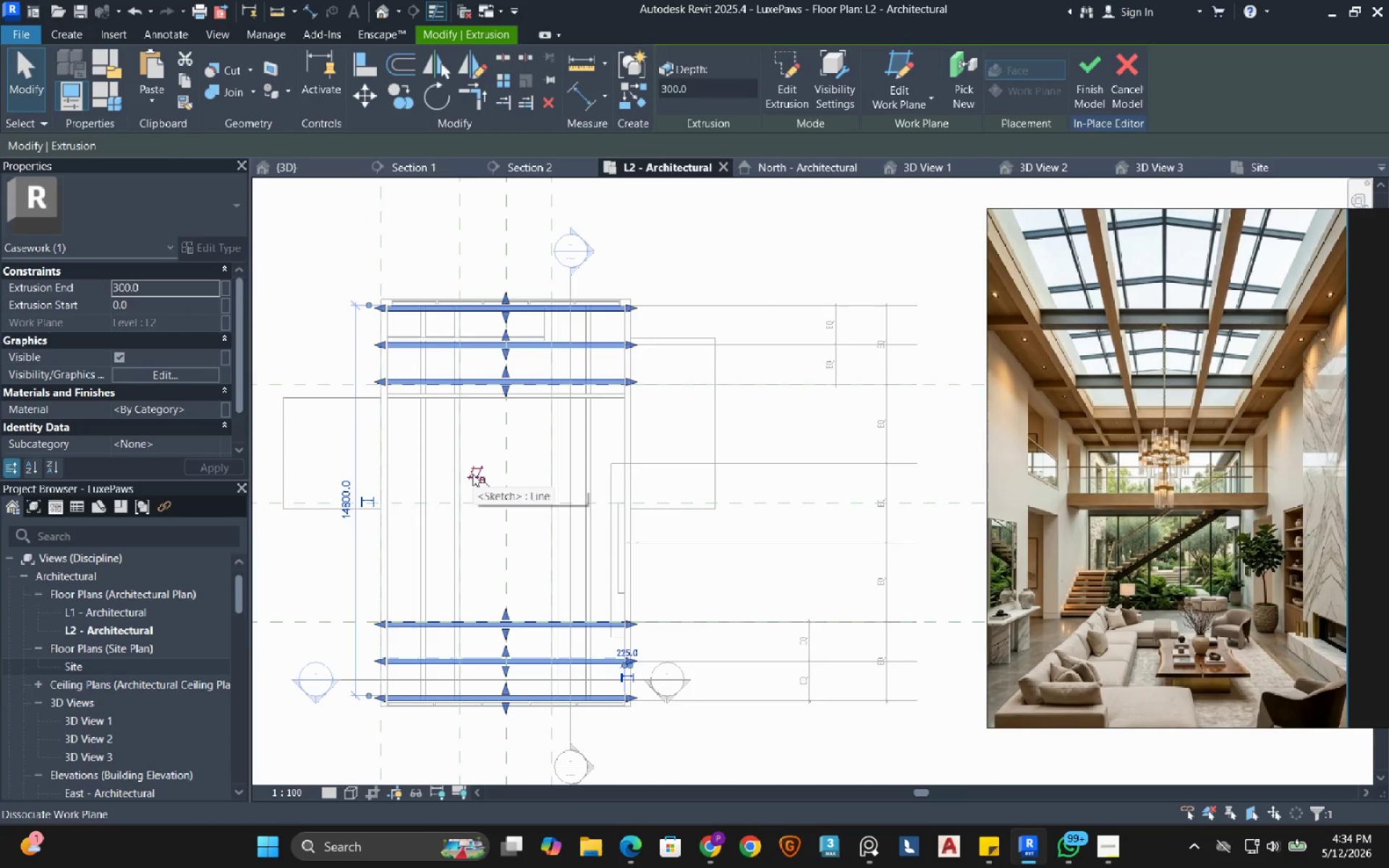 
key(Escape)
 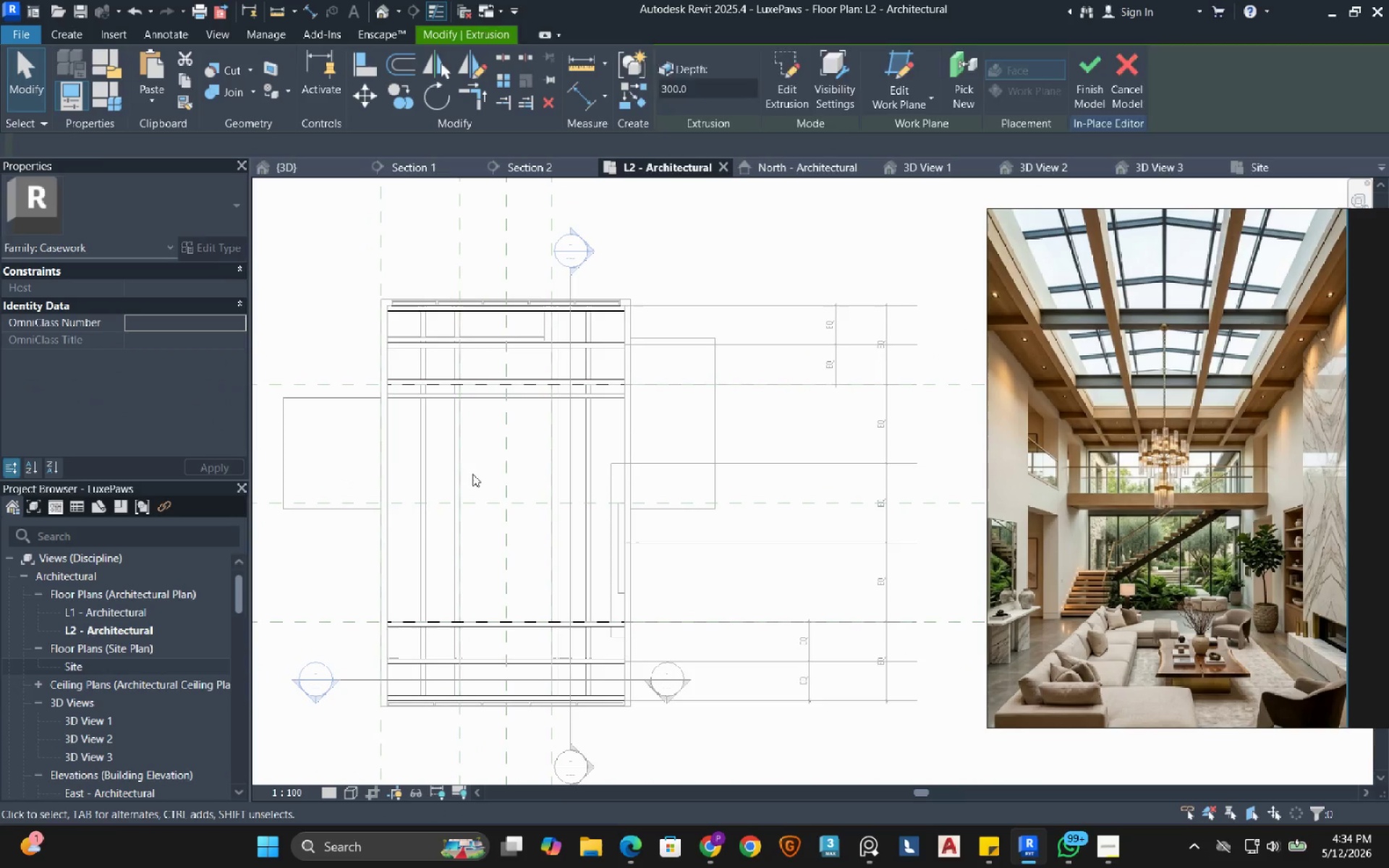 
key(Escape)
 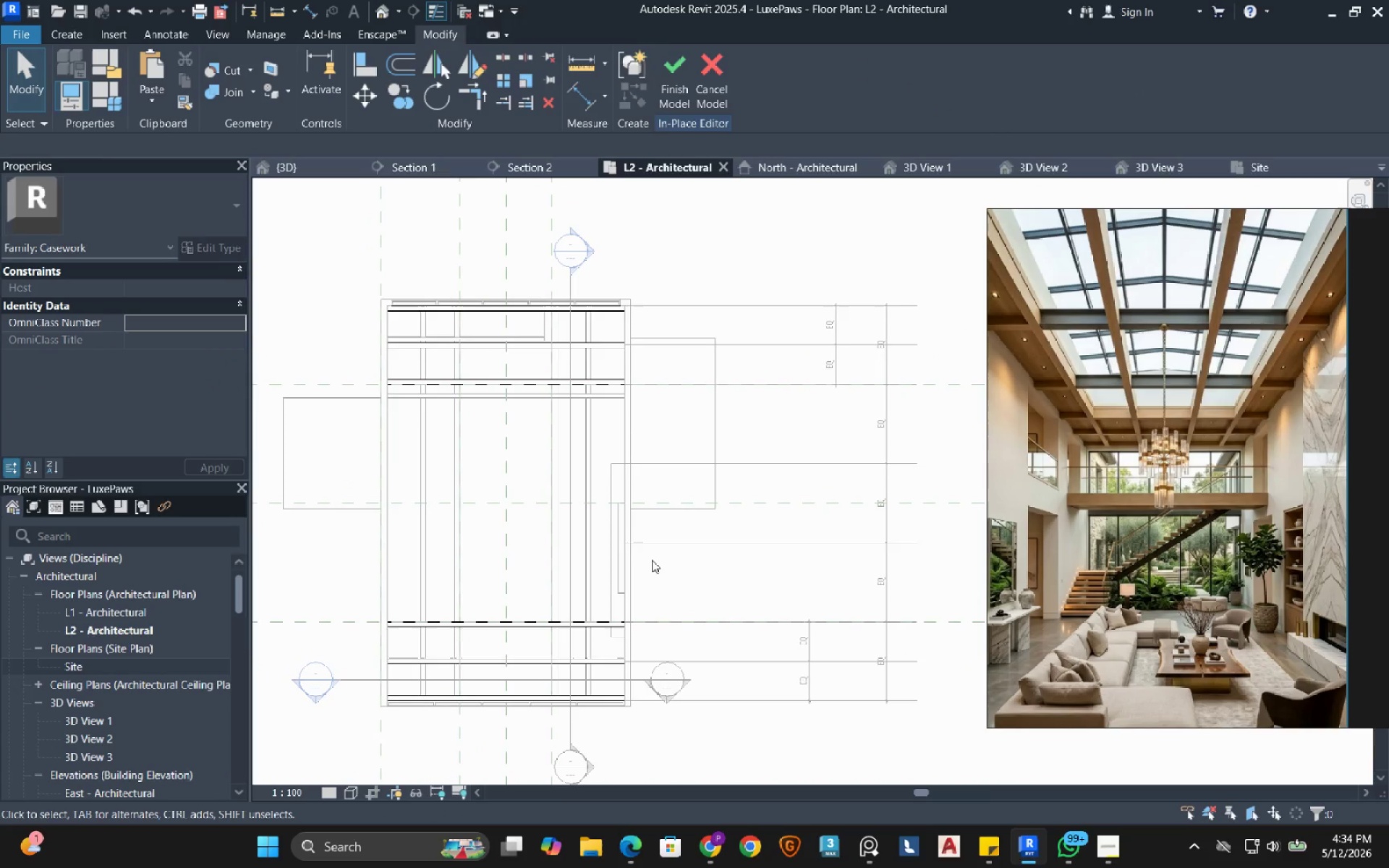 
left_click([663, 88])
 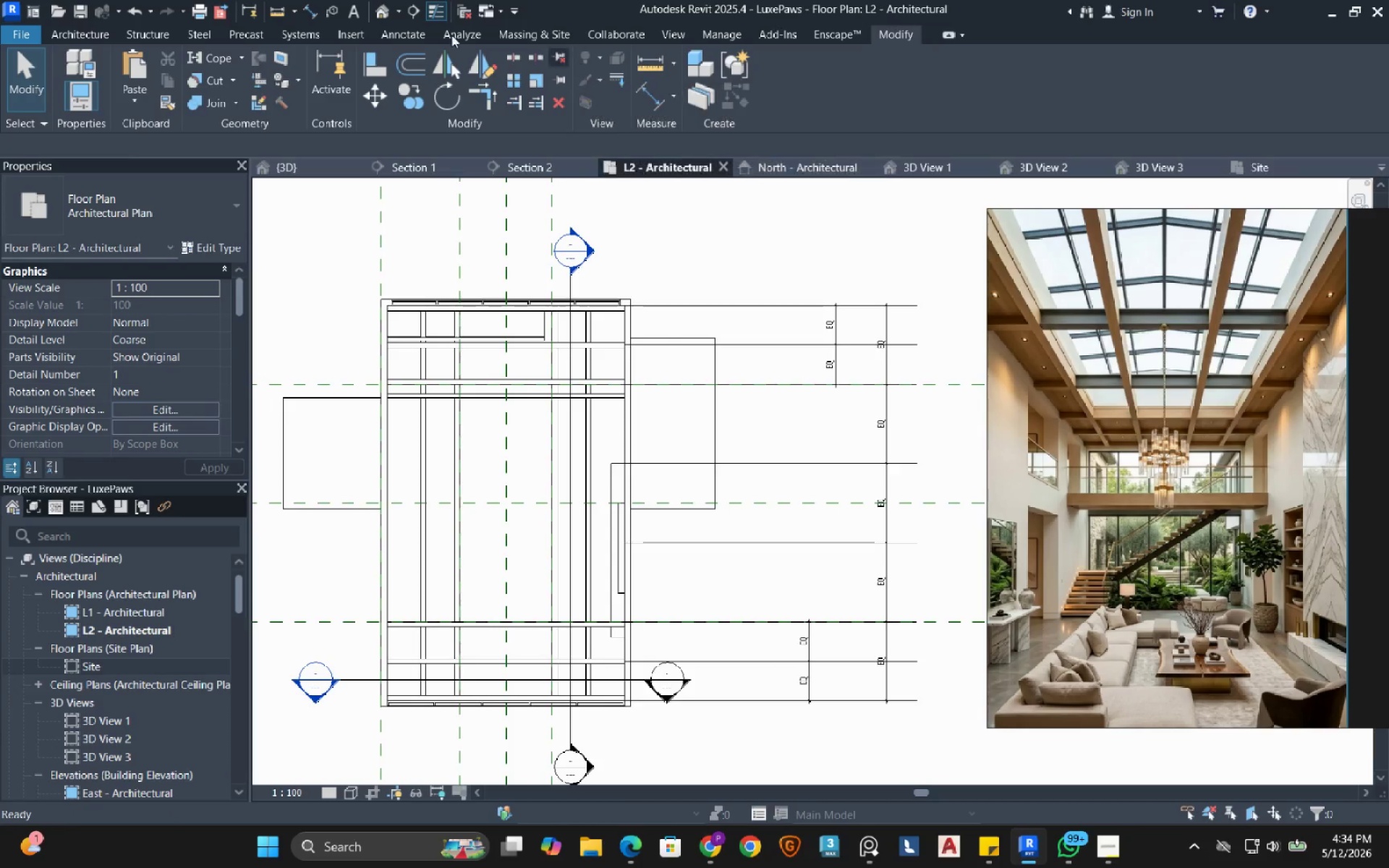 
left_click([400, 27])
 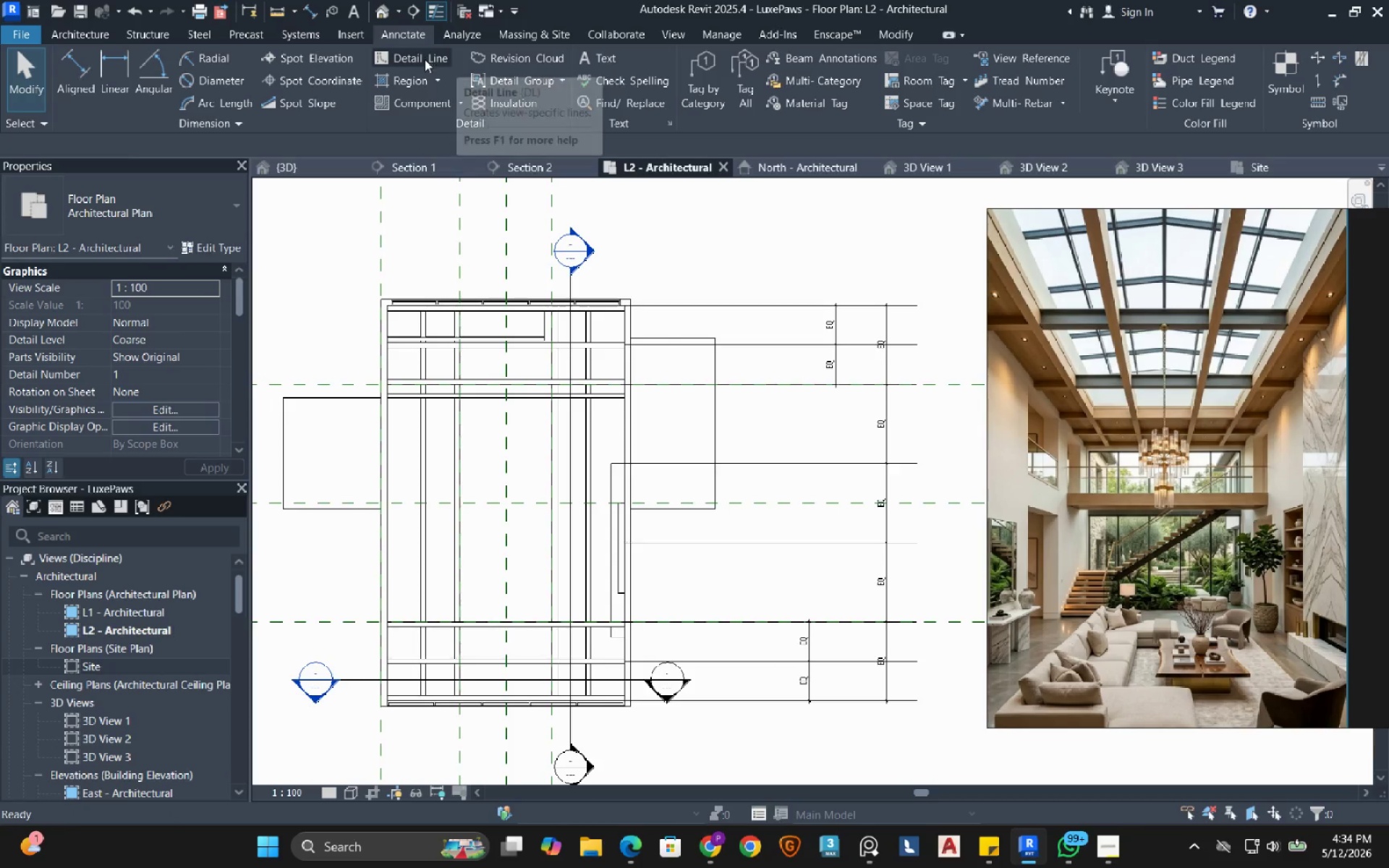 
left_click_drag(start_coordinate=[424, 59], to_coordinate=[419, 58])
 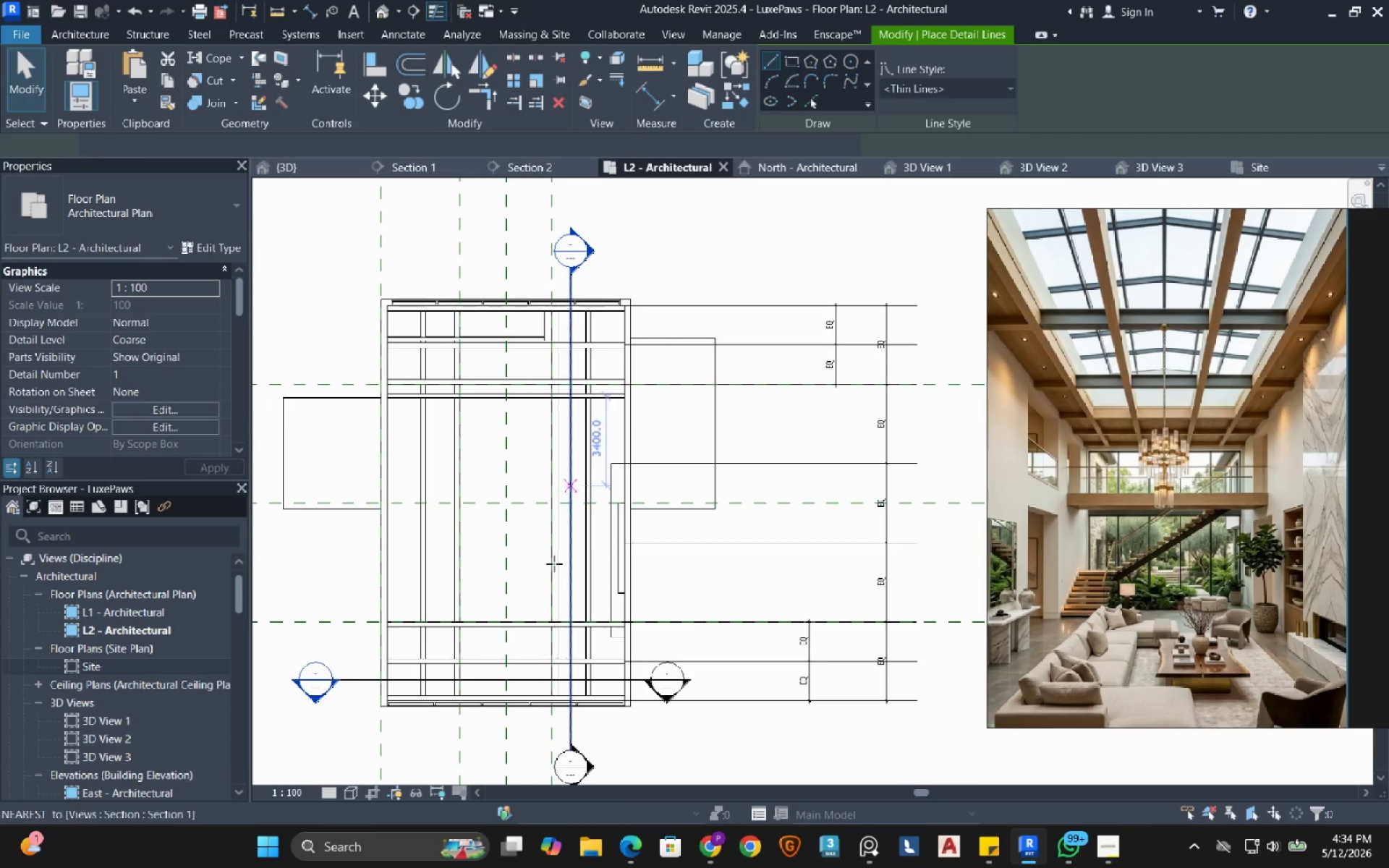 
scroll: coordinate [561, 645], scroll_direction: up, amount: 1.0
 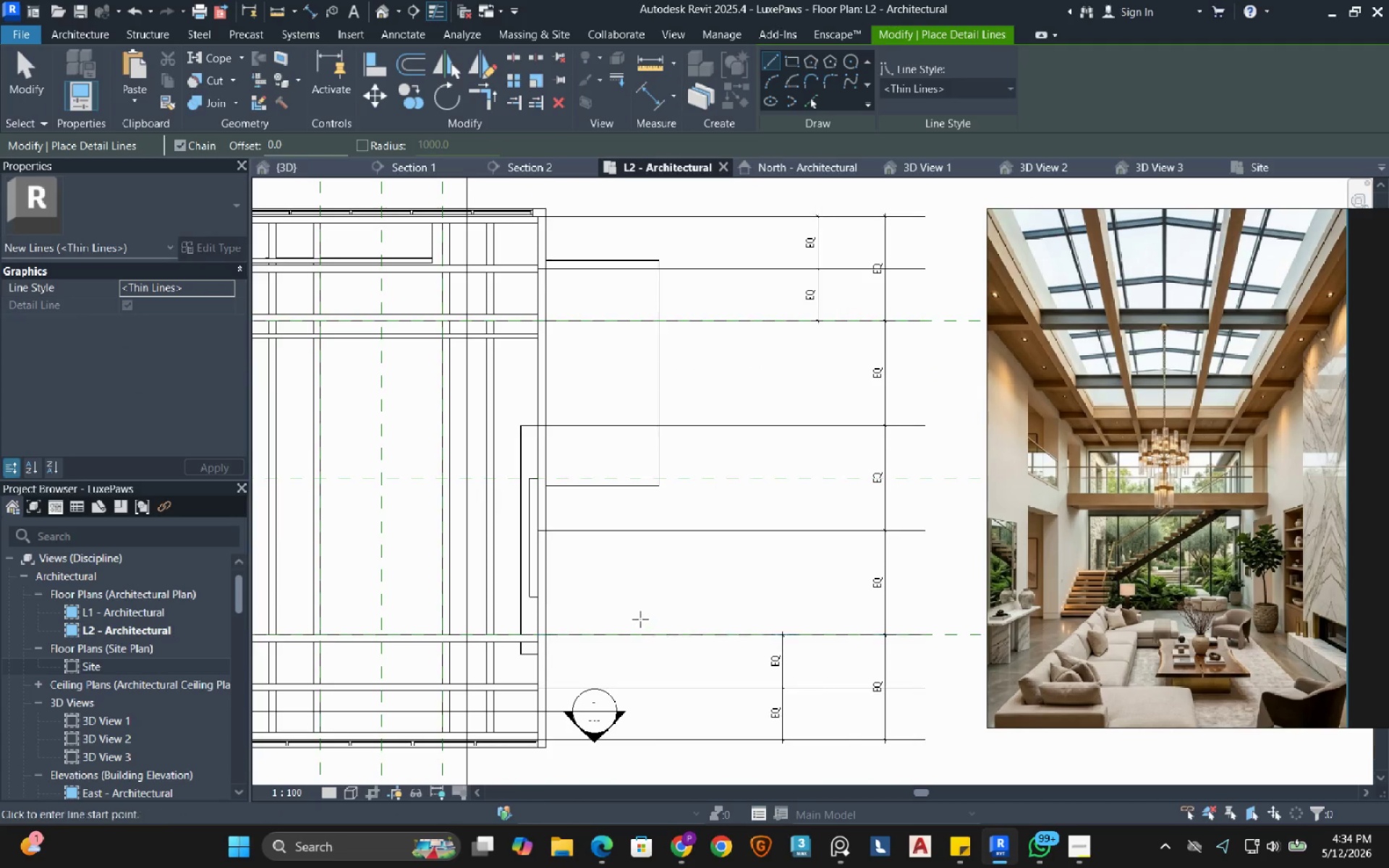 
scroll: coordinate [616, 627], scroll_direction: down, amount: 1.0
 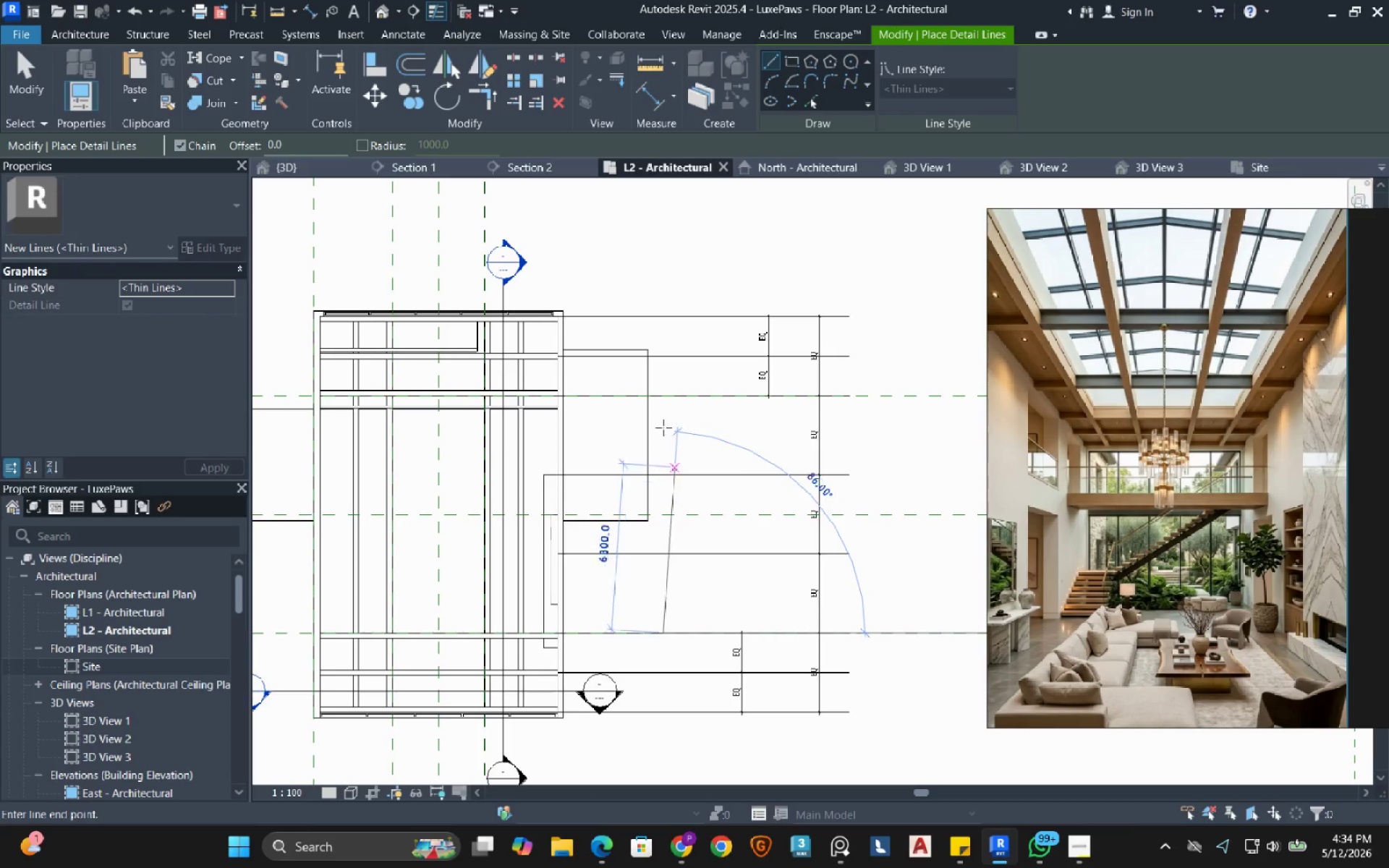 
wait(5.46)
 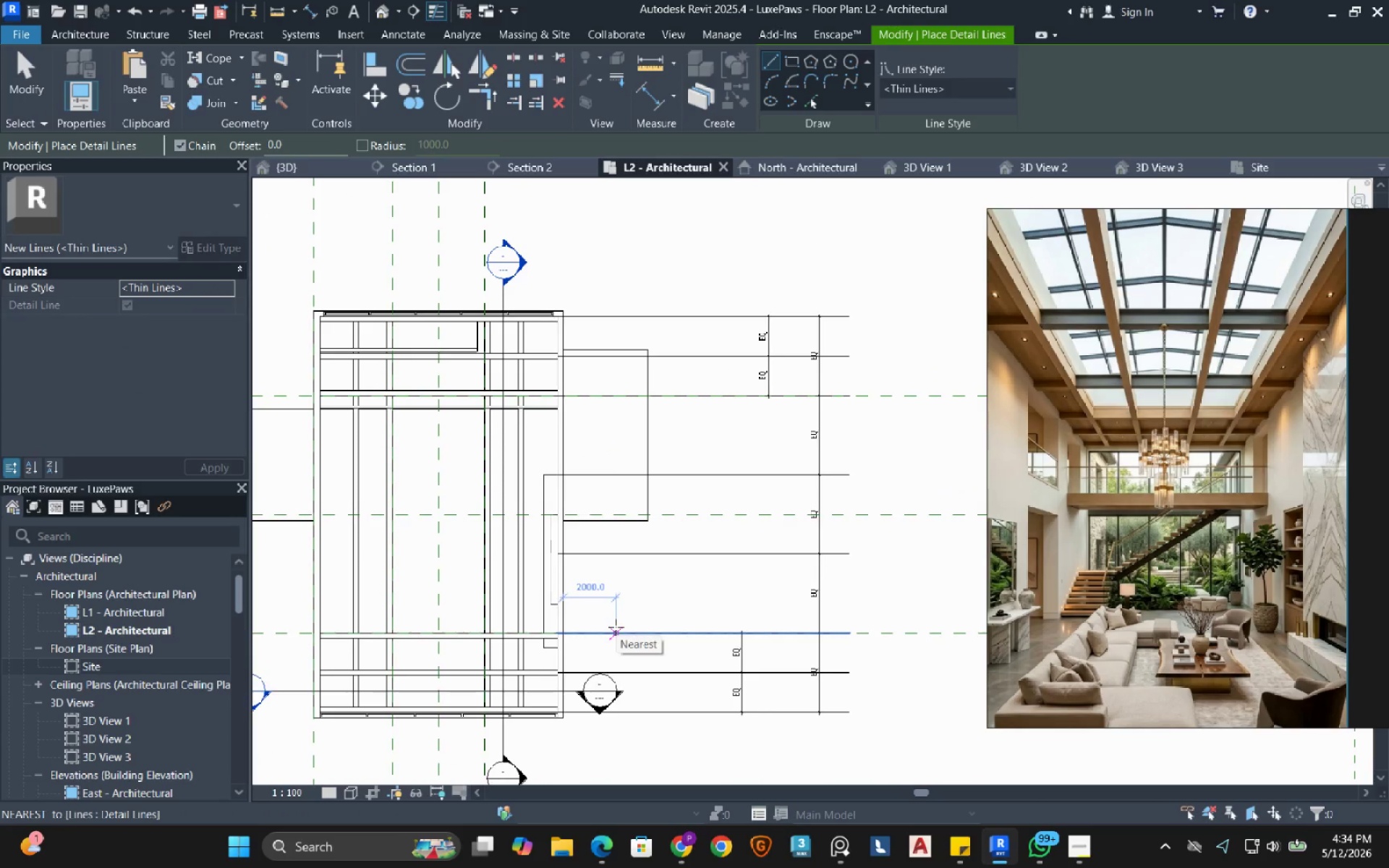 
left_click([658, 393])
 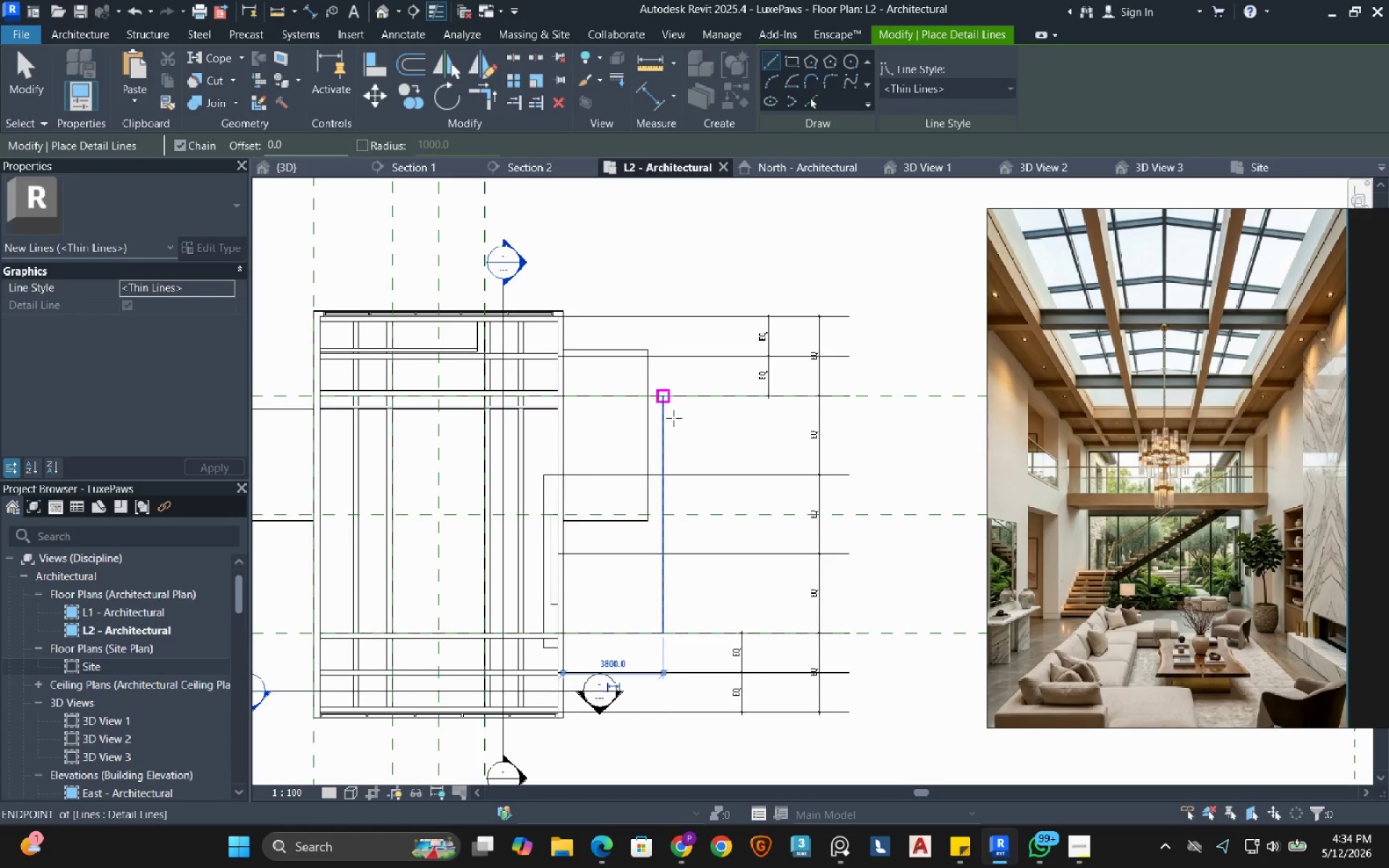 
key(Escape)
 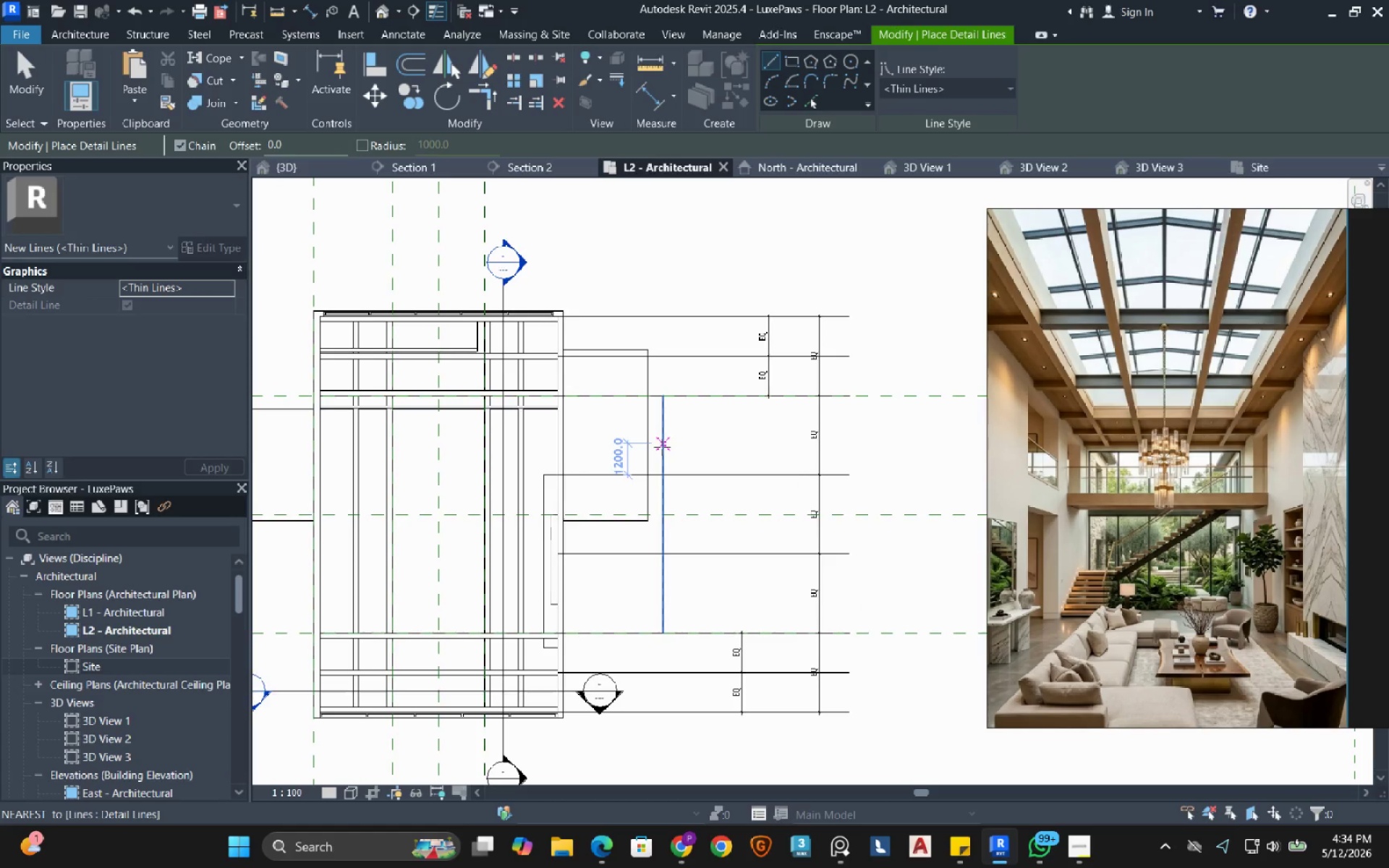 
left_click([662, 443])
 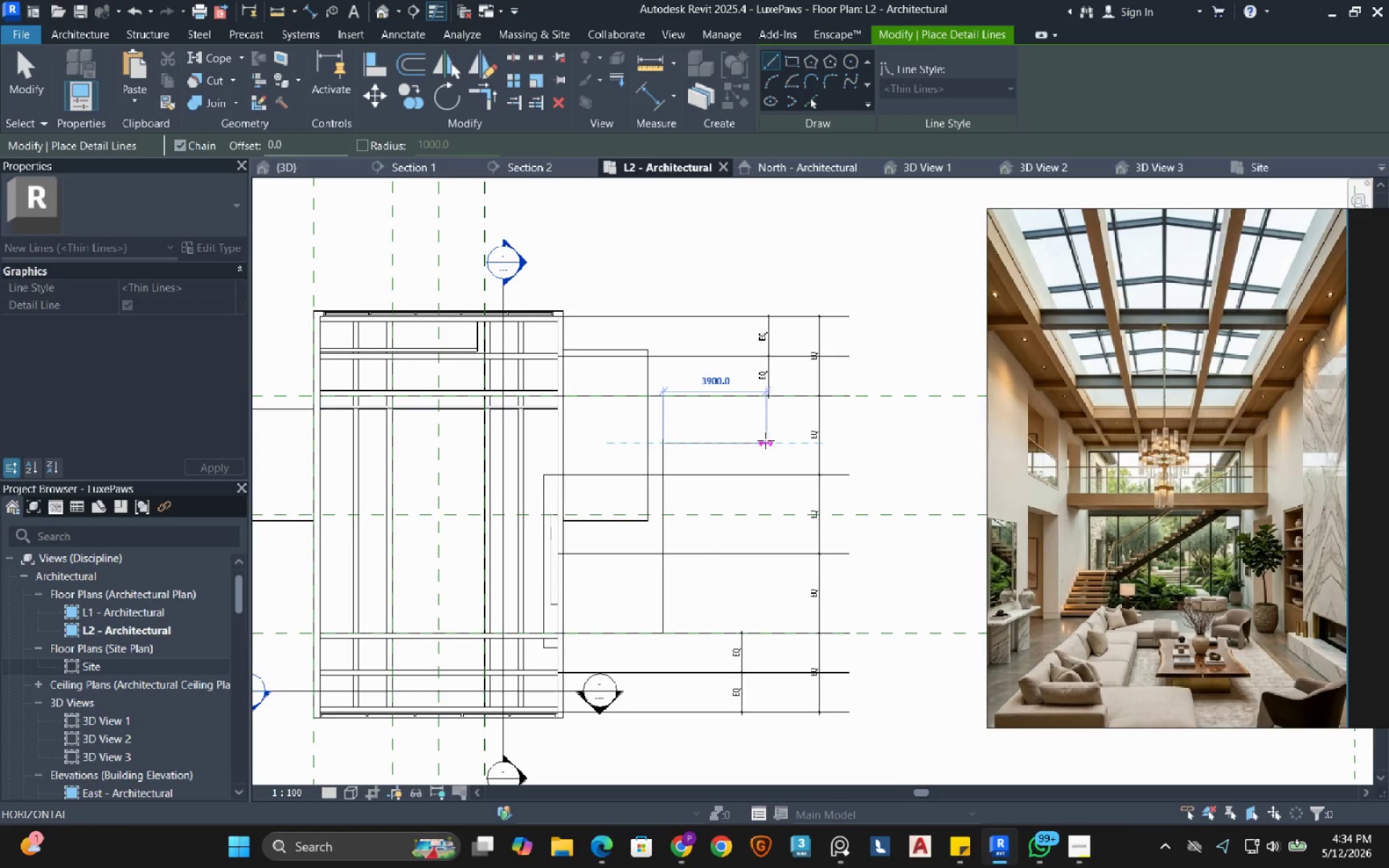 
left_click([765, 441])
 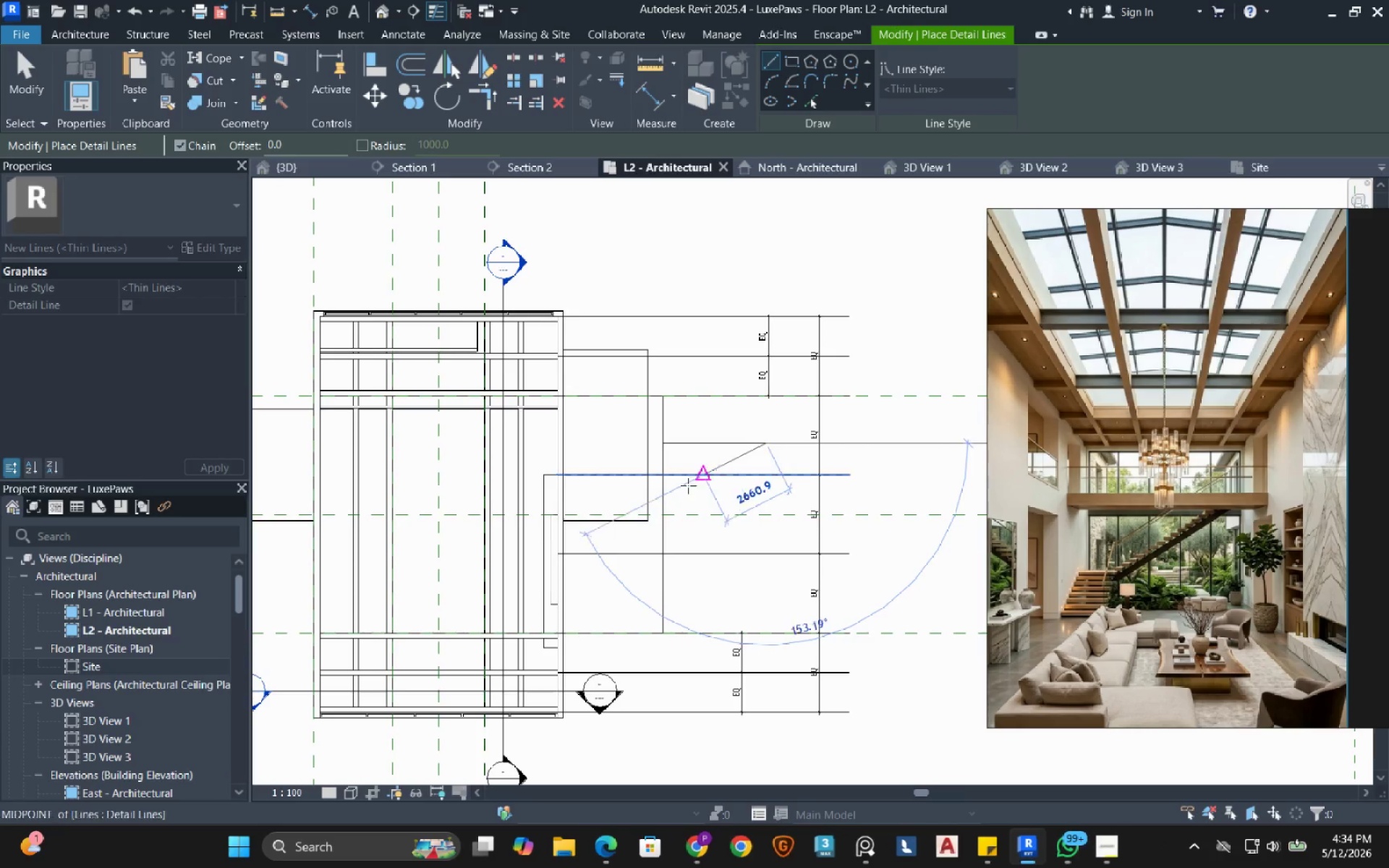 
key(Escape)
 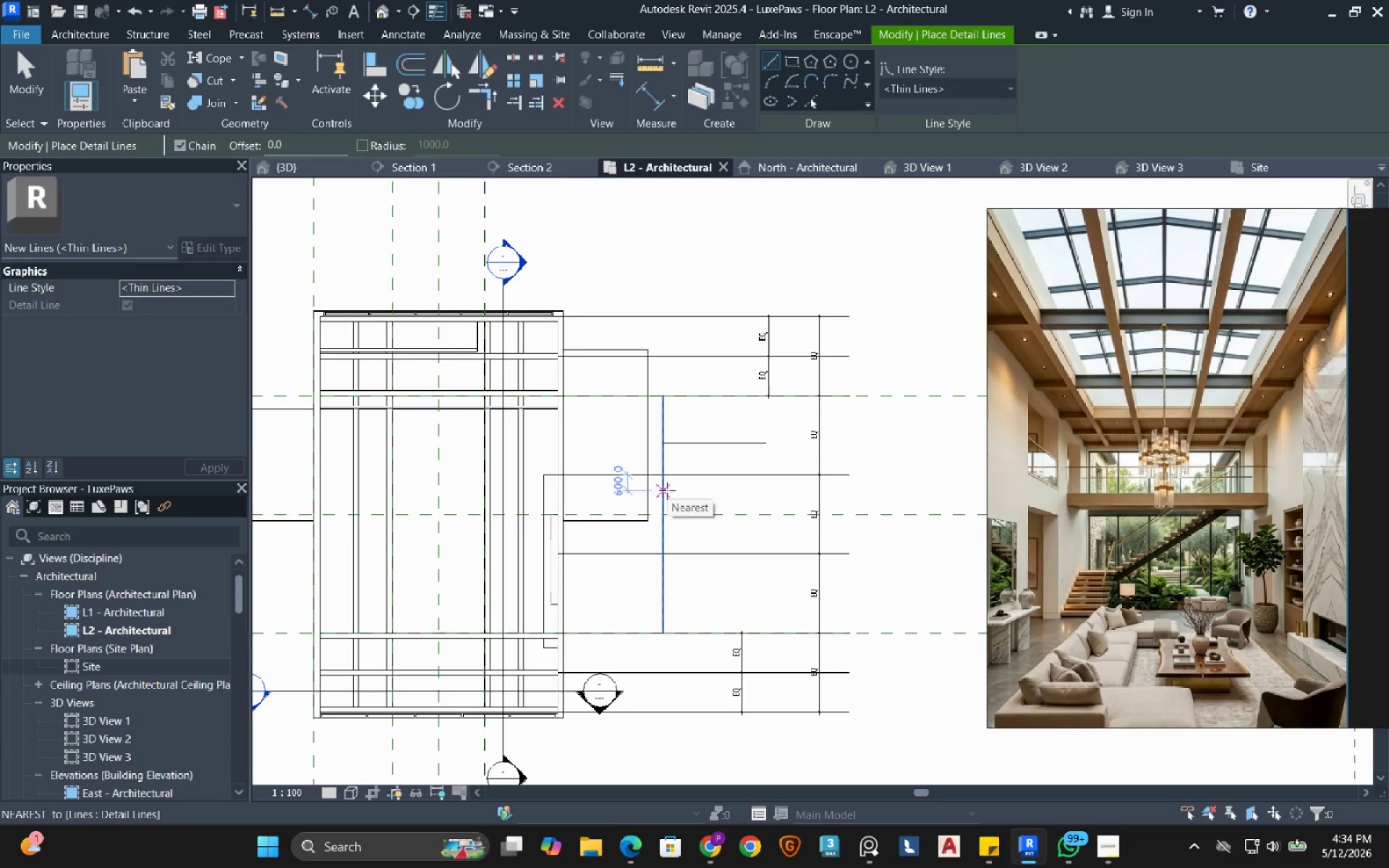 
key(Escape)
 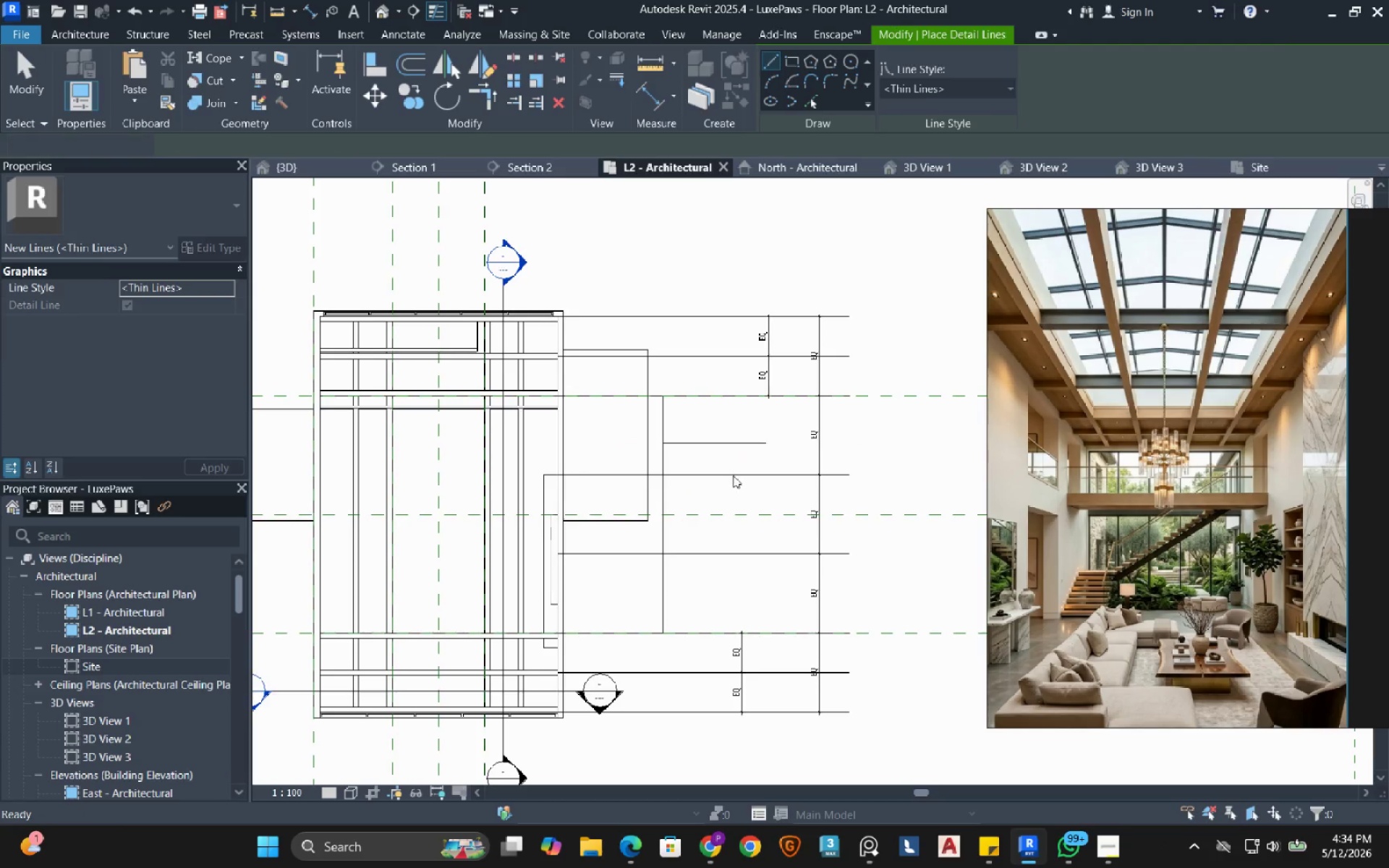 
key(Escape)
 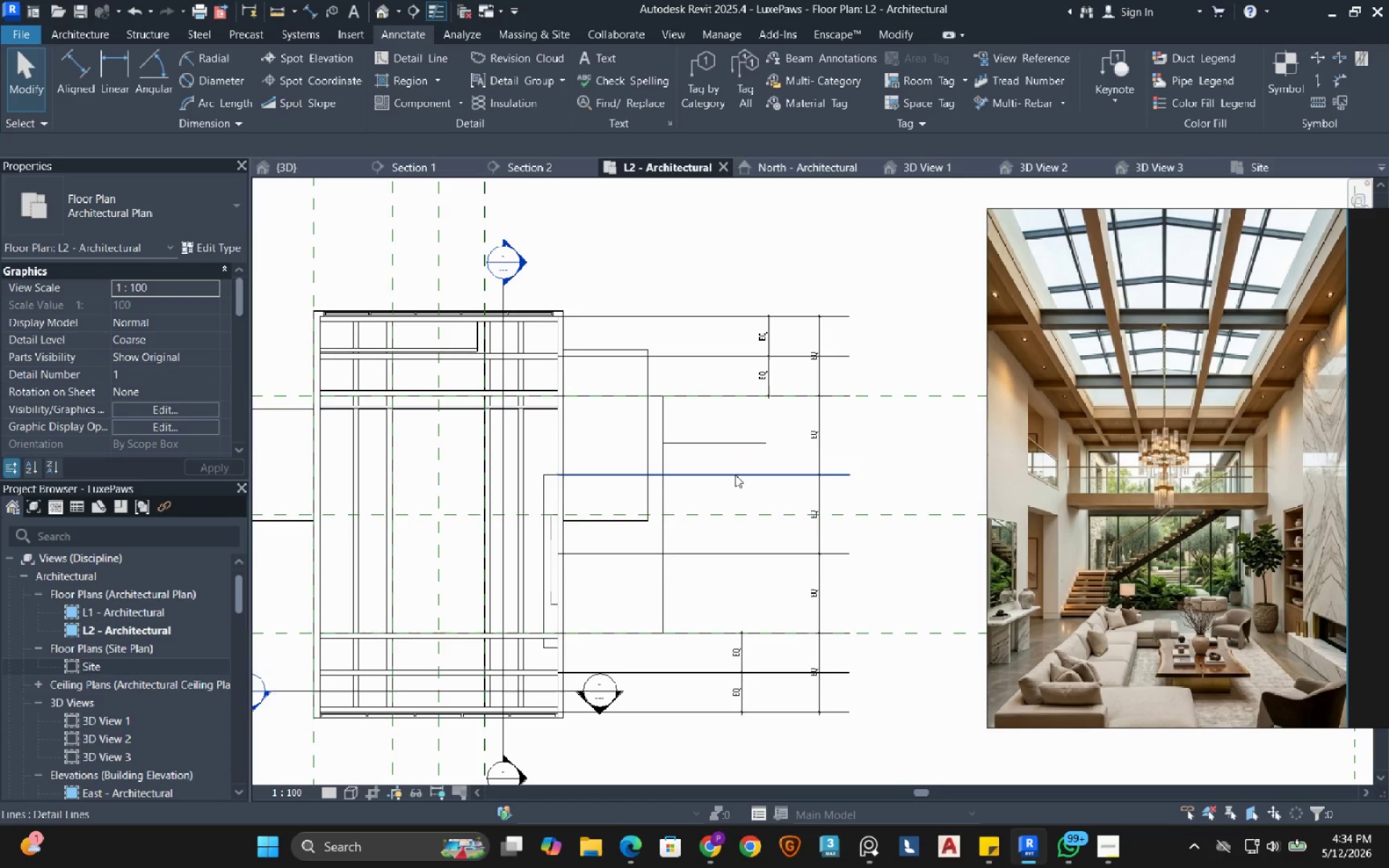 
left_click([735, 475])
 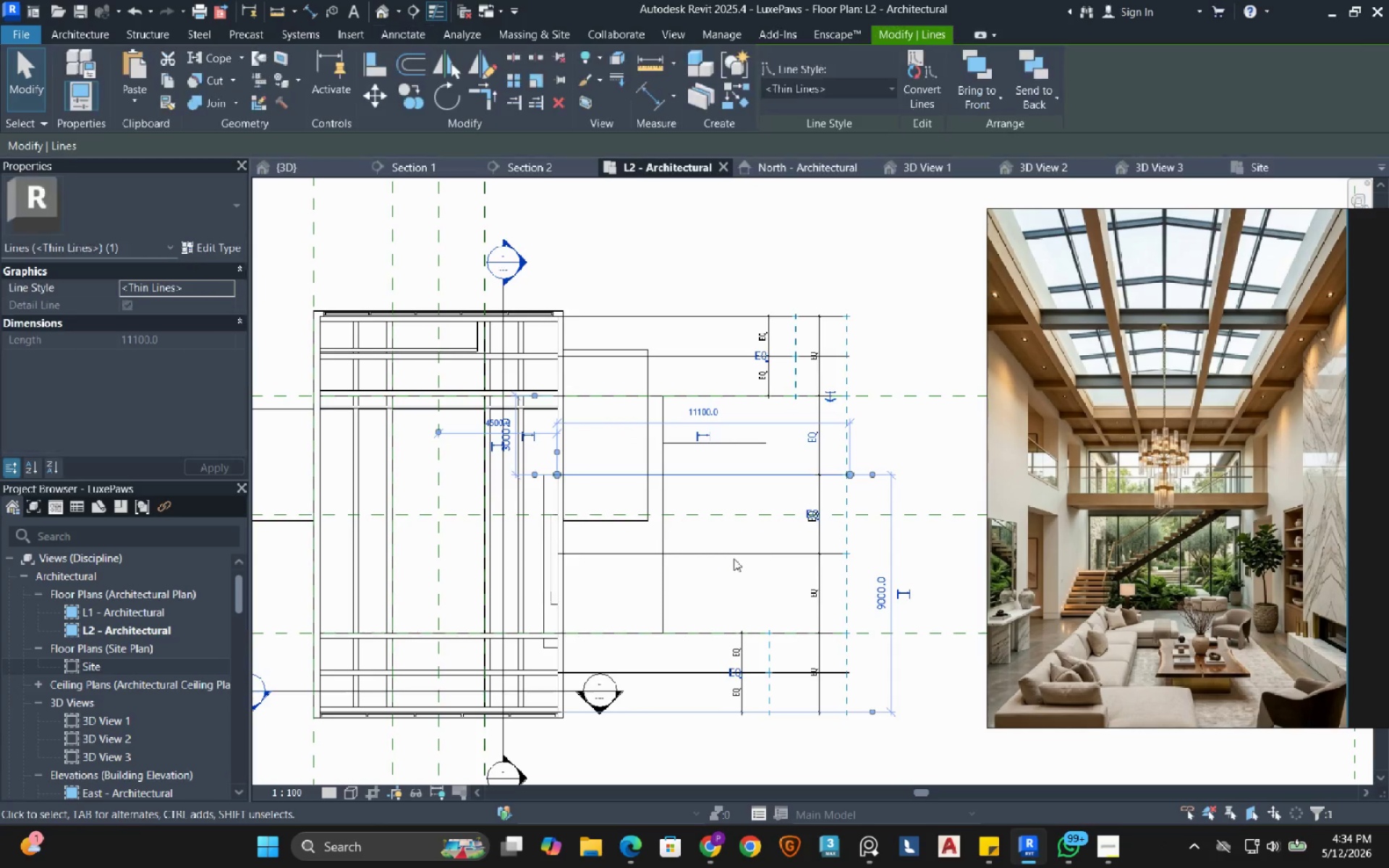 
hold_key(key=ControlLeft, duration=0.45)
left_click([734, 551])
 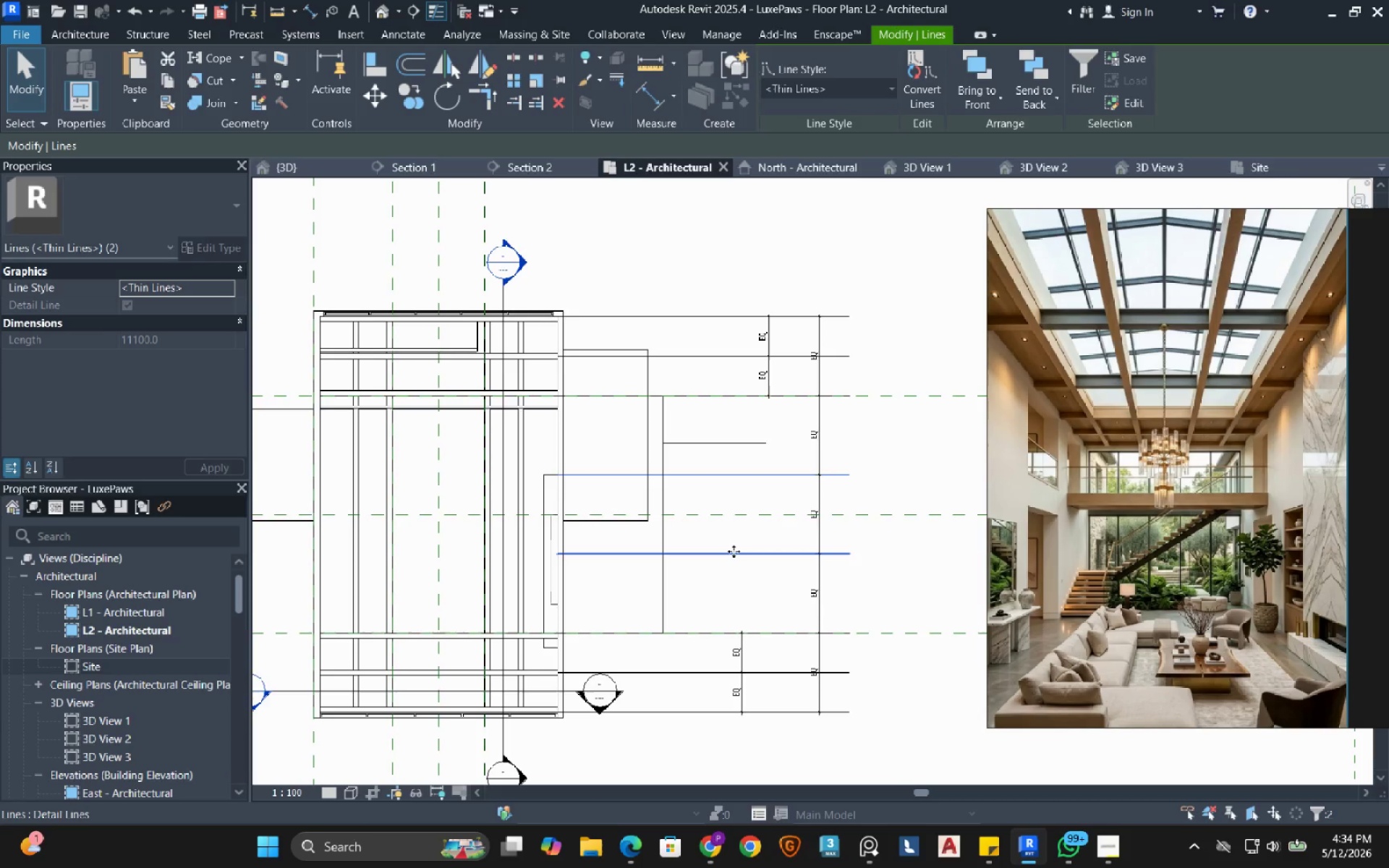 
key(D)
 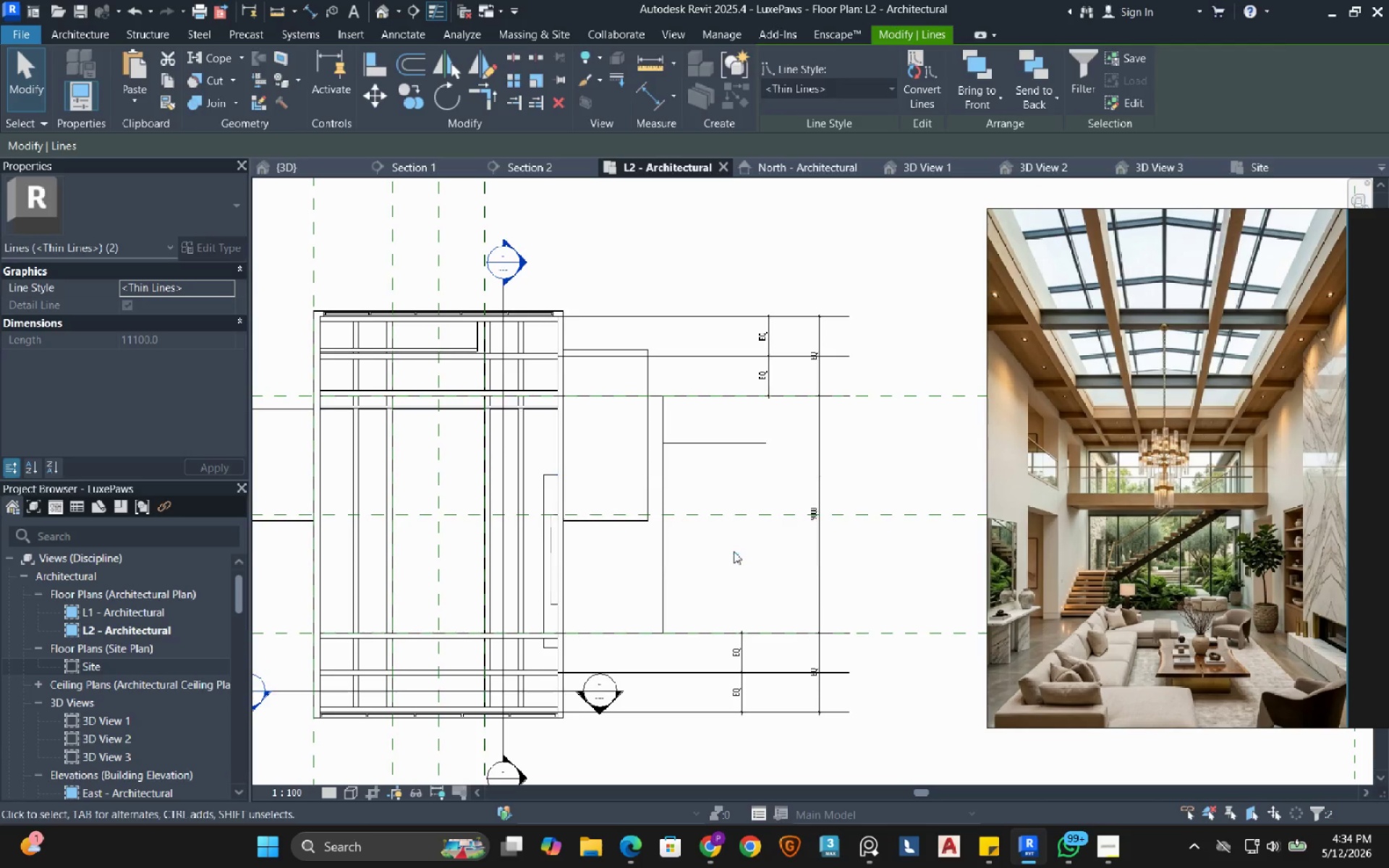 
left_click([687, 443])
 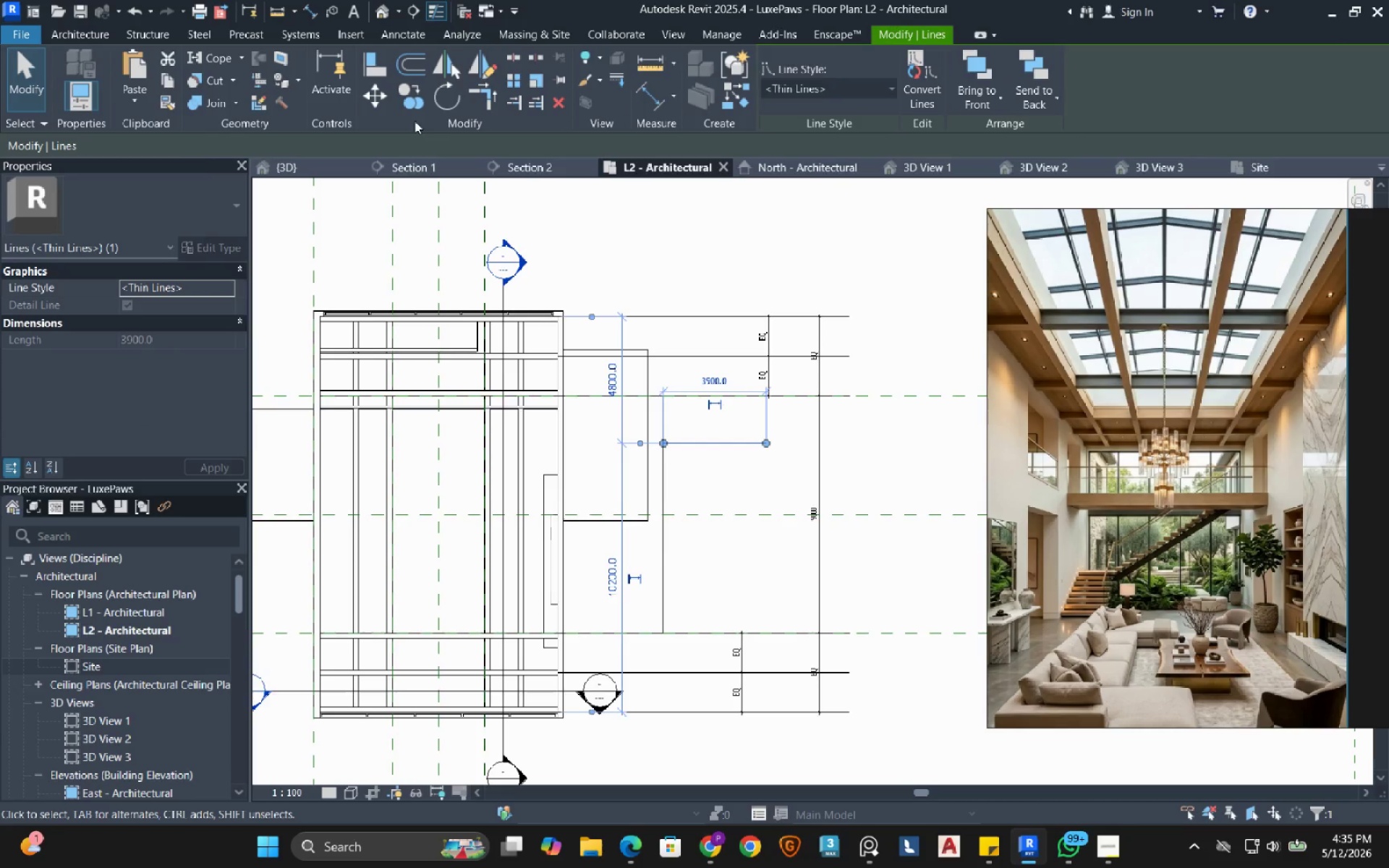 
left_click([411, 103])
 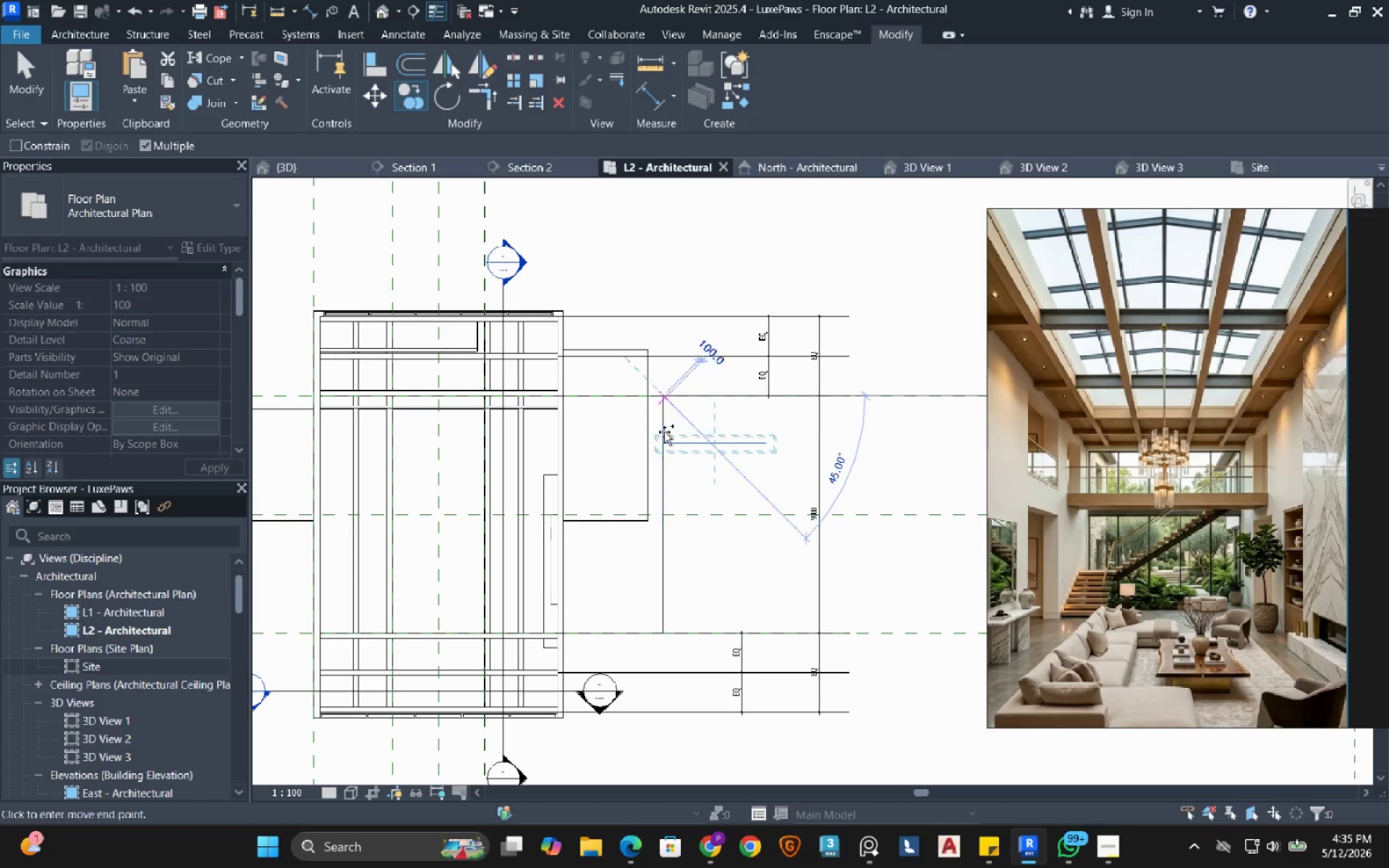 
left_click([665, 440])
 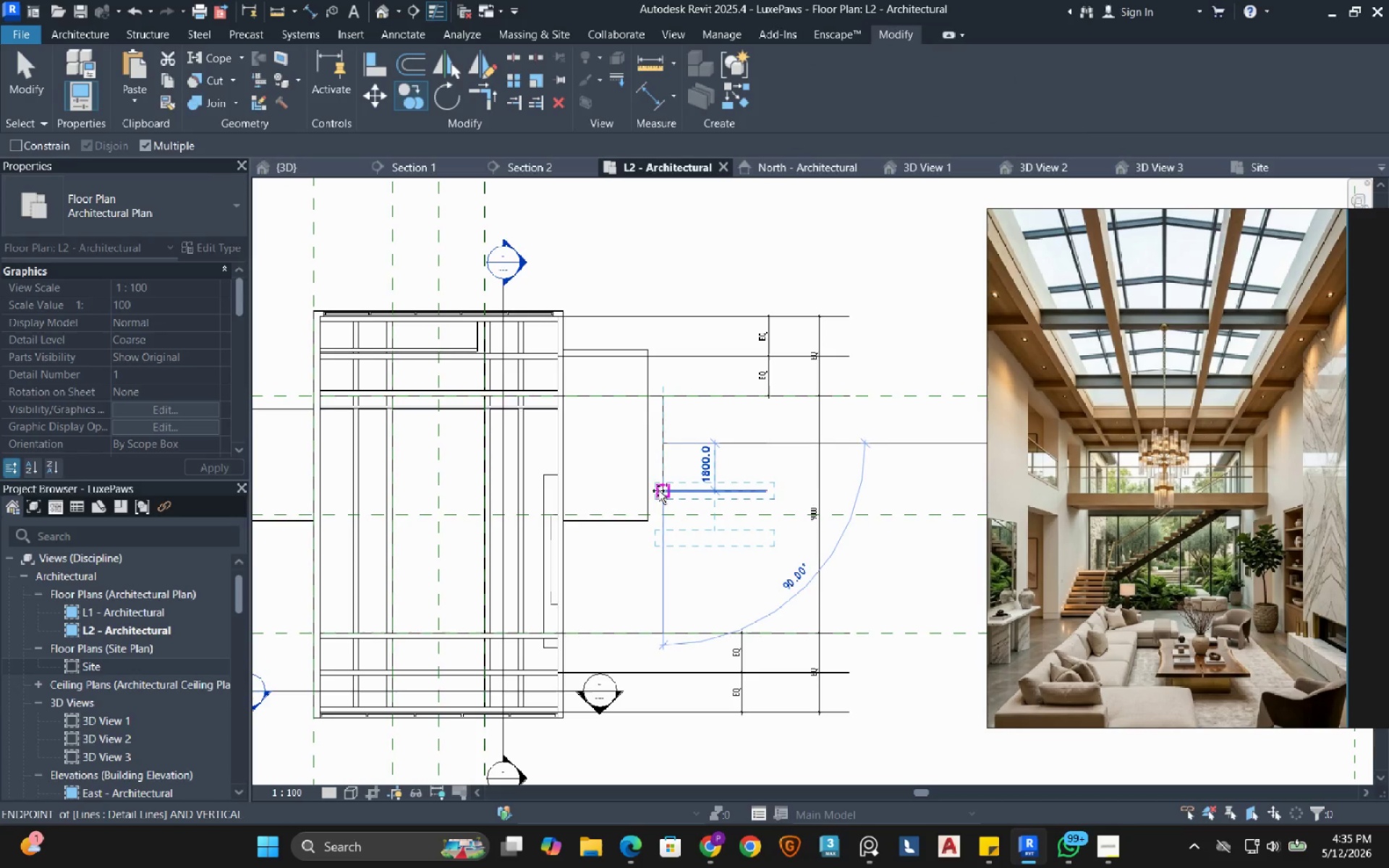 
left_click([658, 490])
 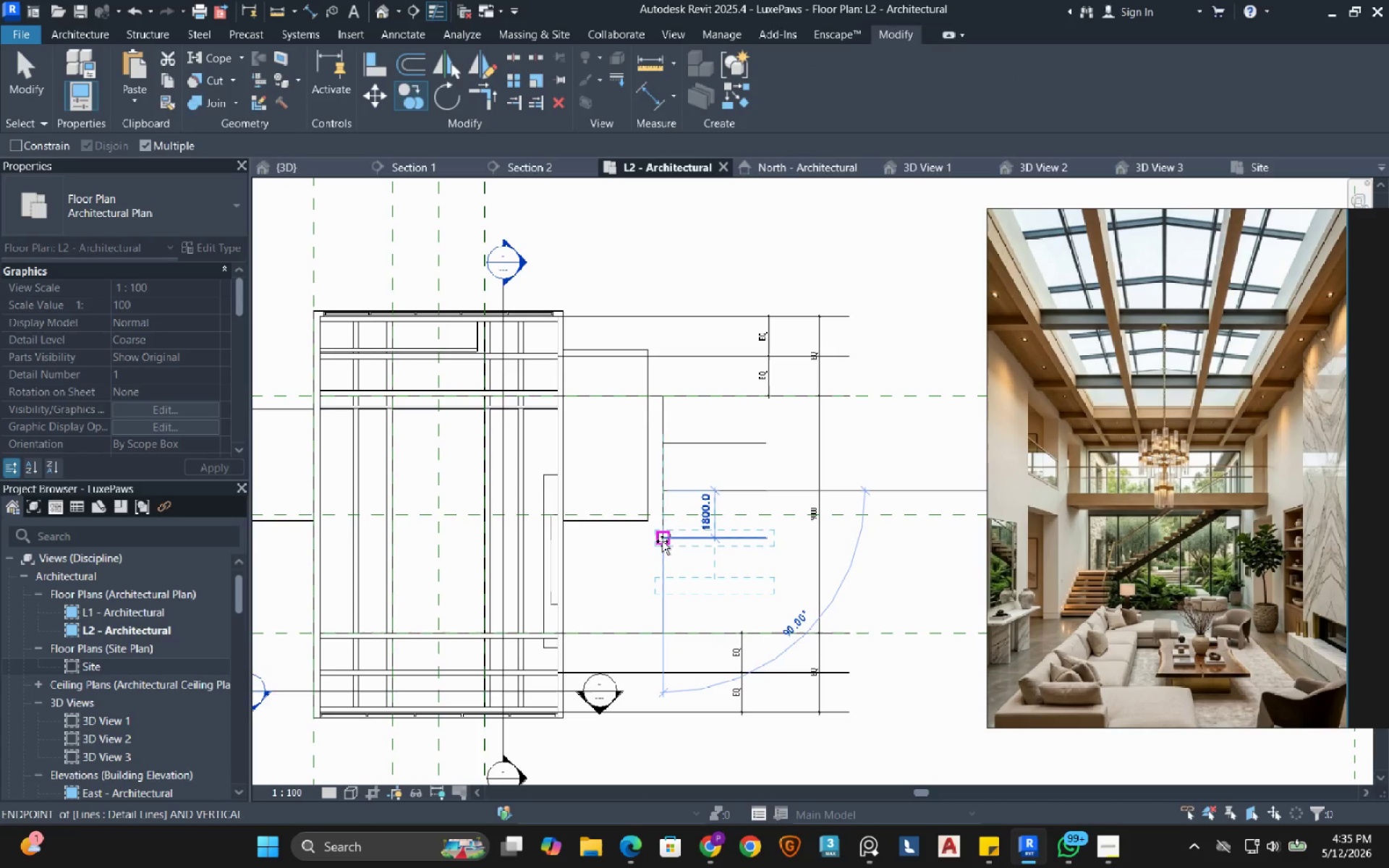 
left_click([662, 541])
 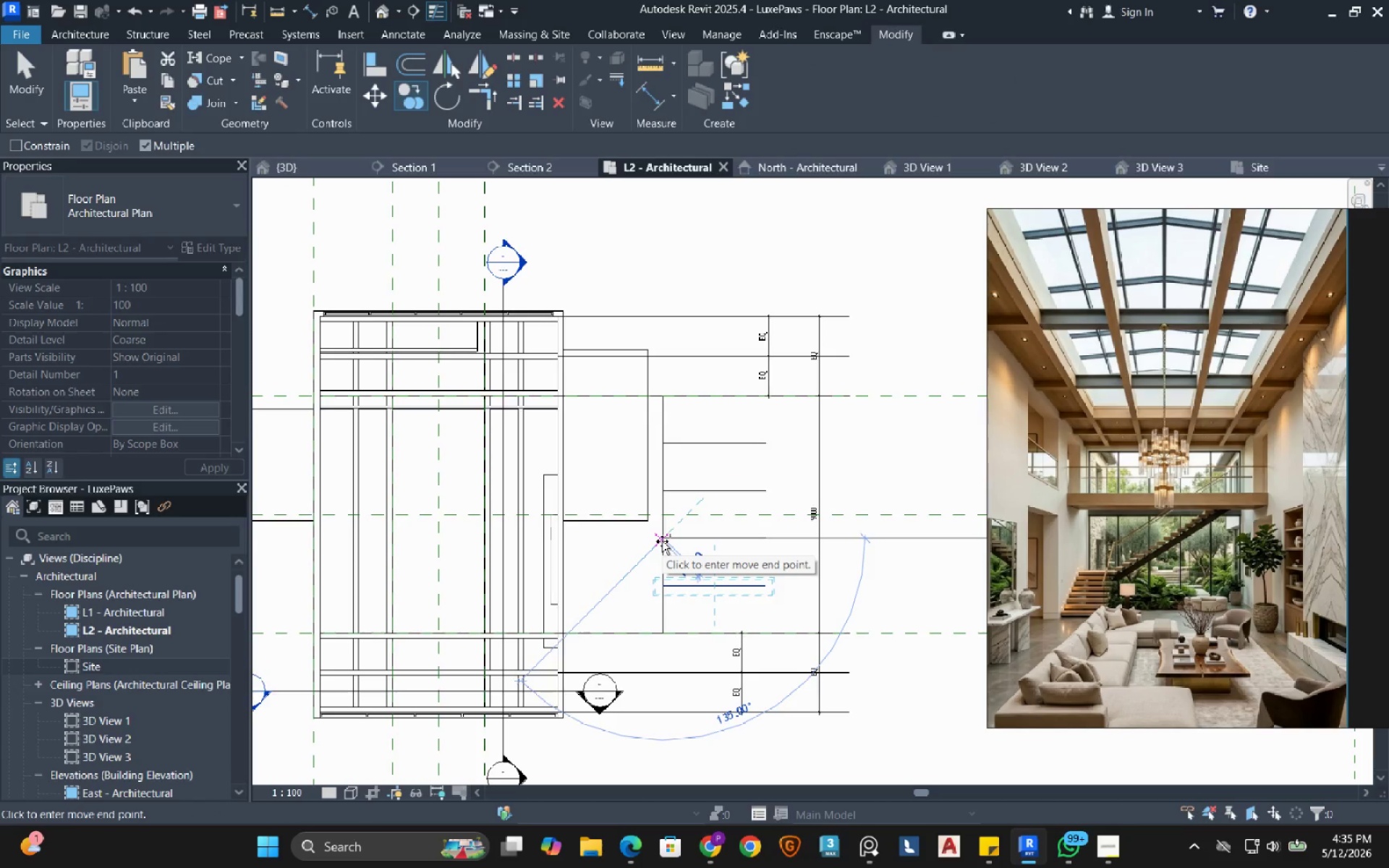 
key(Escape)
key(Escape)
type(di)
 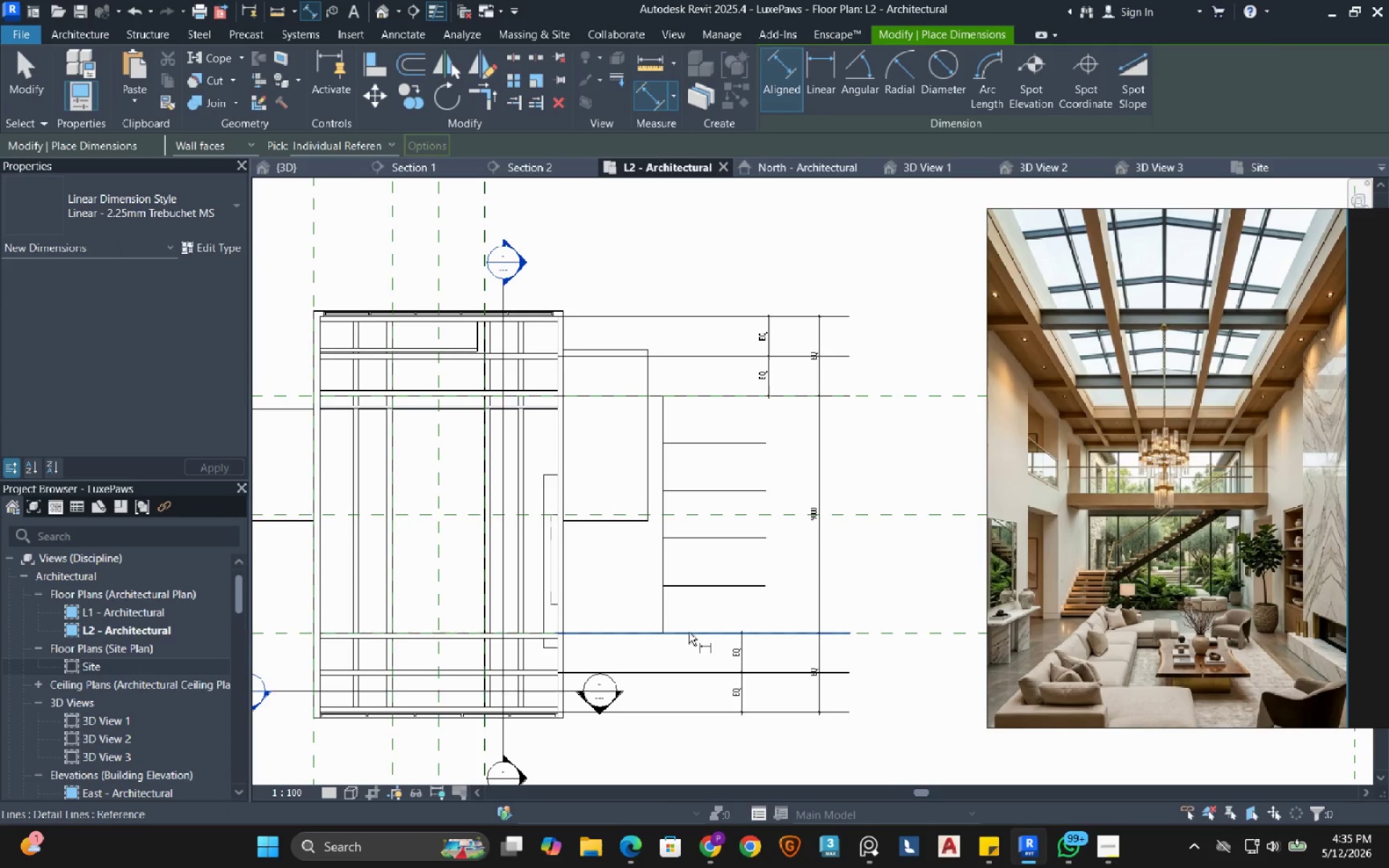 
left_click_drag(start_coordinate=[689, 632], to_coordinate=[689, 628])
 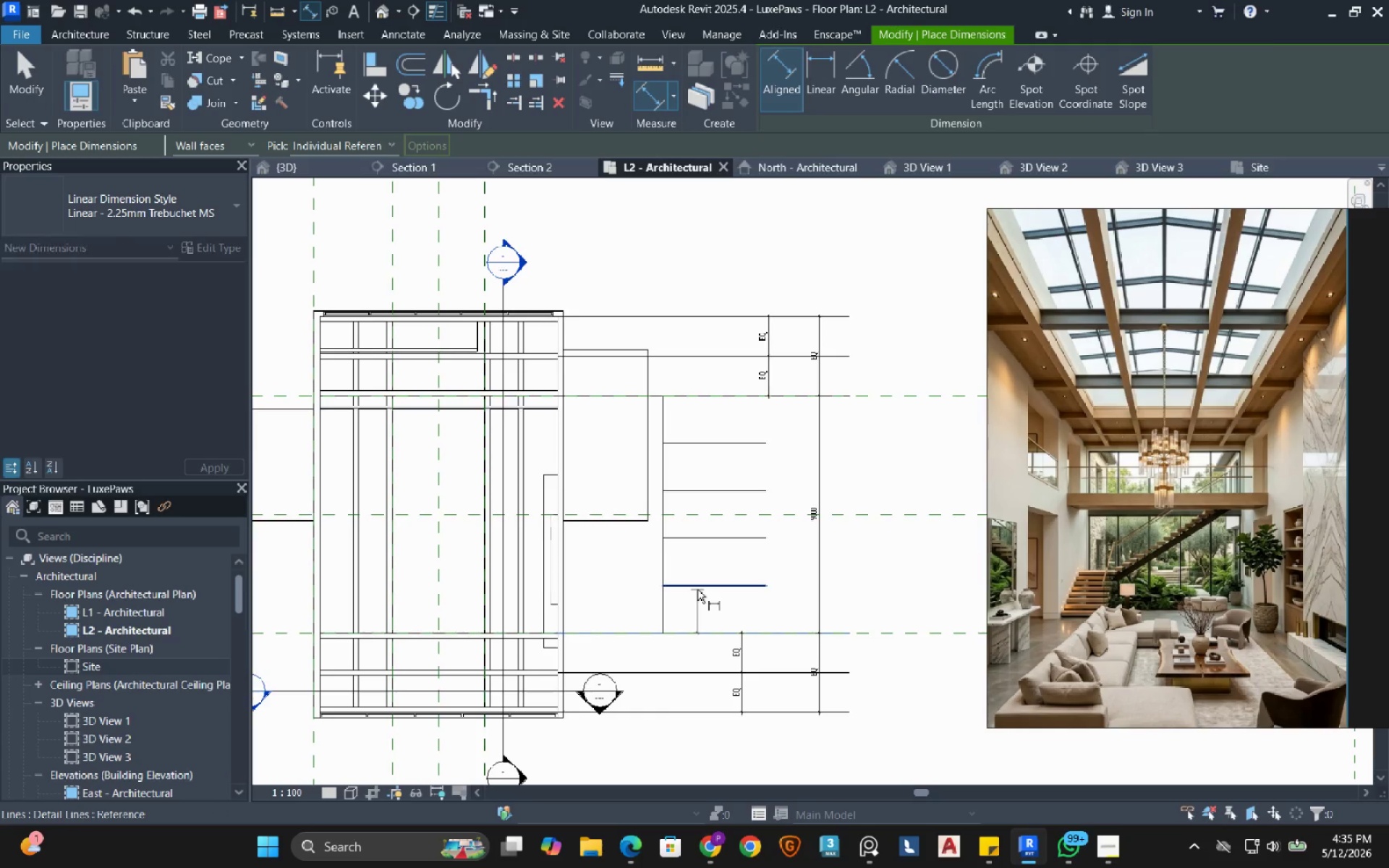 
double_click([697, 590])
 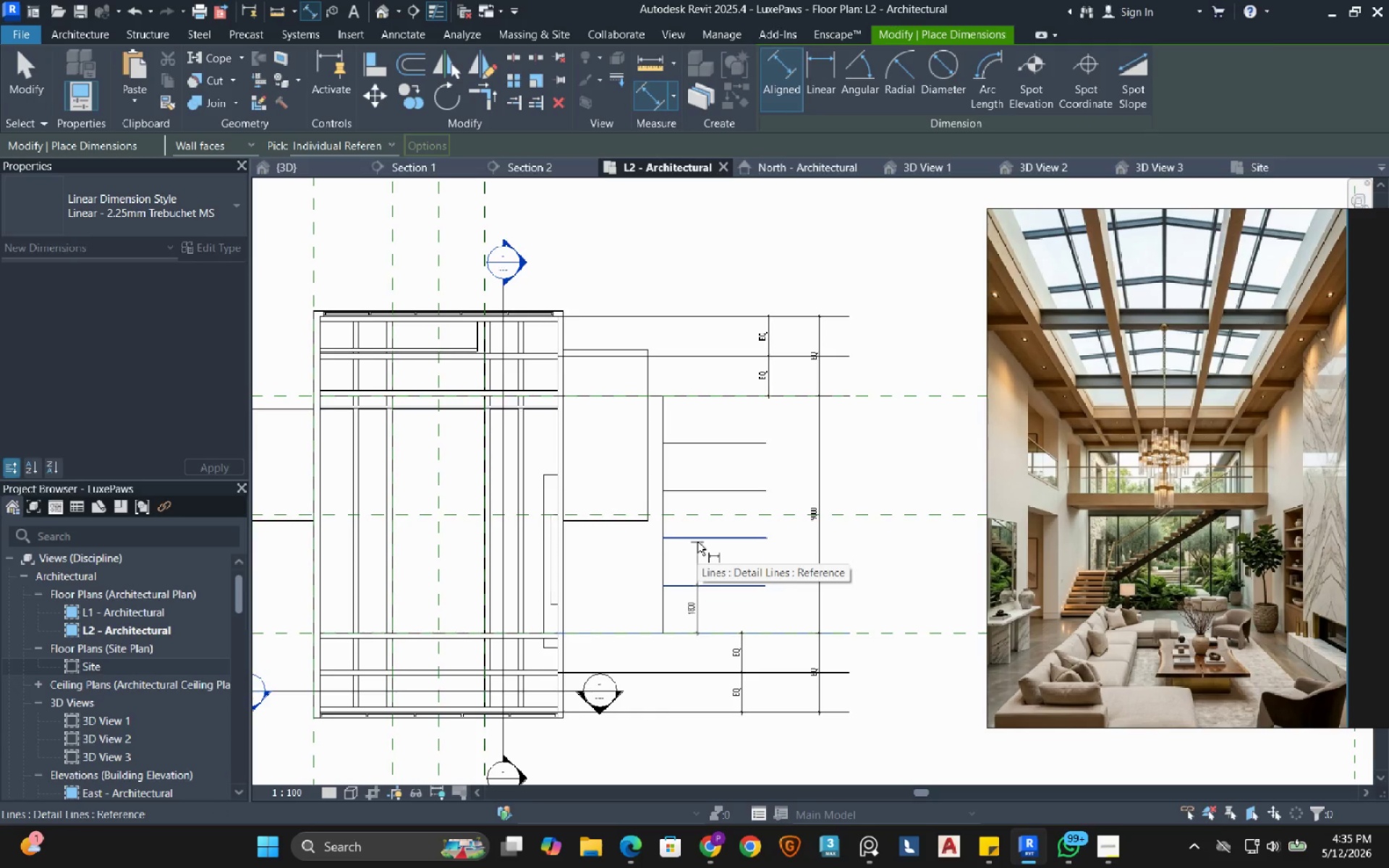 
left_click([697, 542])
 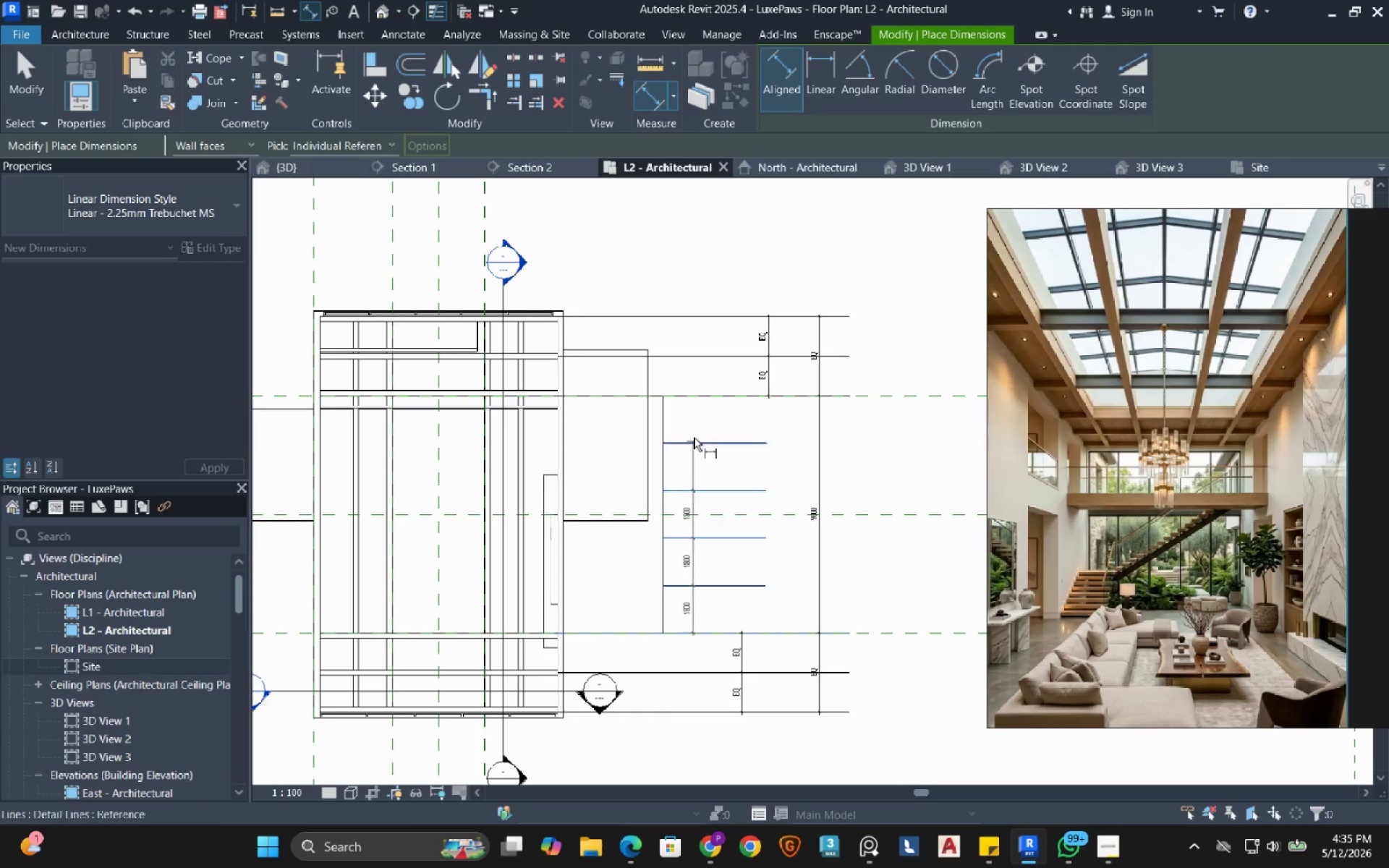 
left_click([694, 437])
 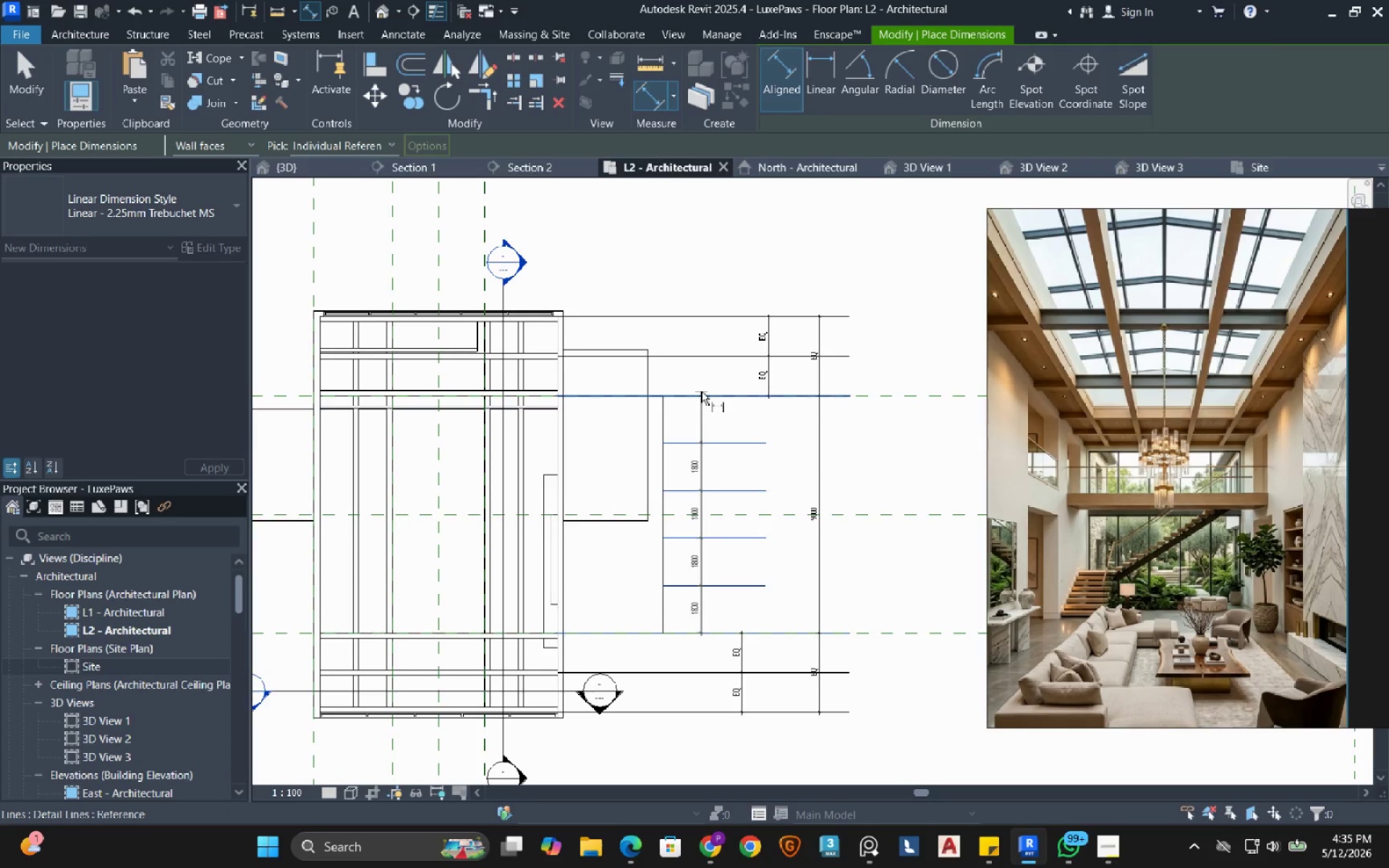 
left_click([701, 391])
 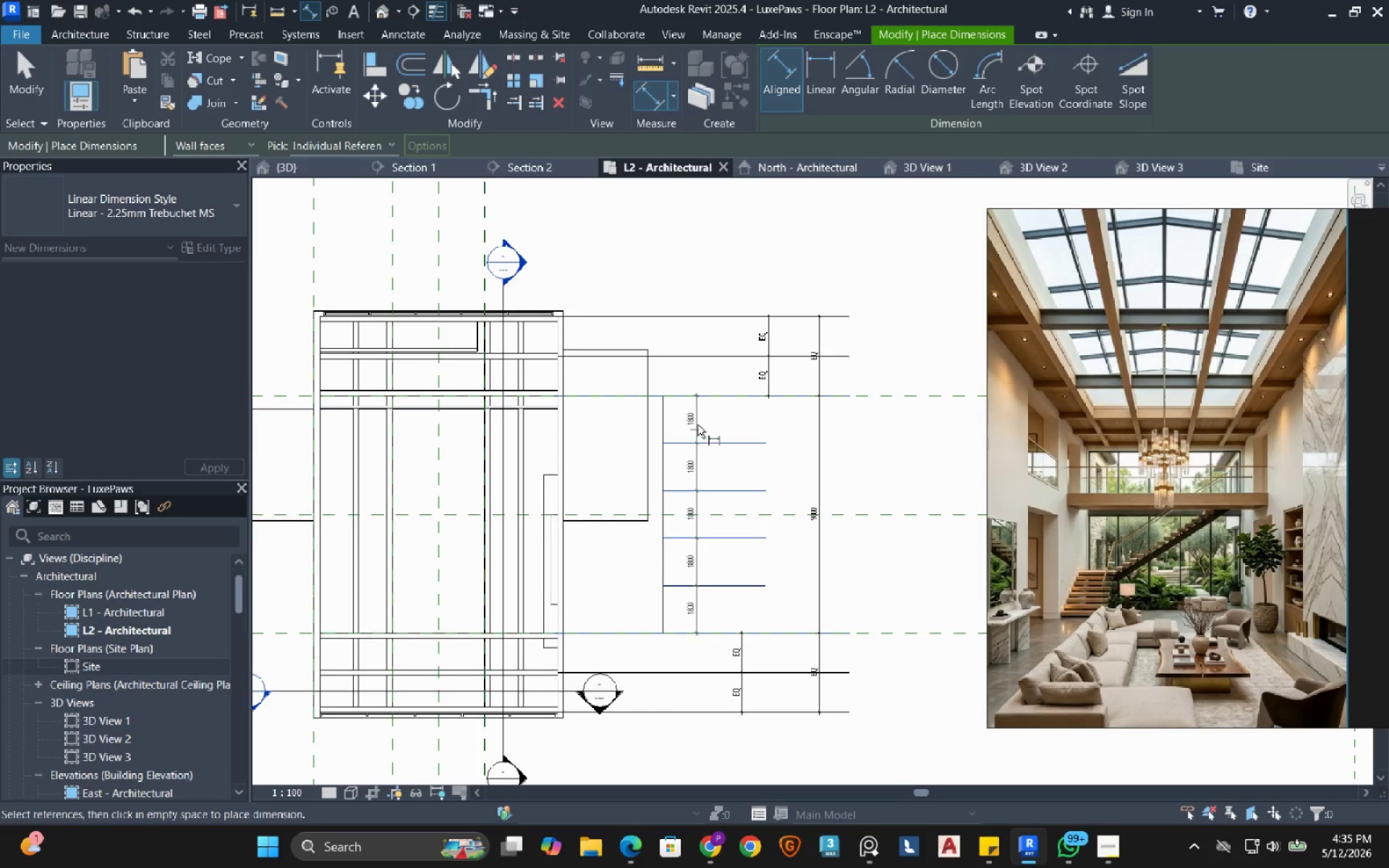 
left_click([697, 424])
 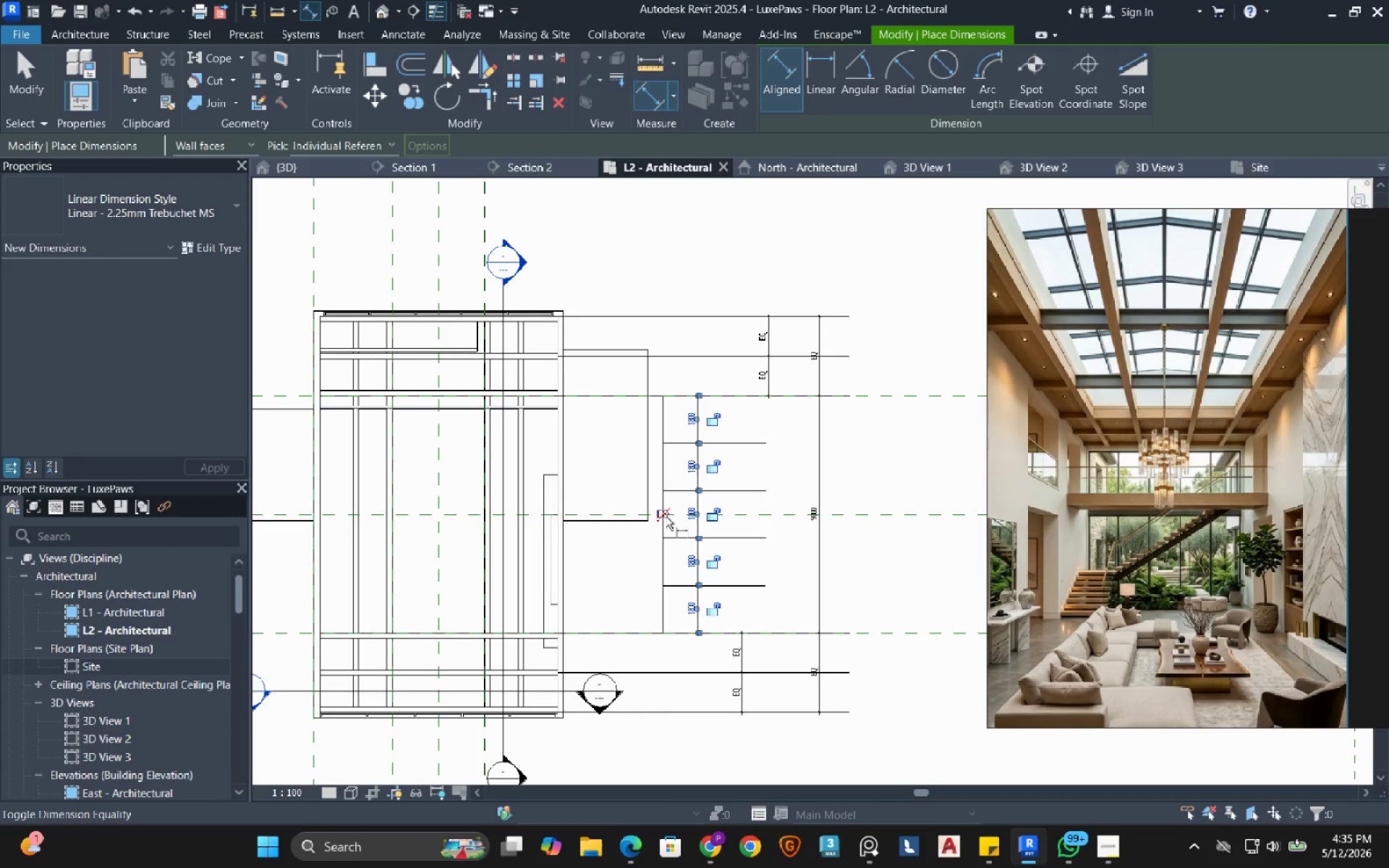 
left_click([666, 516])
 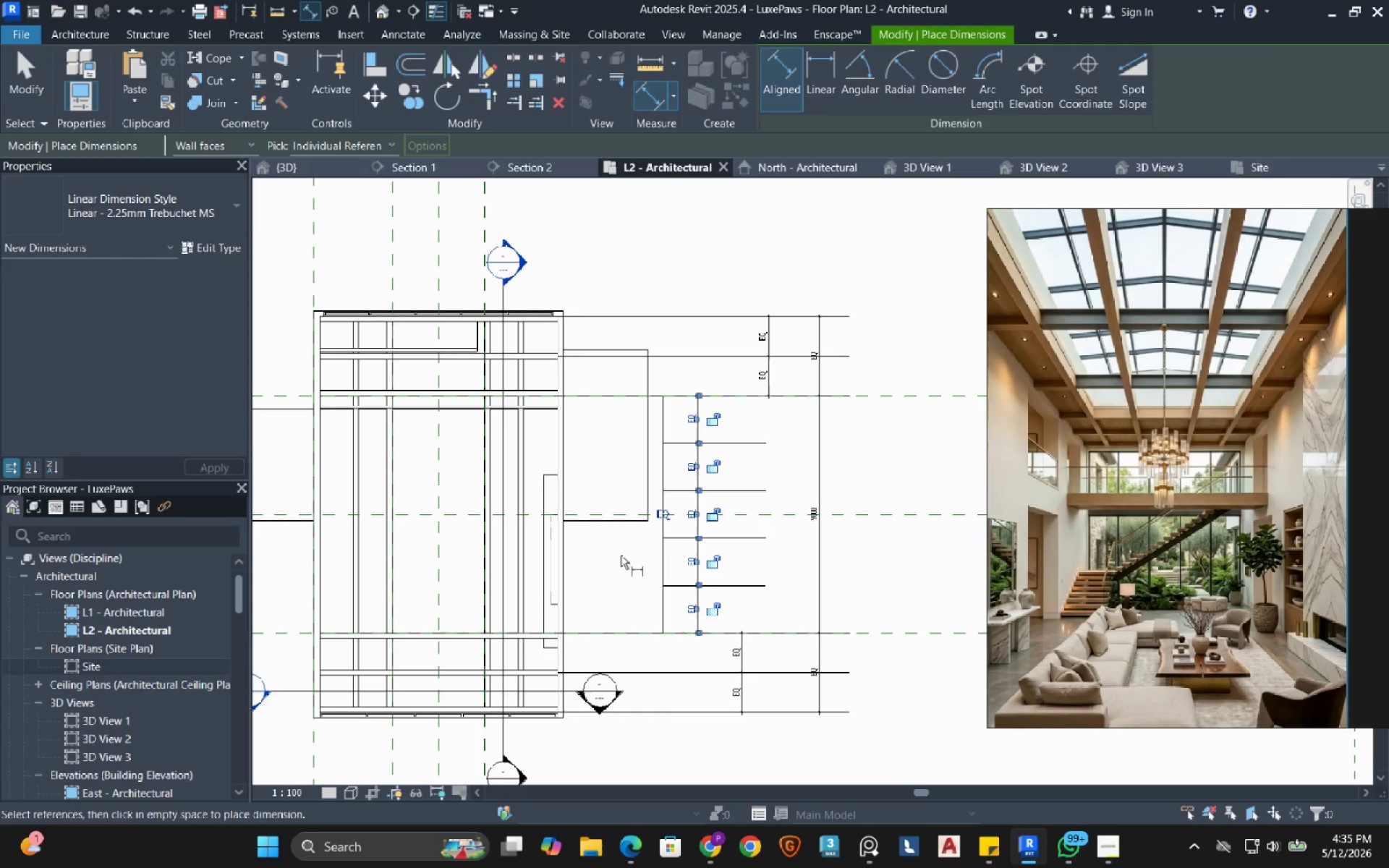 
key(Escape)
 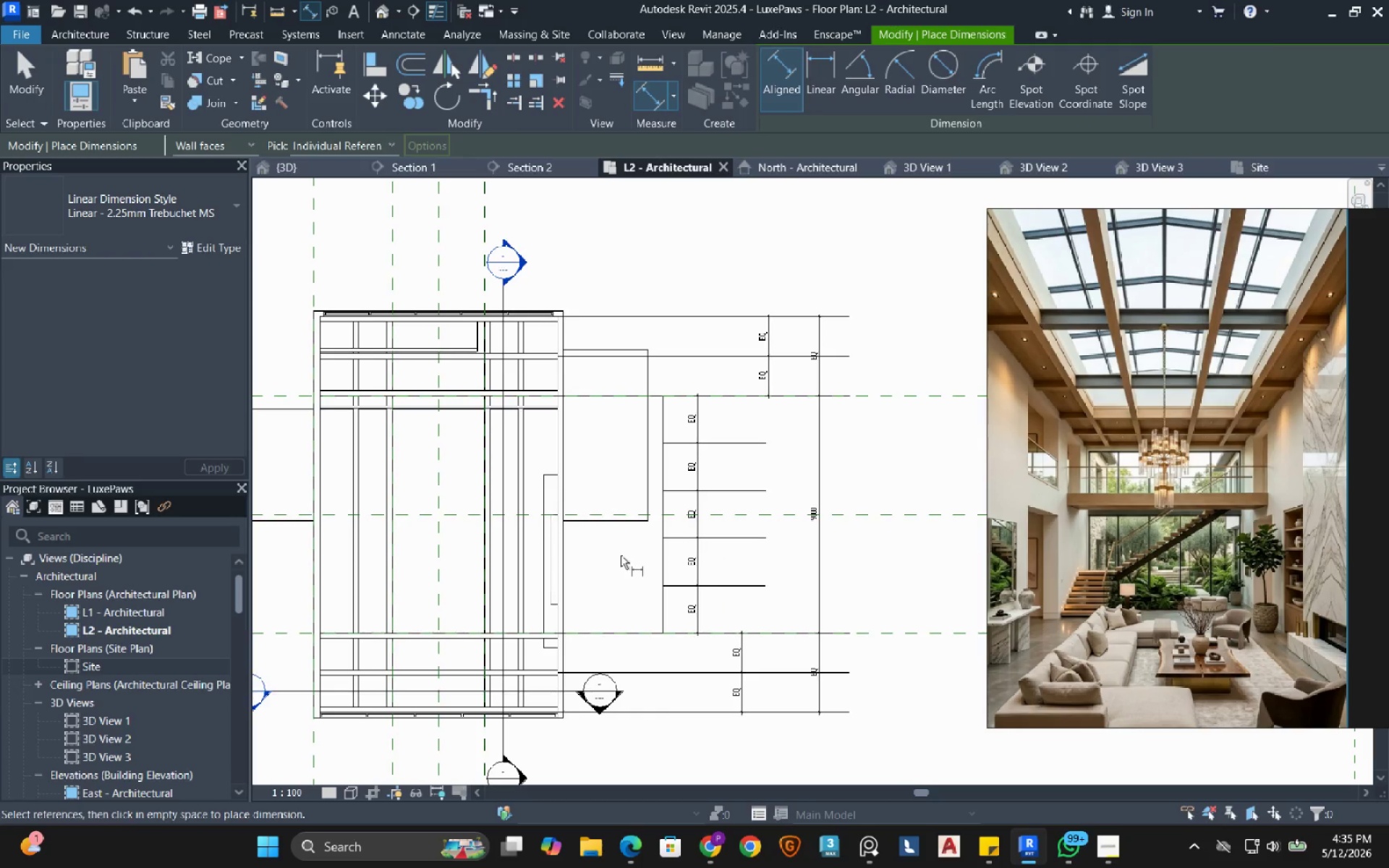 
key(Escape)
 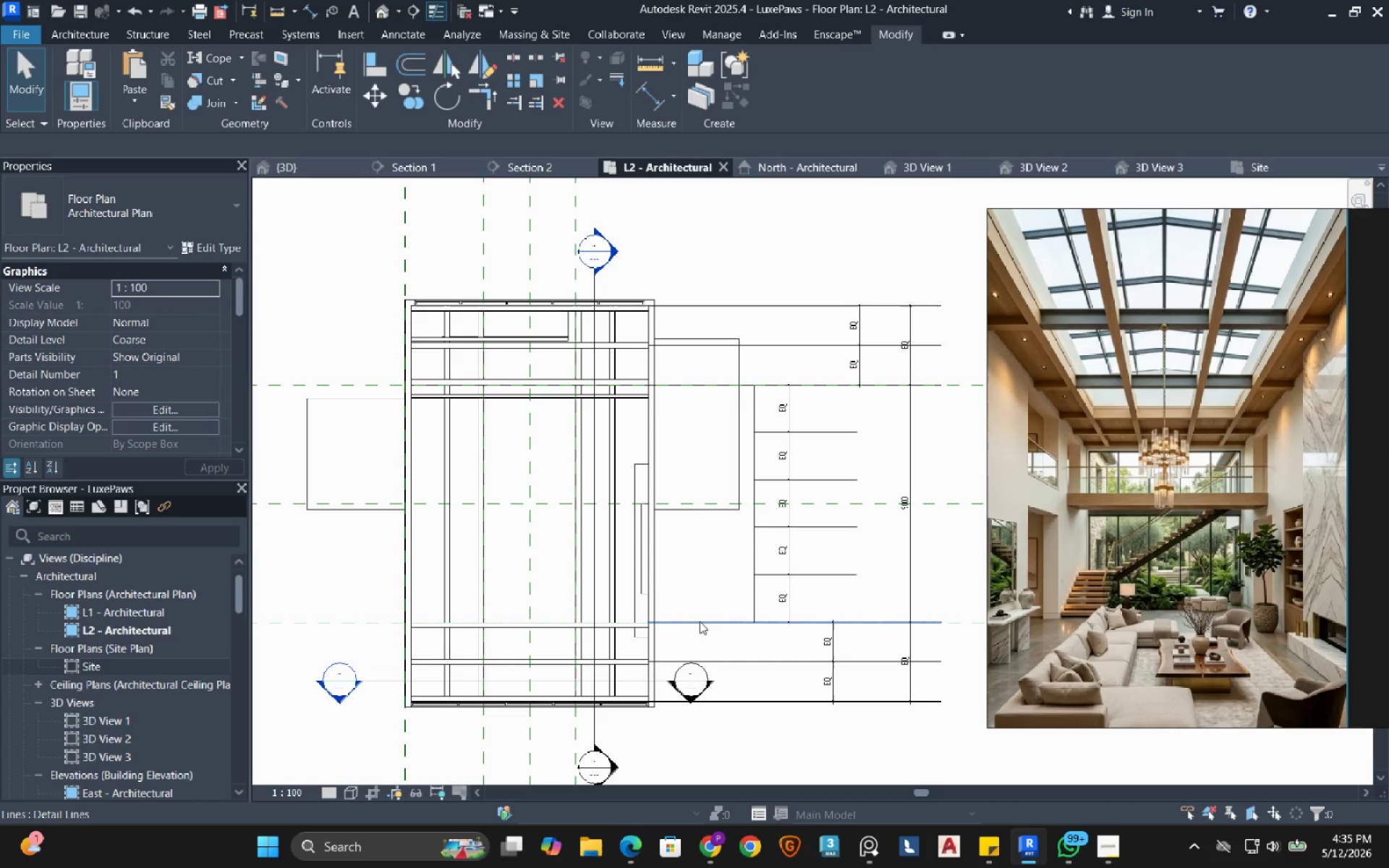 
wait(20.88)
 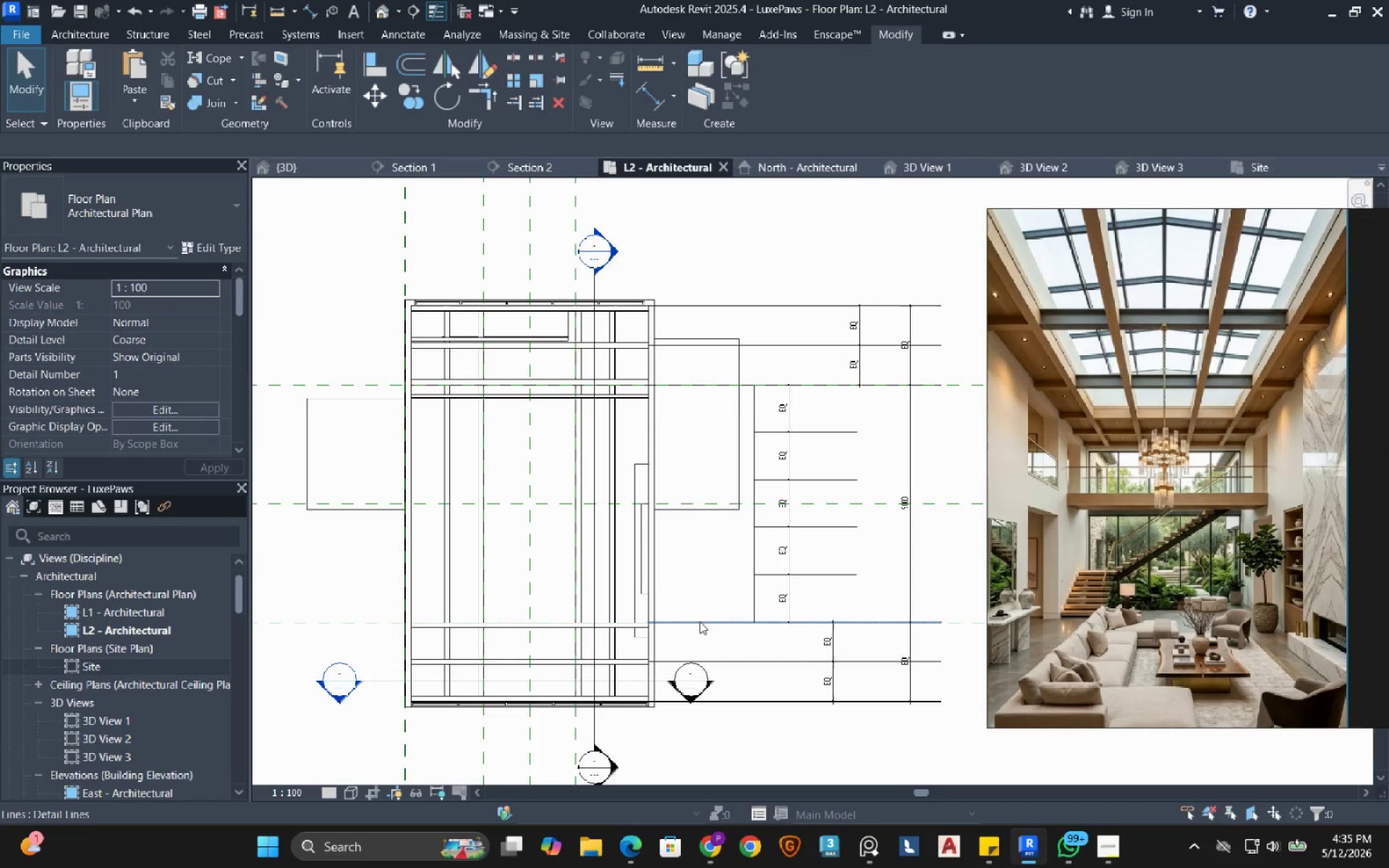 
left_click([527, 629])
 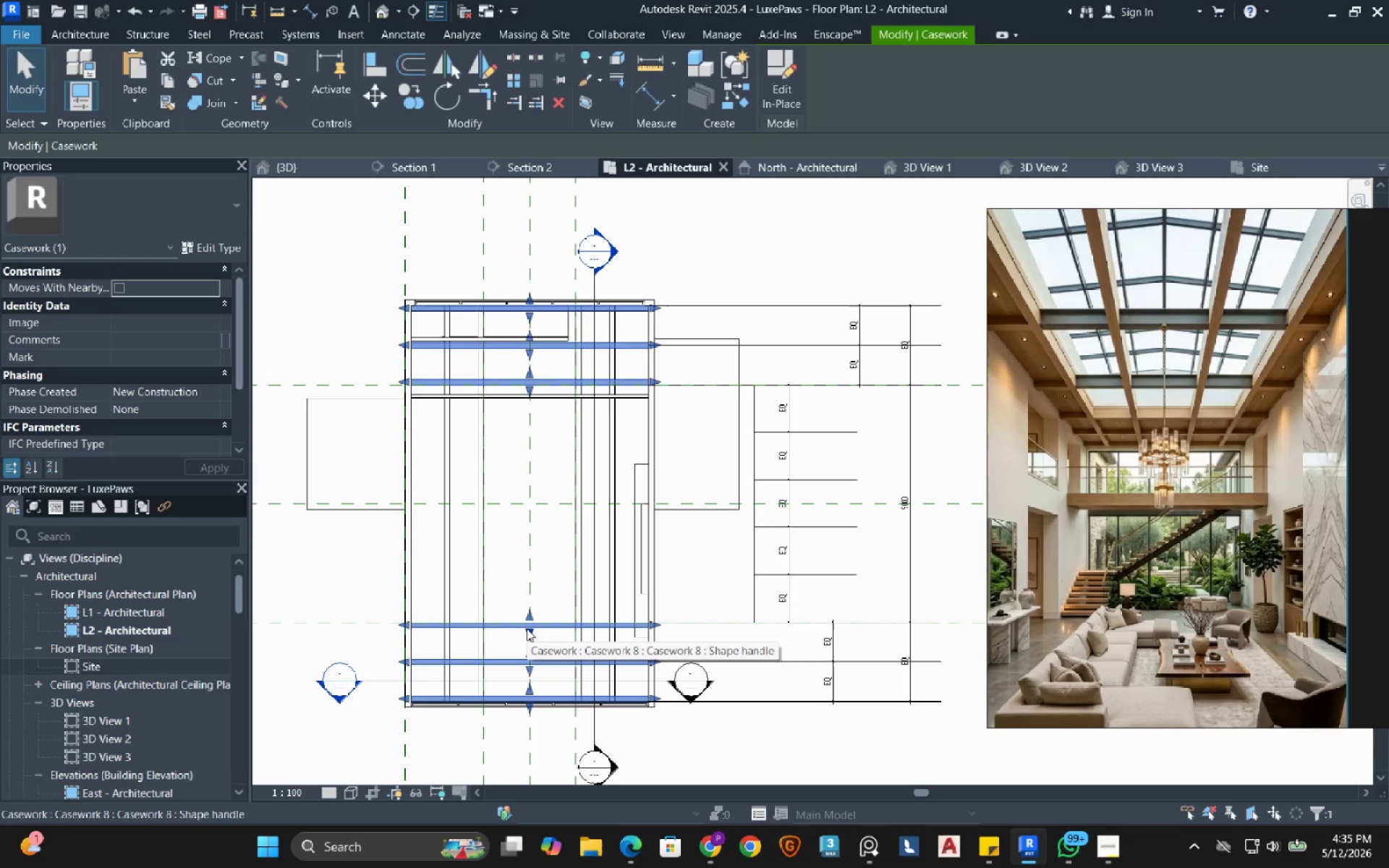 
wait(6.64)
 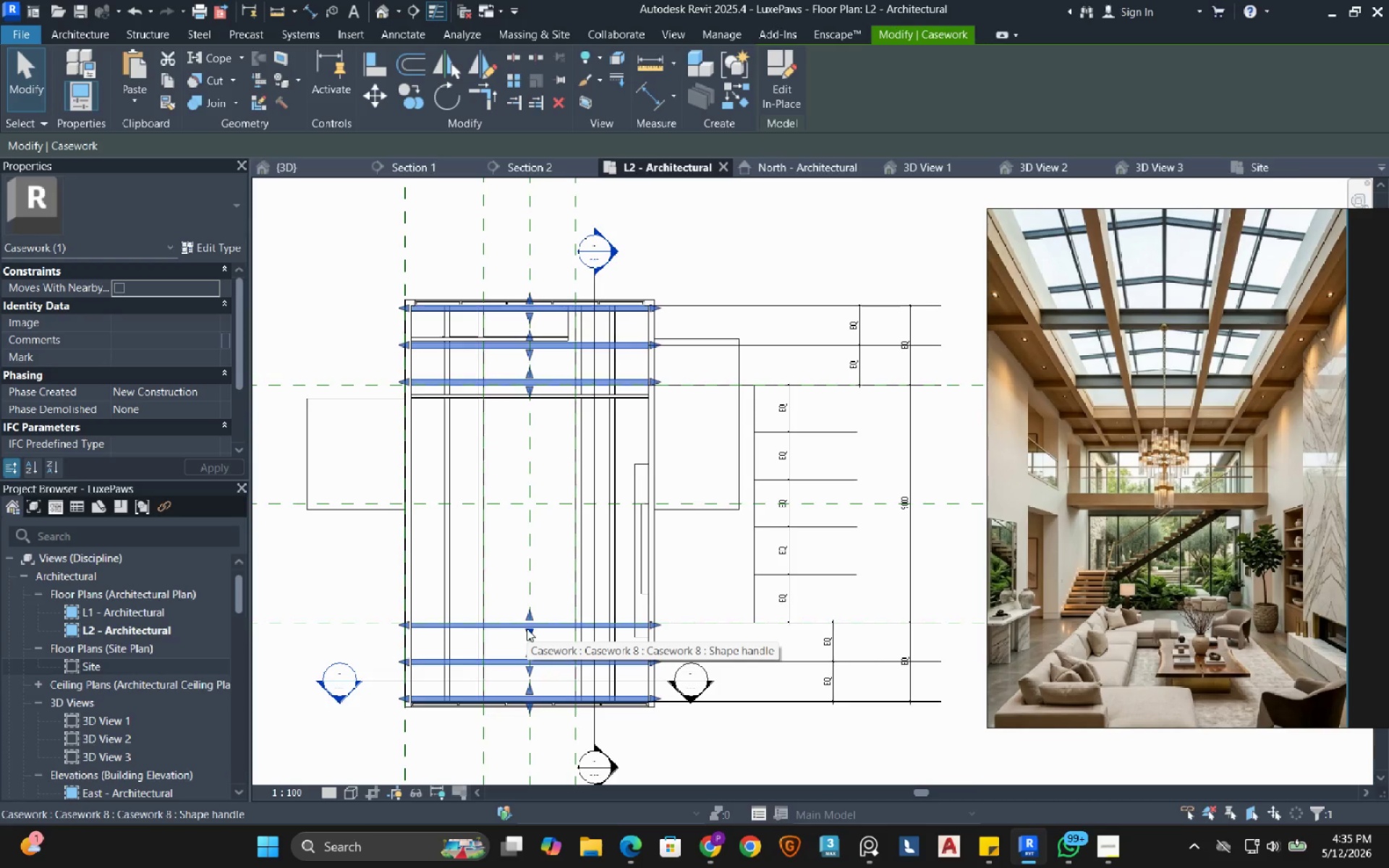 
left_click([615, 439])
 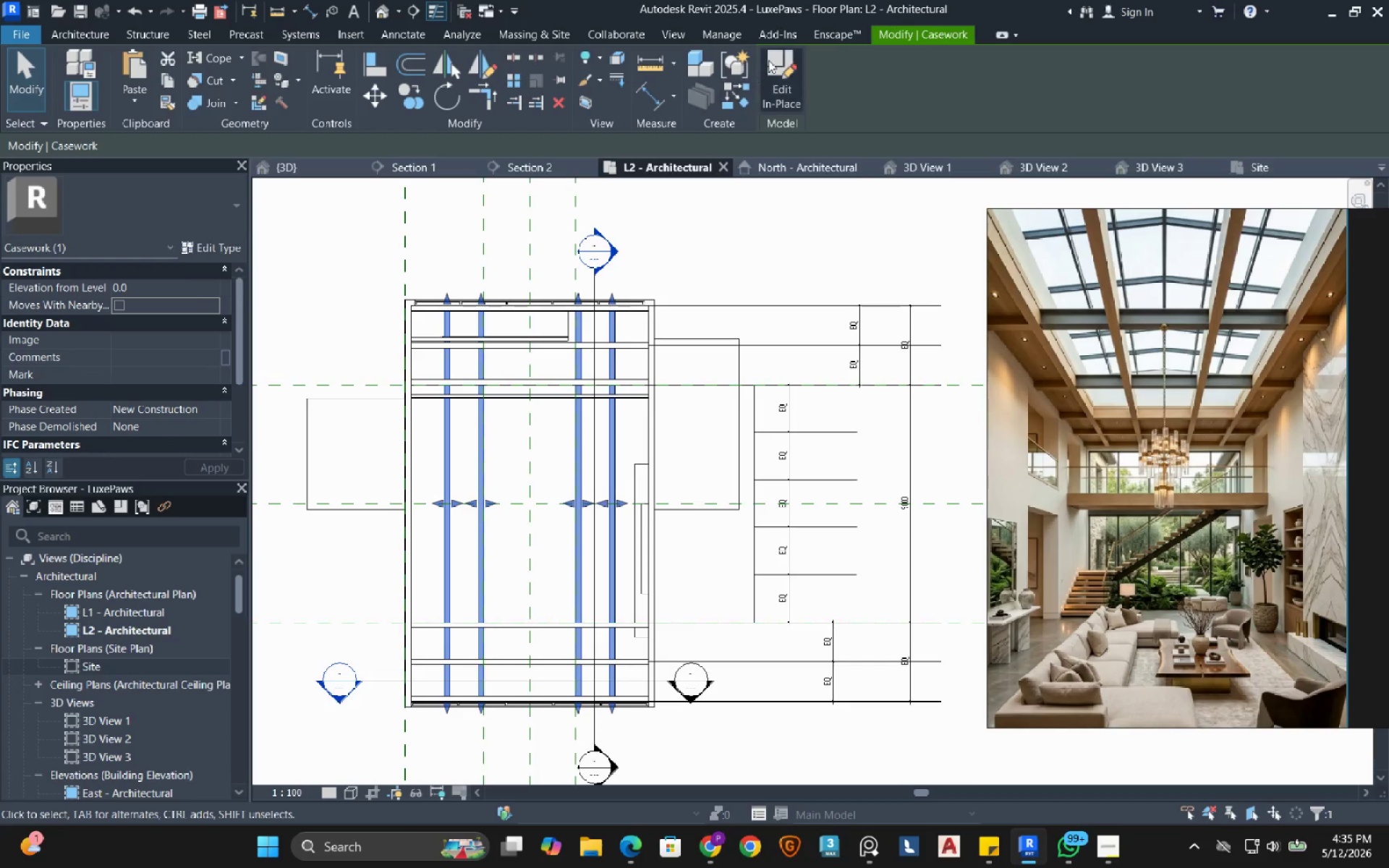 
left_click([768, 68])
 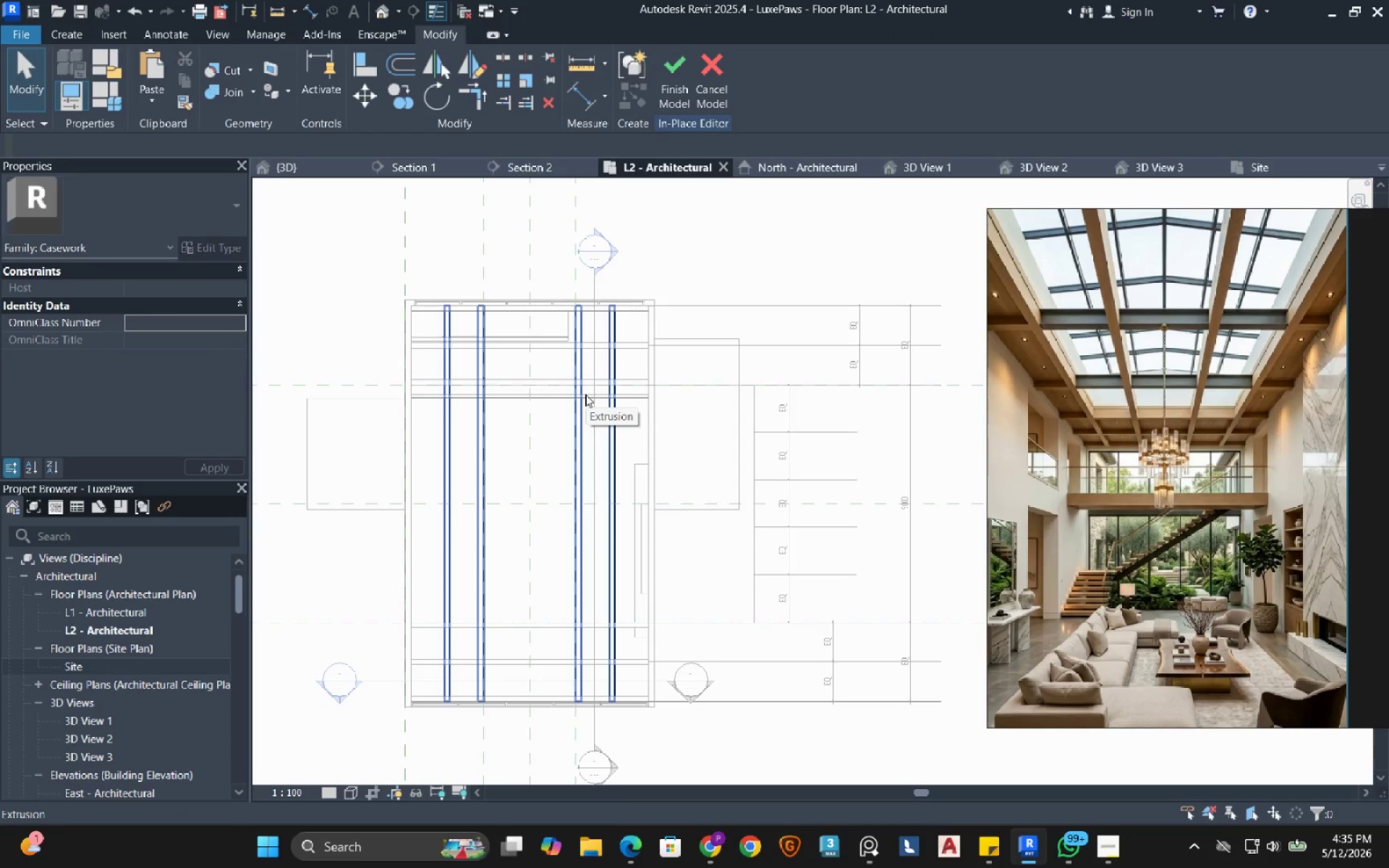 
wait(6.56)
 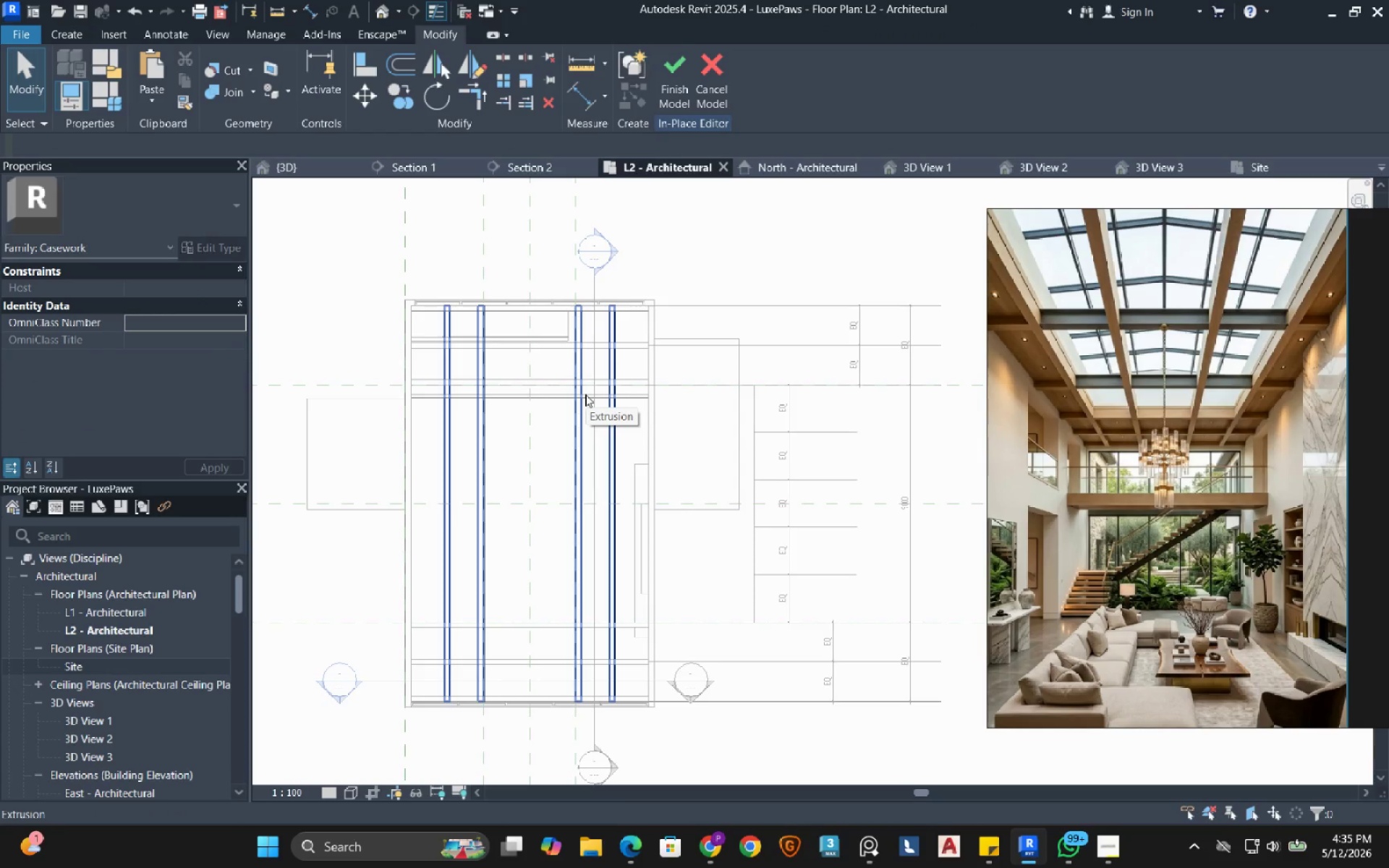 
left_click([718, 75])
 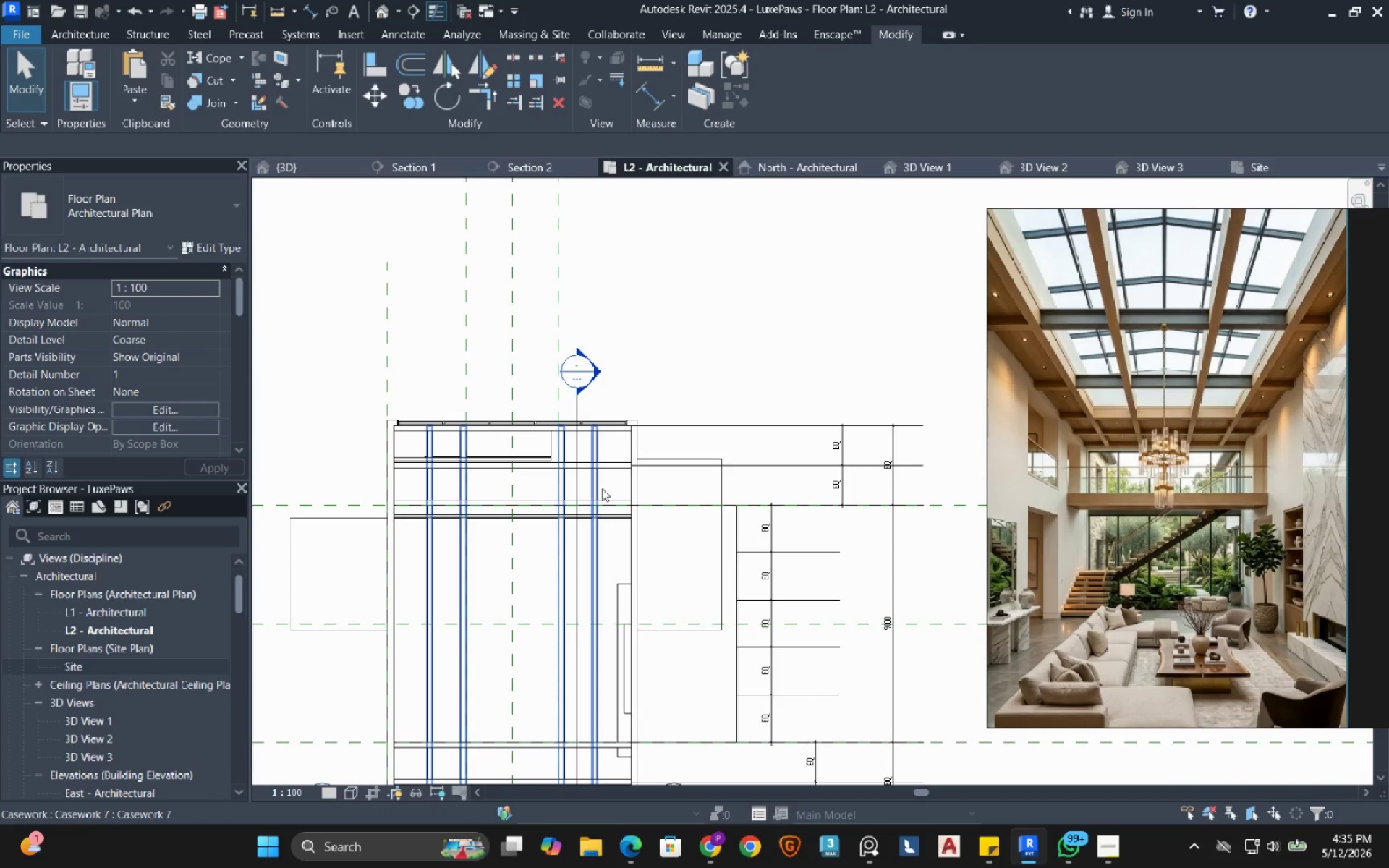 
left_click([602, 488])
 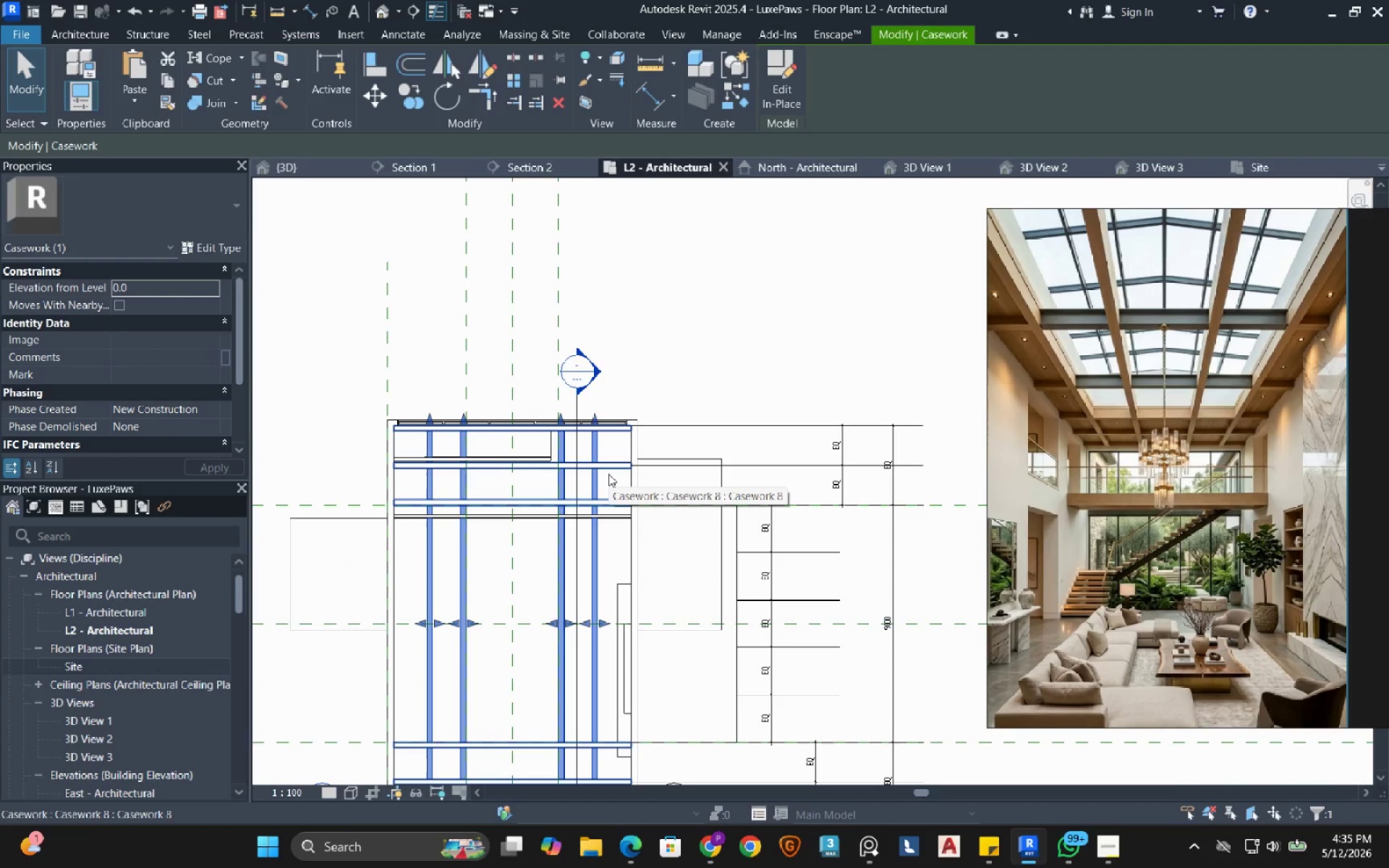 
hold_key(key=ControlLeft, duration=0.66)
left_click([608, 474])
 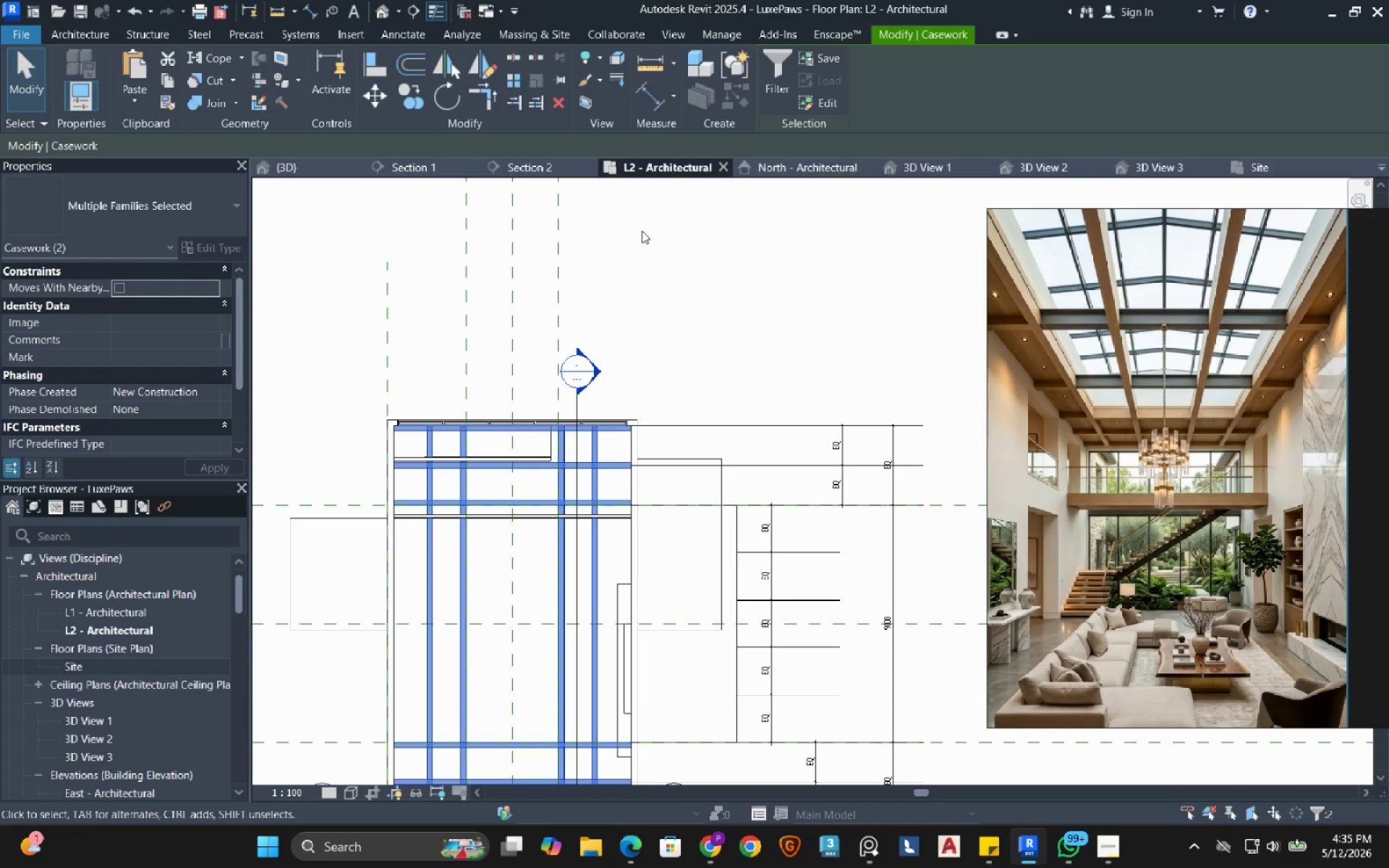 
hold_key(key=ControlLeft, duration=1.74)
left_click_drag(start_coordinate=[642, 233], to_coordinate=[424, 312])
 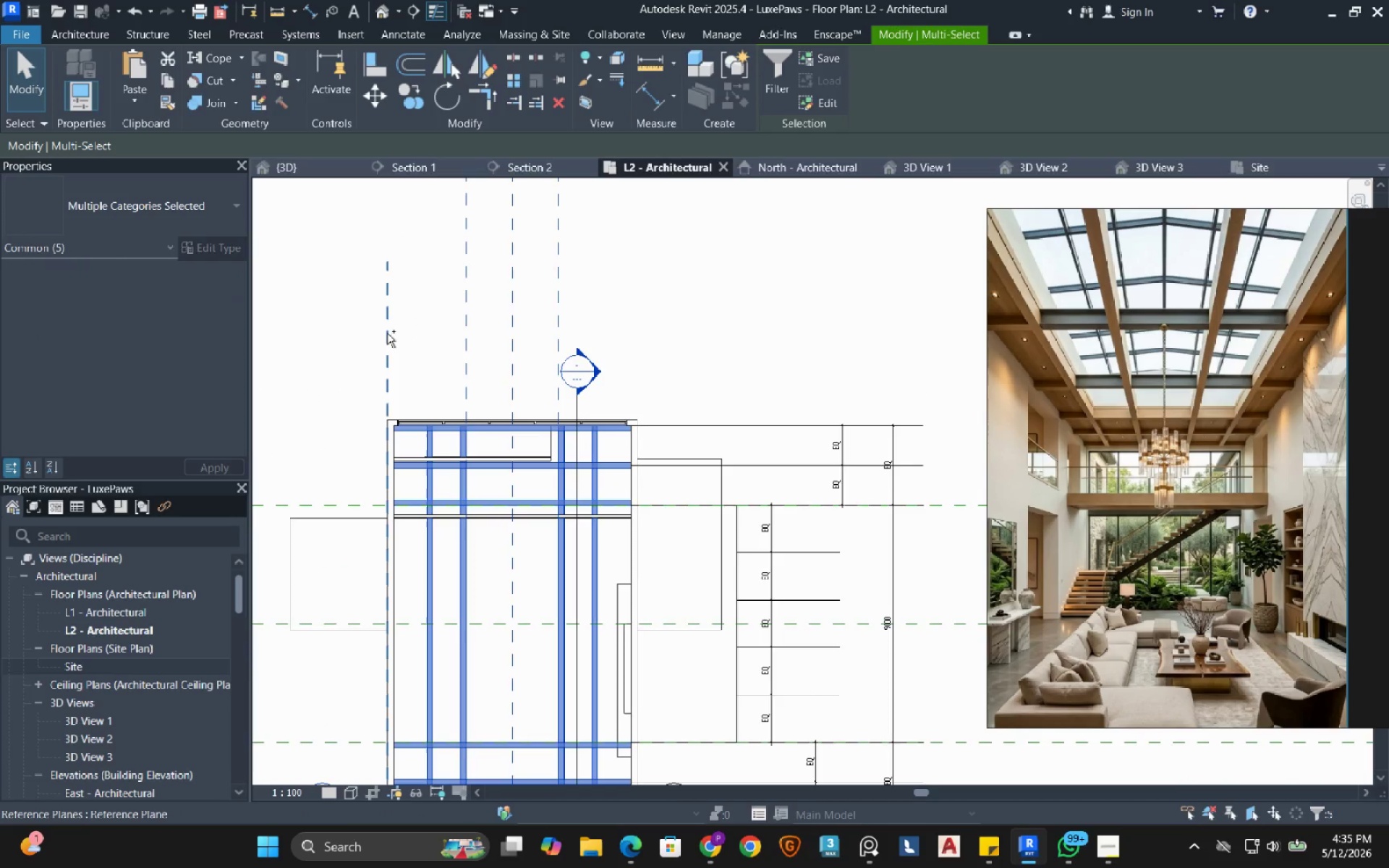 
left_click([387, 333])
 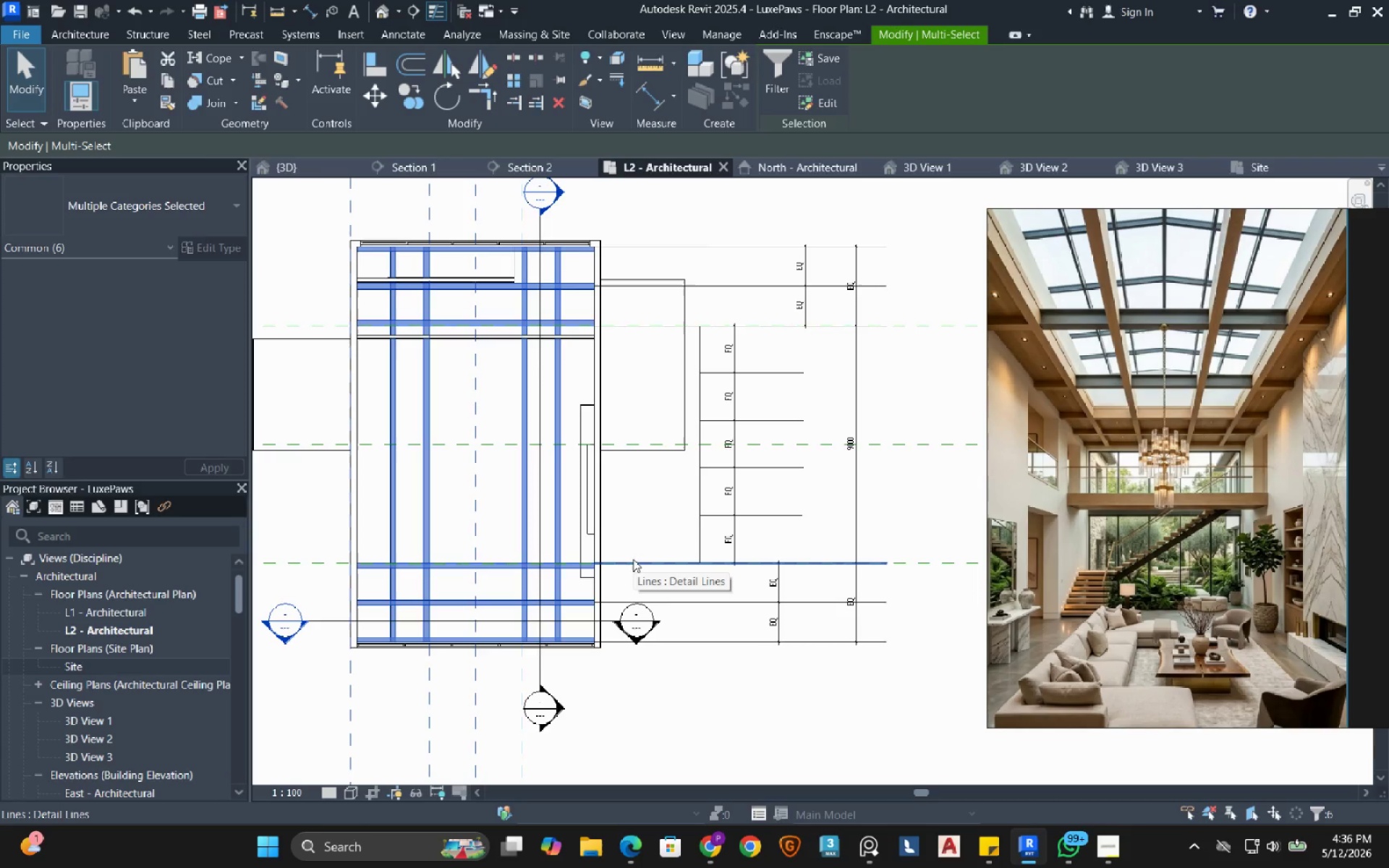 
hold_key(key=ControlLeft, duration=1.5)
left_click([481, 493])
 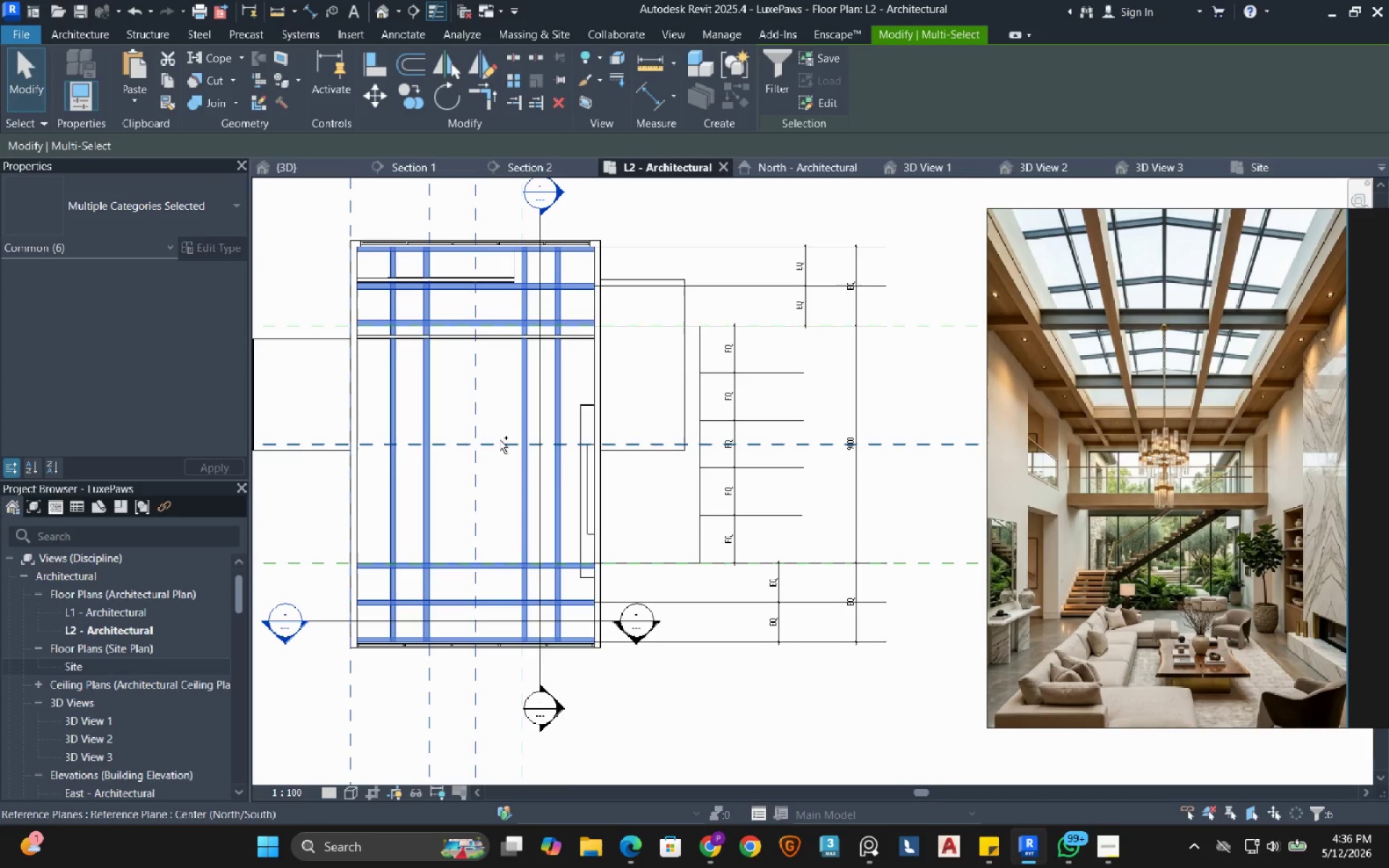 
left_click([499, 440])
 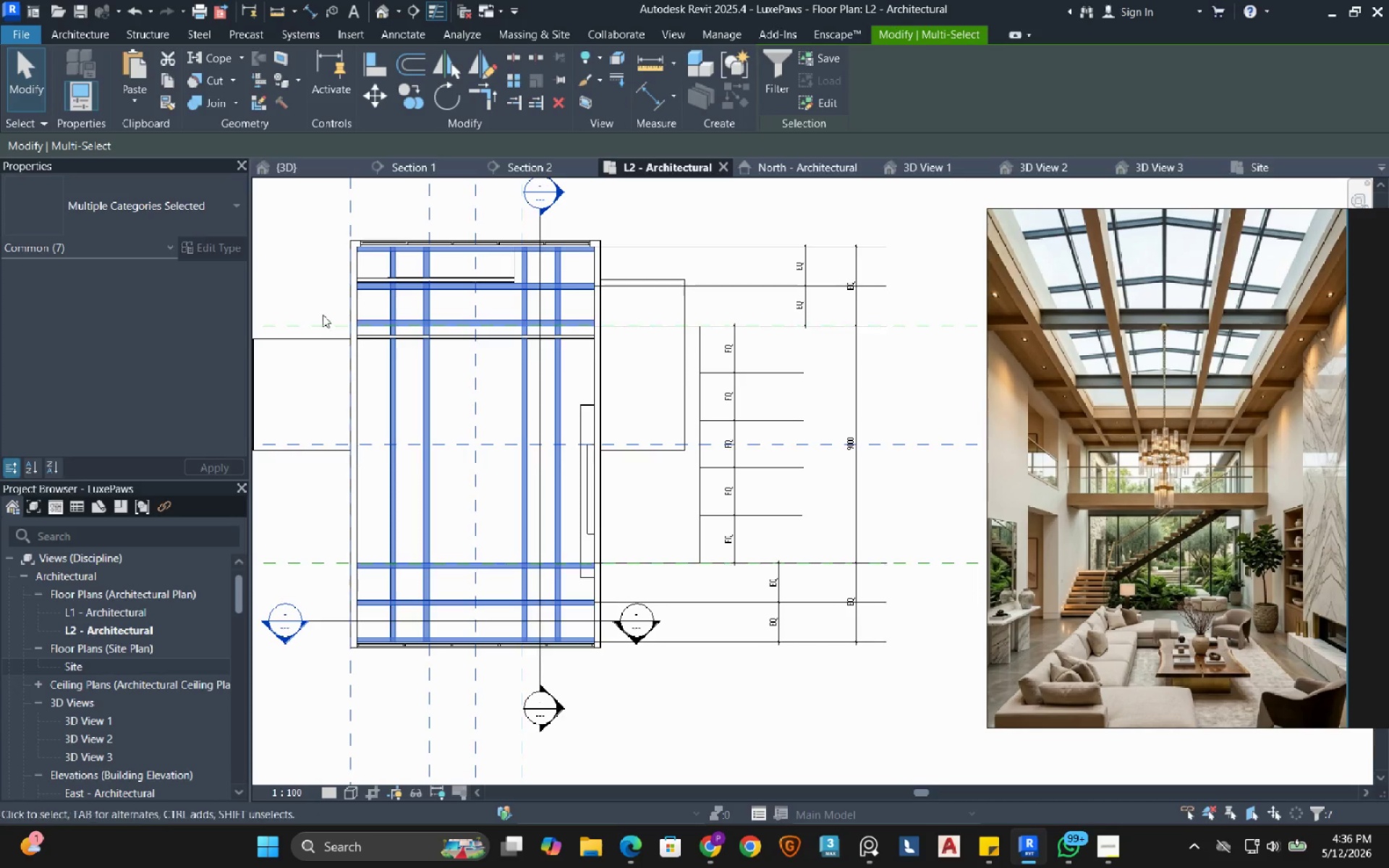 
hold_key(key=ControlLeft, duration=2.06)
left_click([316, 324])
 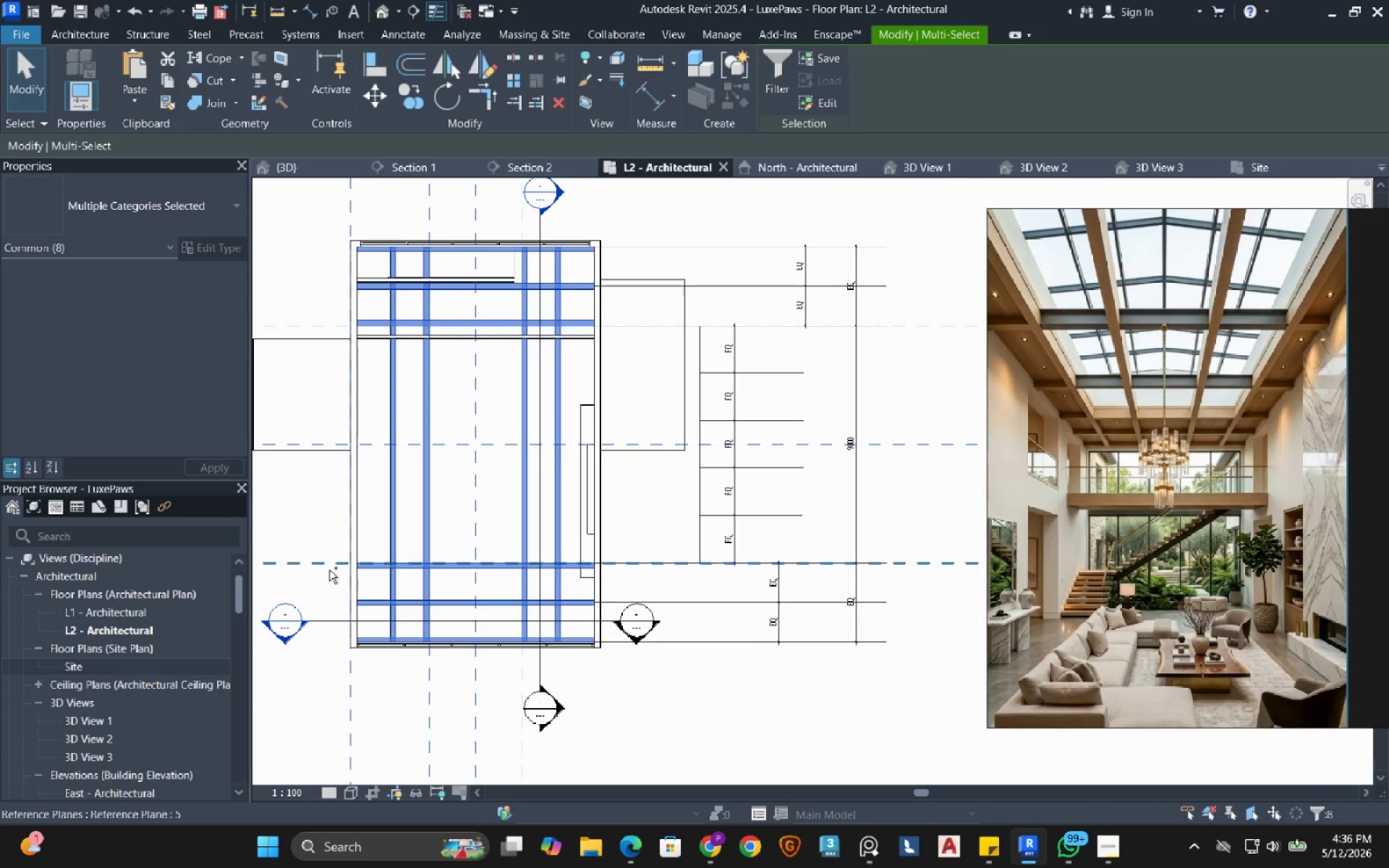 
left_click([329, 569])
 